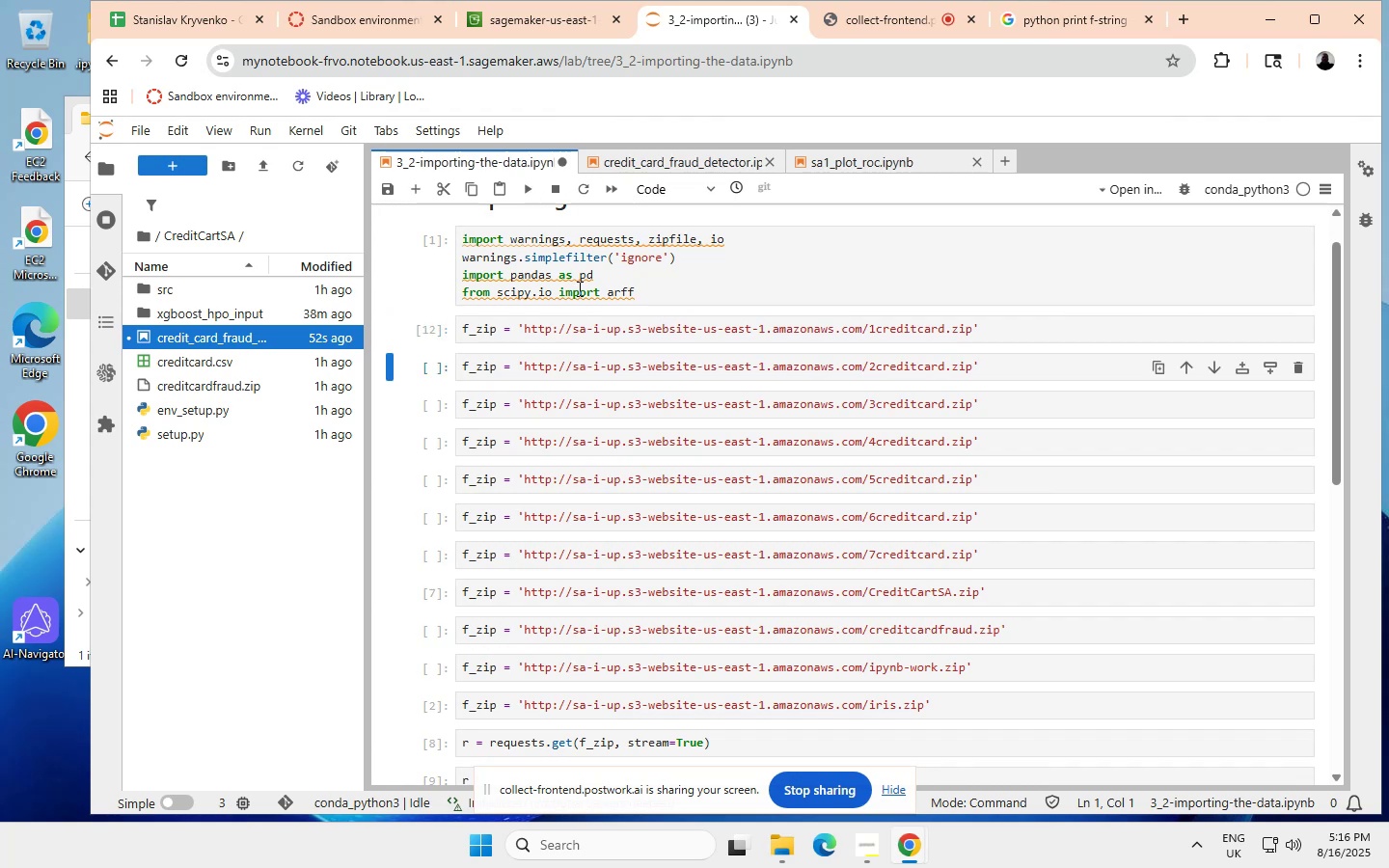 
scroll: coordinate [636, 440], scroll_direction: down, amount: 3.0
 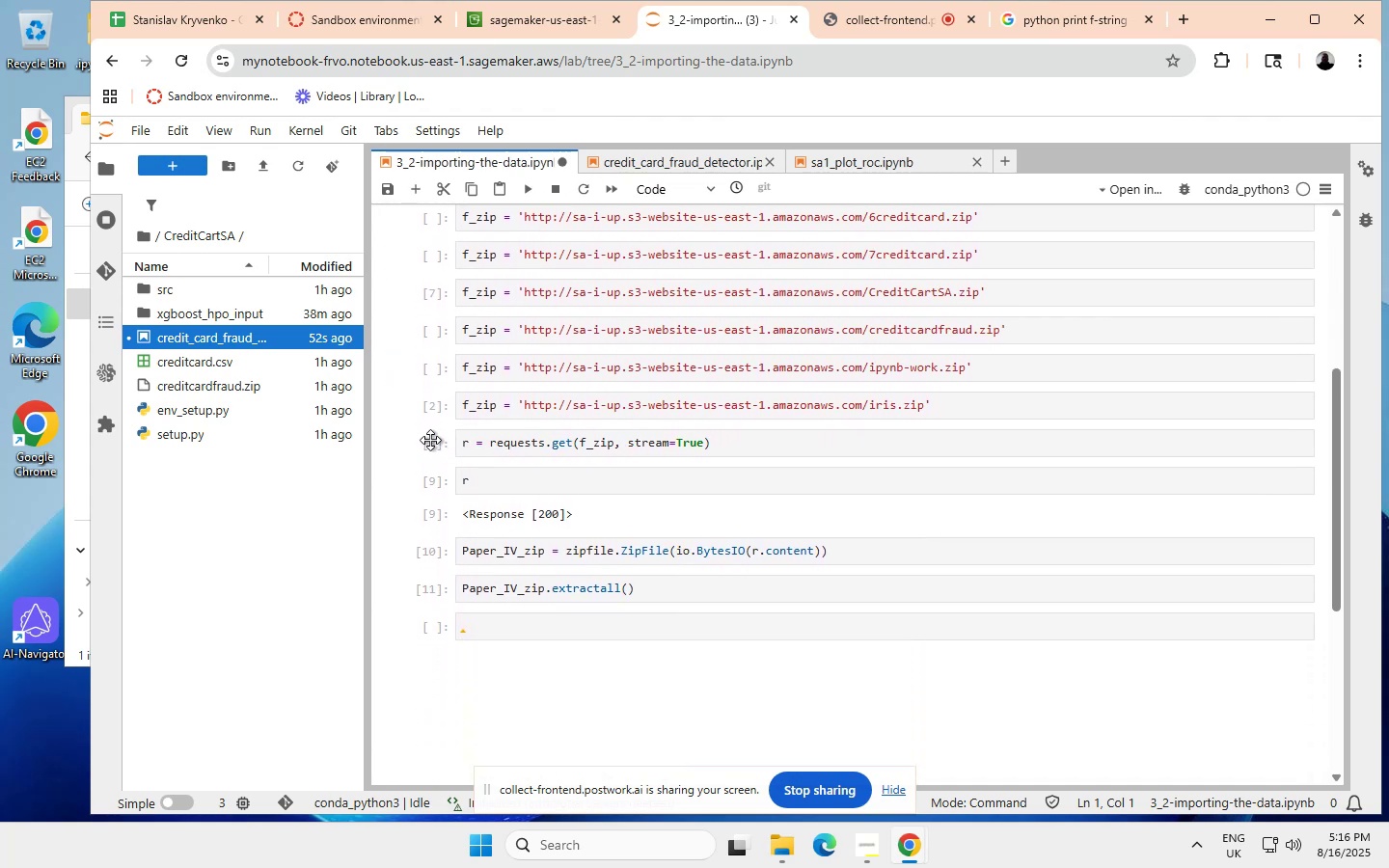 
left_click([430, 440])
 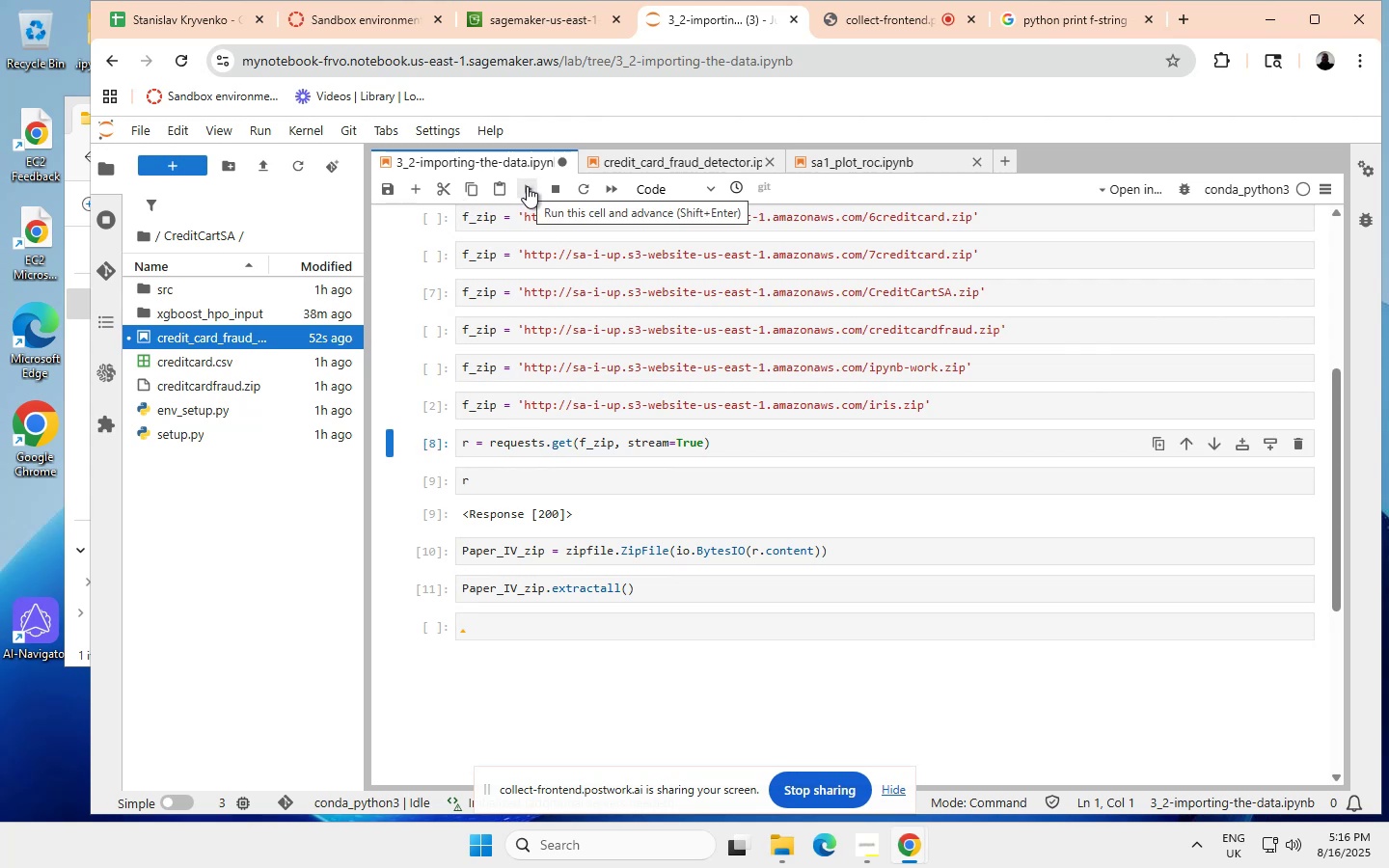 
wait(5.32)
 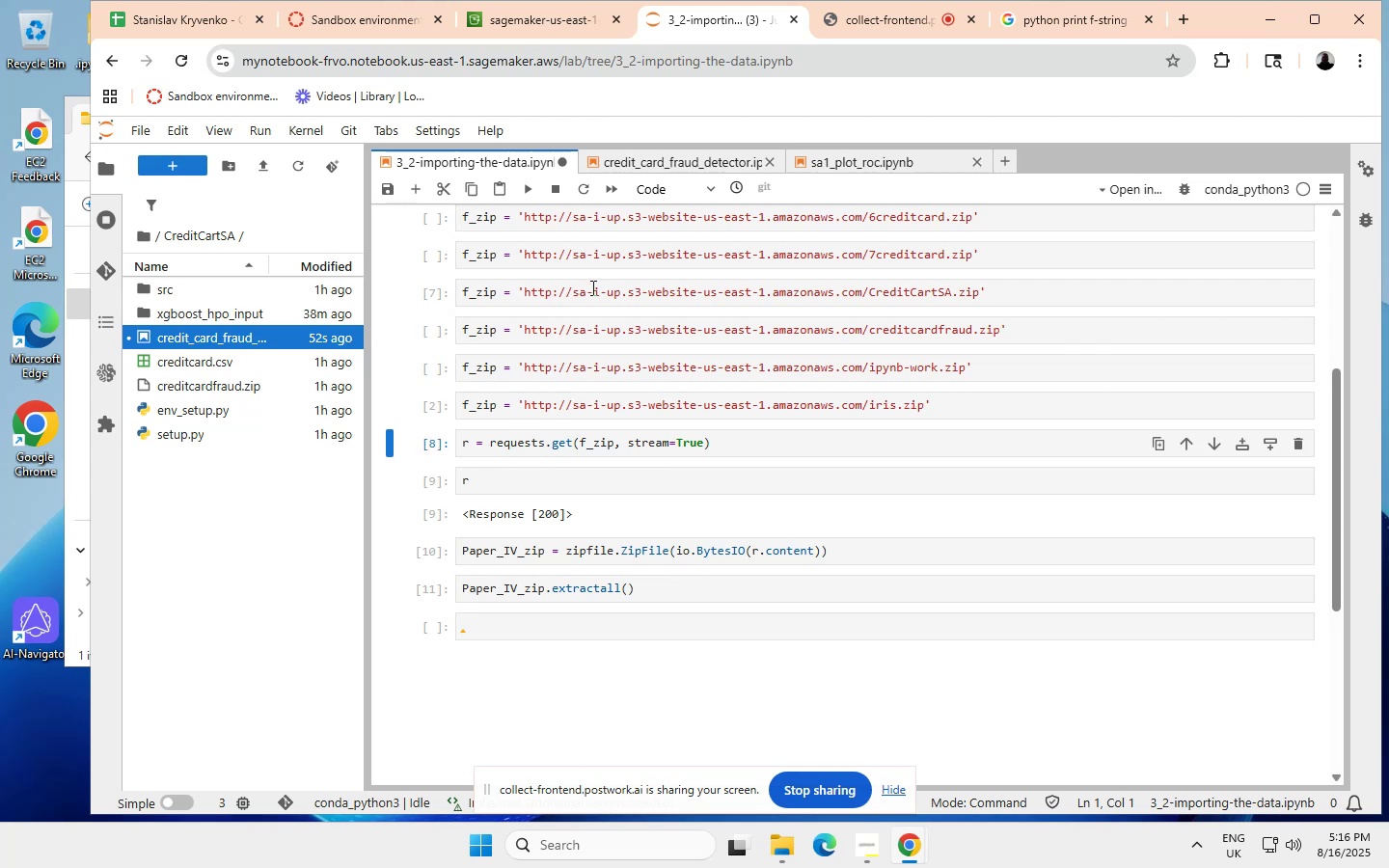 
left_click([527, 186])
 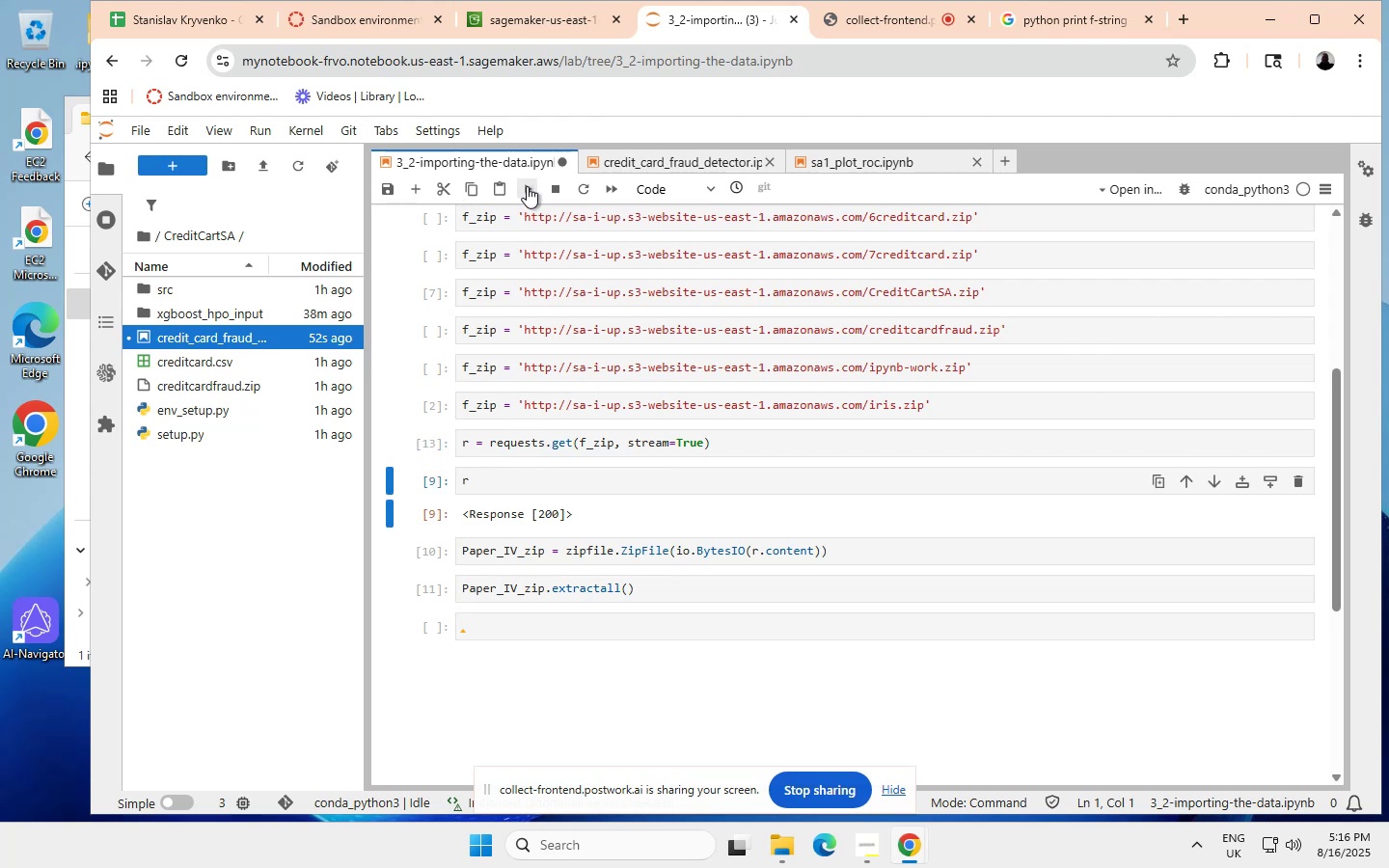 
left_click([527, 186])
 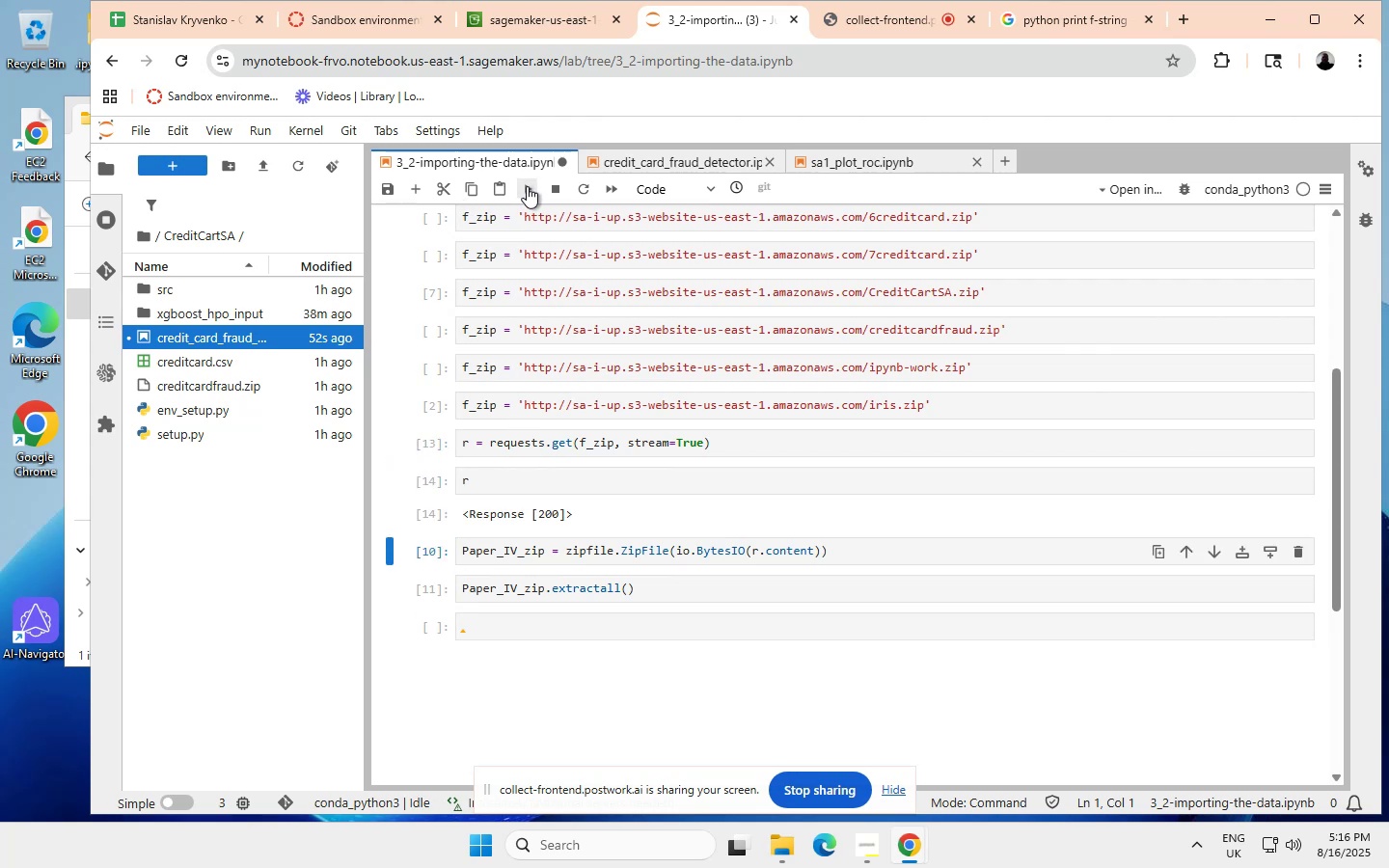 
left_click([527, 186])
 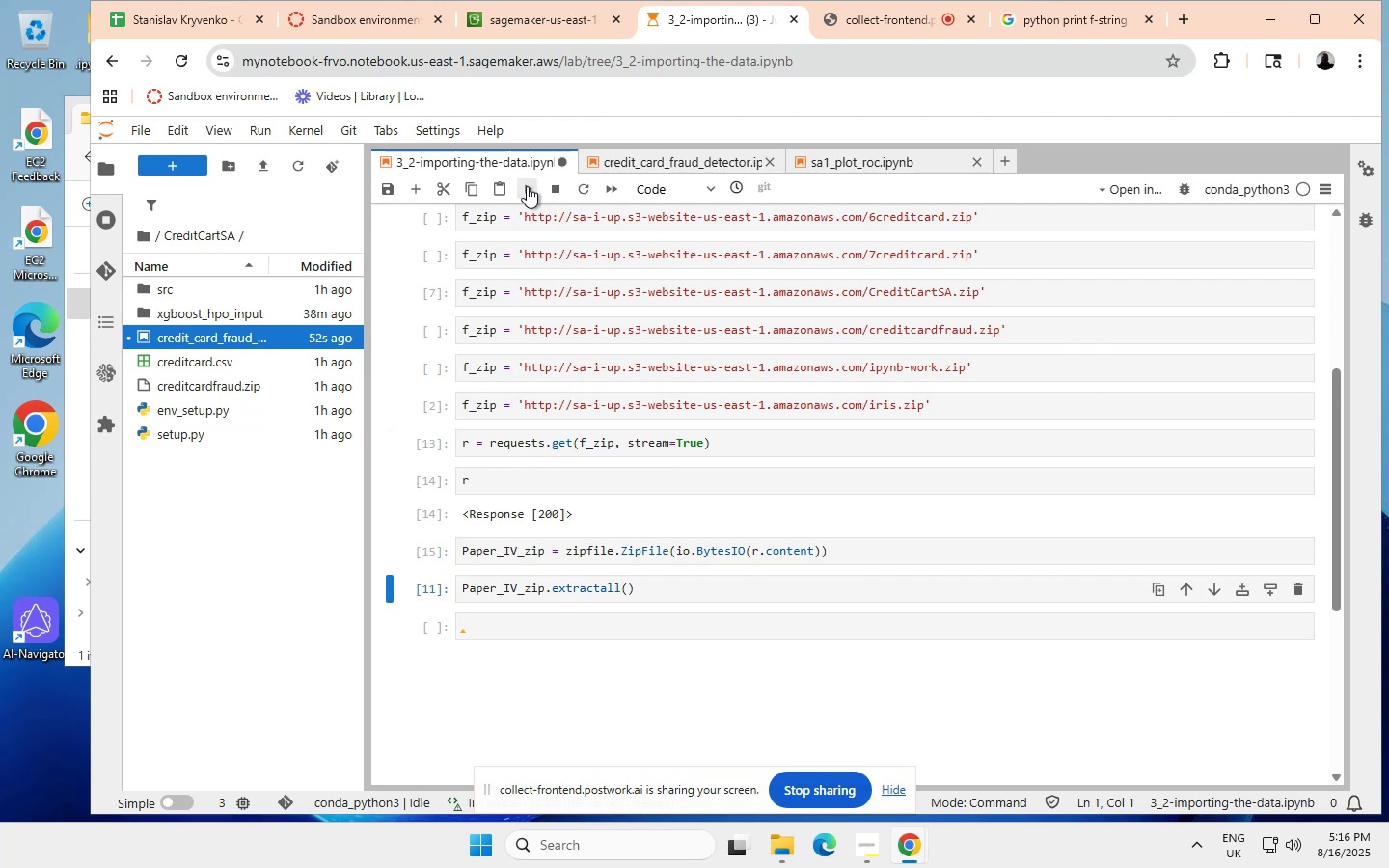 
left_click([527, 186])
 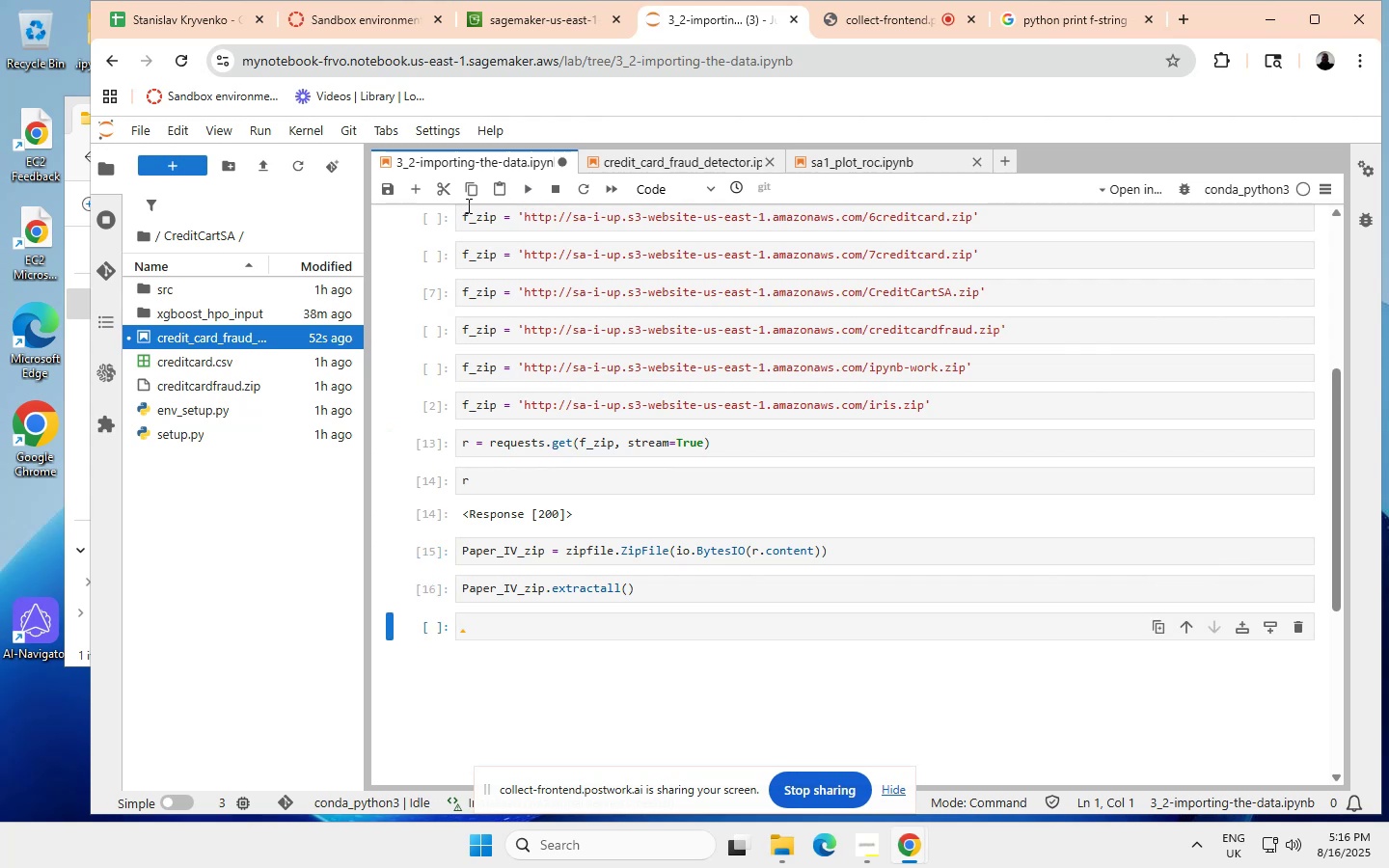 
wait(6.39)
 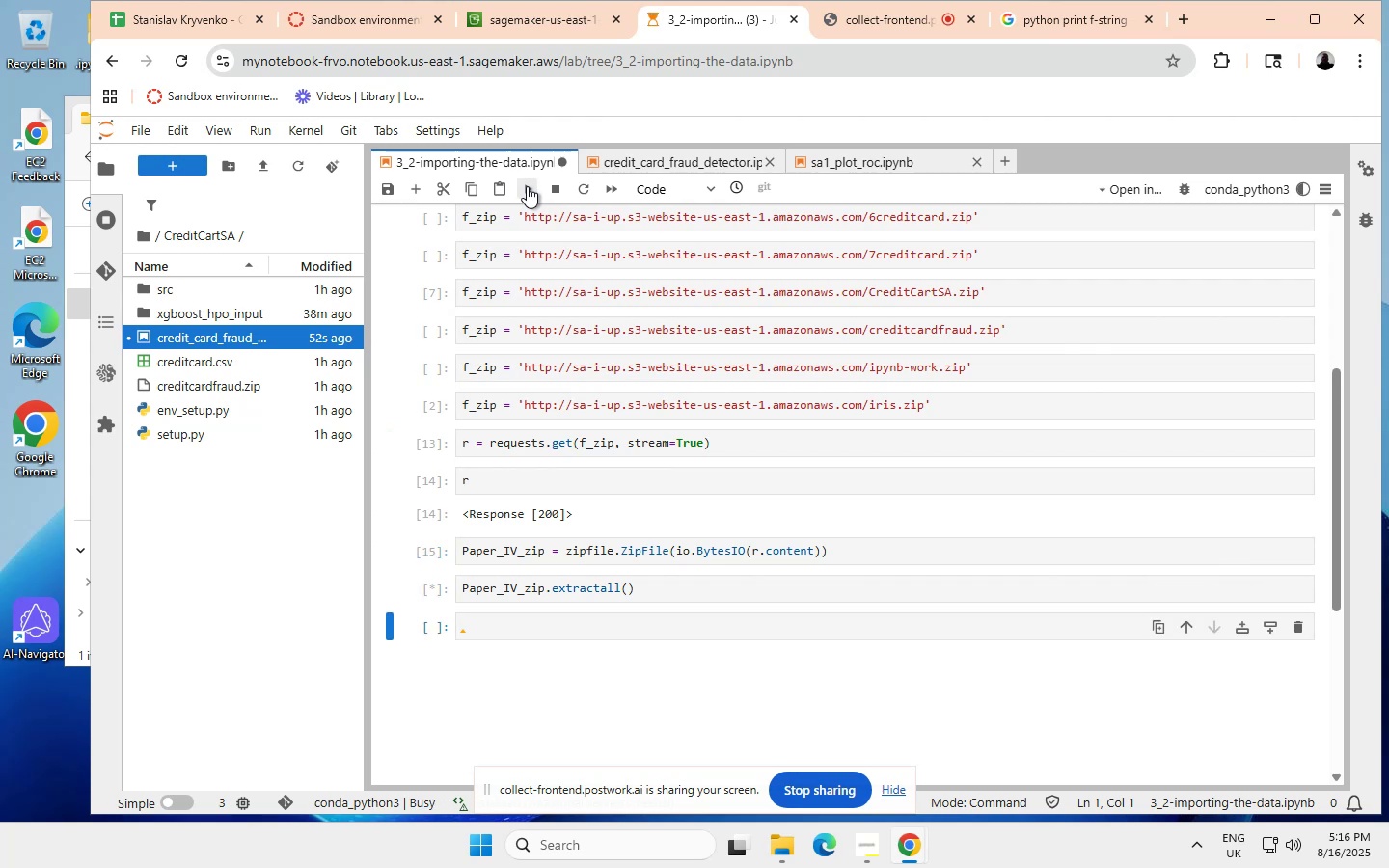 
left_click([150, 234])
 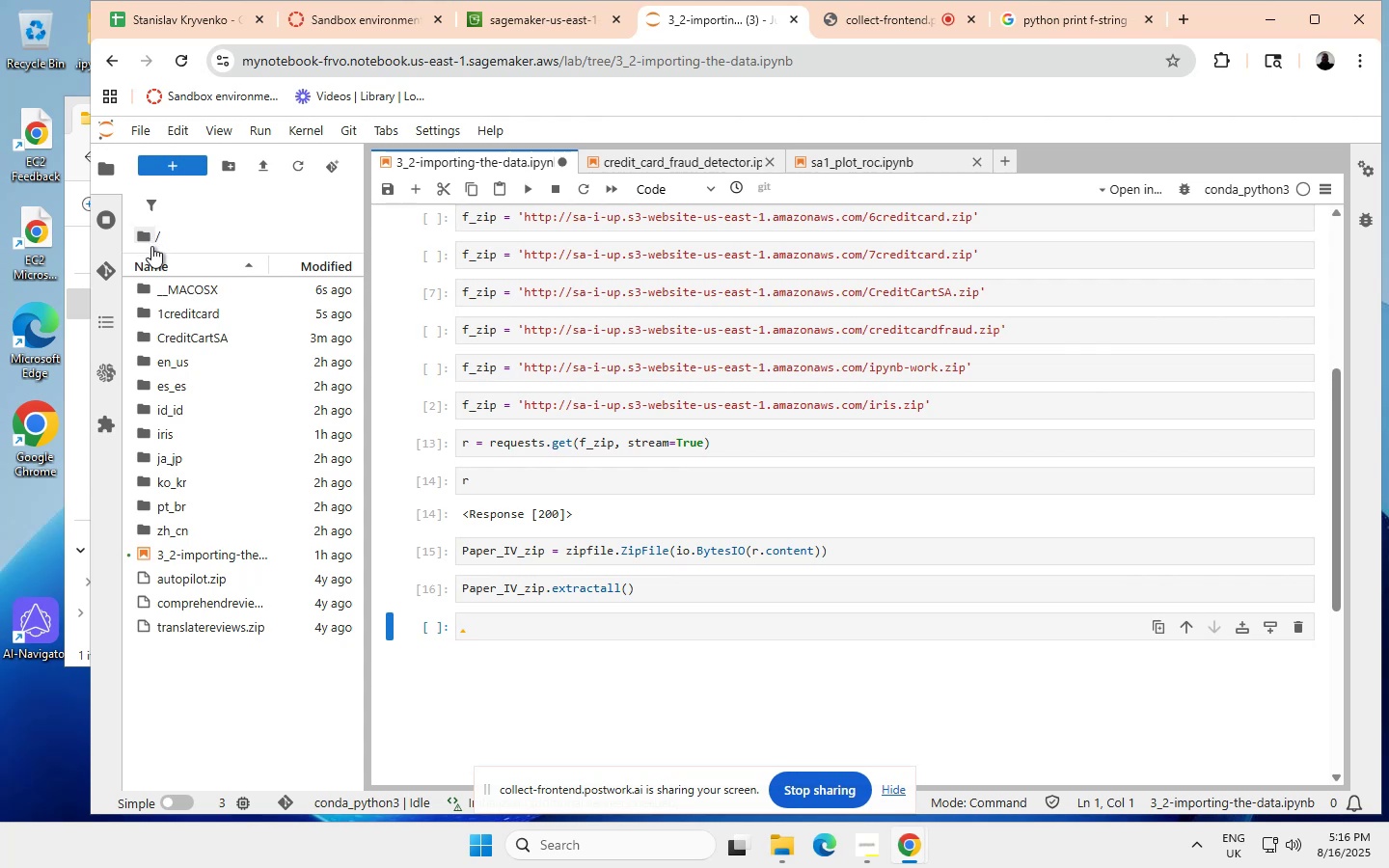 
mouse_move([211, 378])
 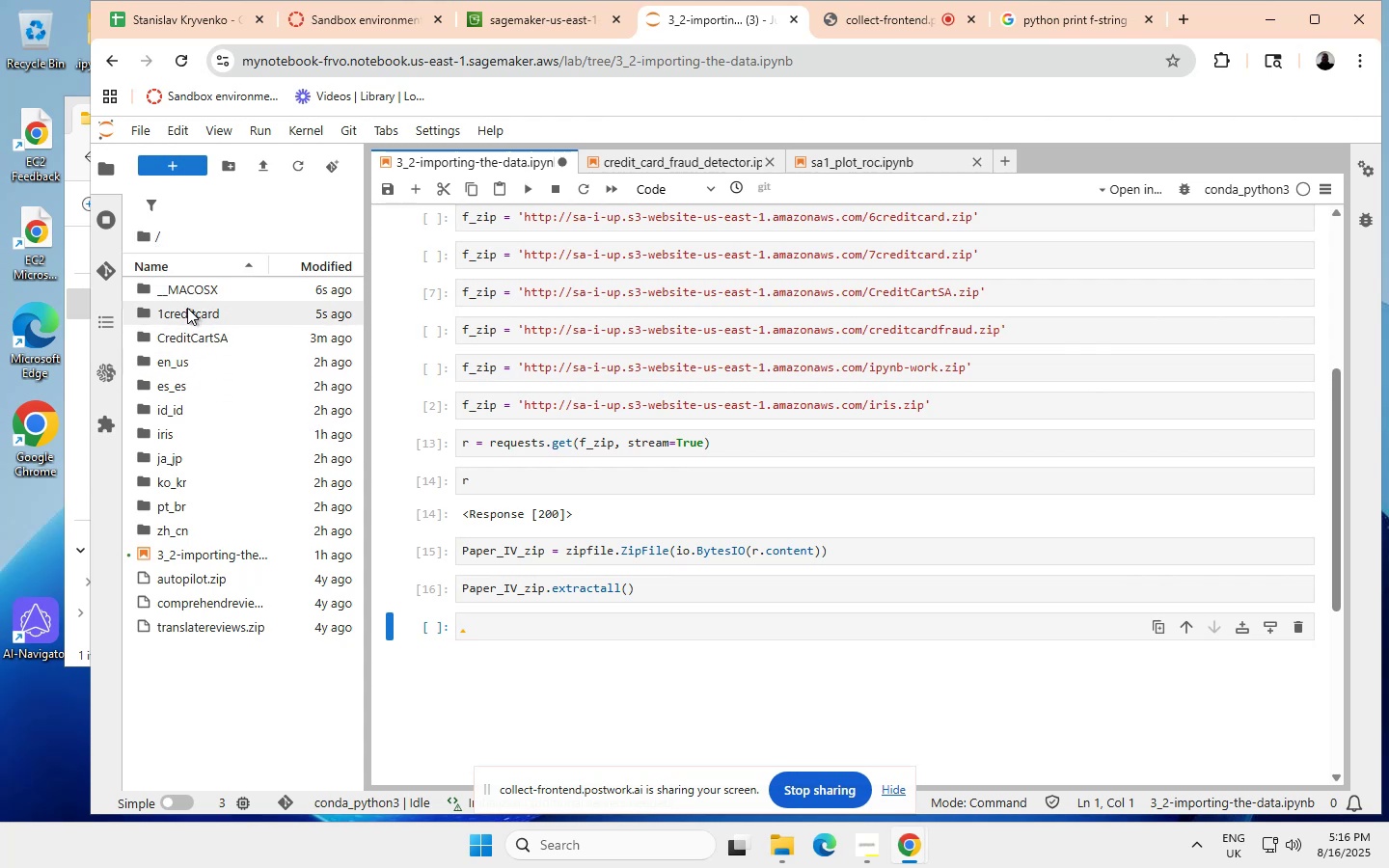 
double_click([187, 308])
 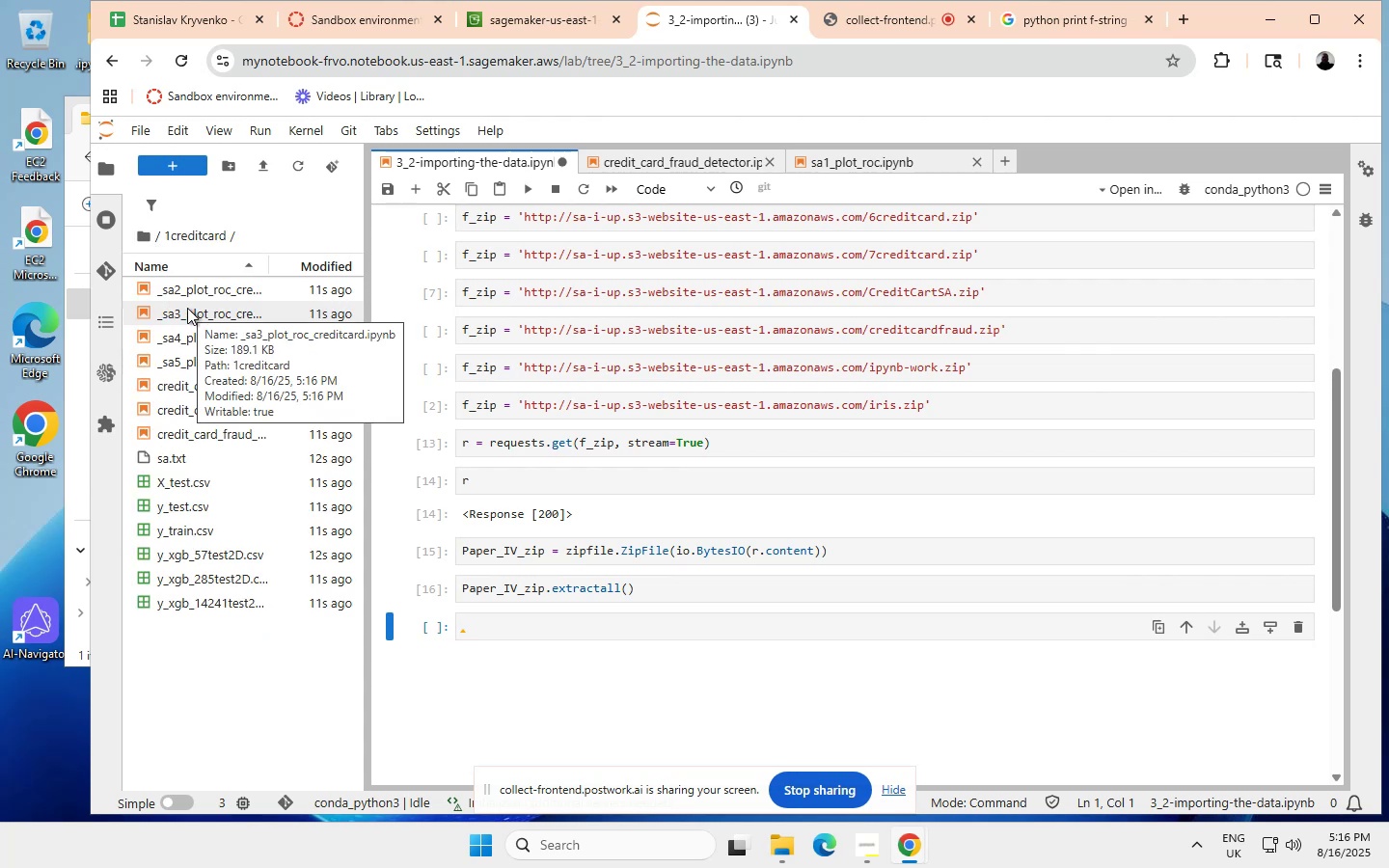 
scroll: coordinate [189, 339], scroll_direction: up, amount: 4.0
 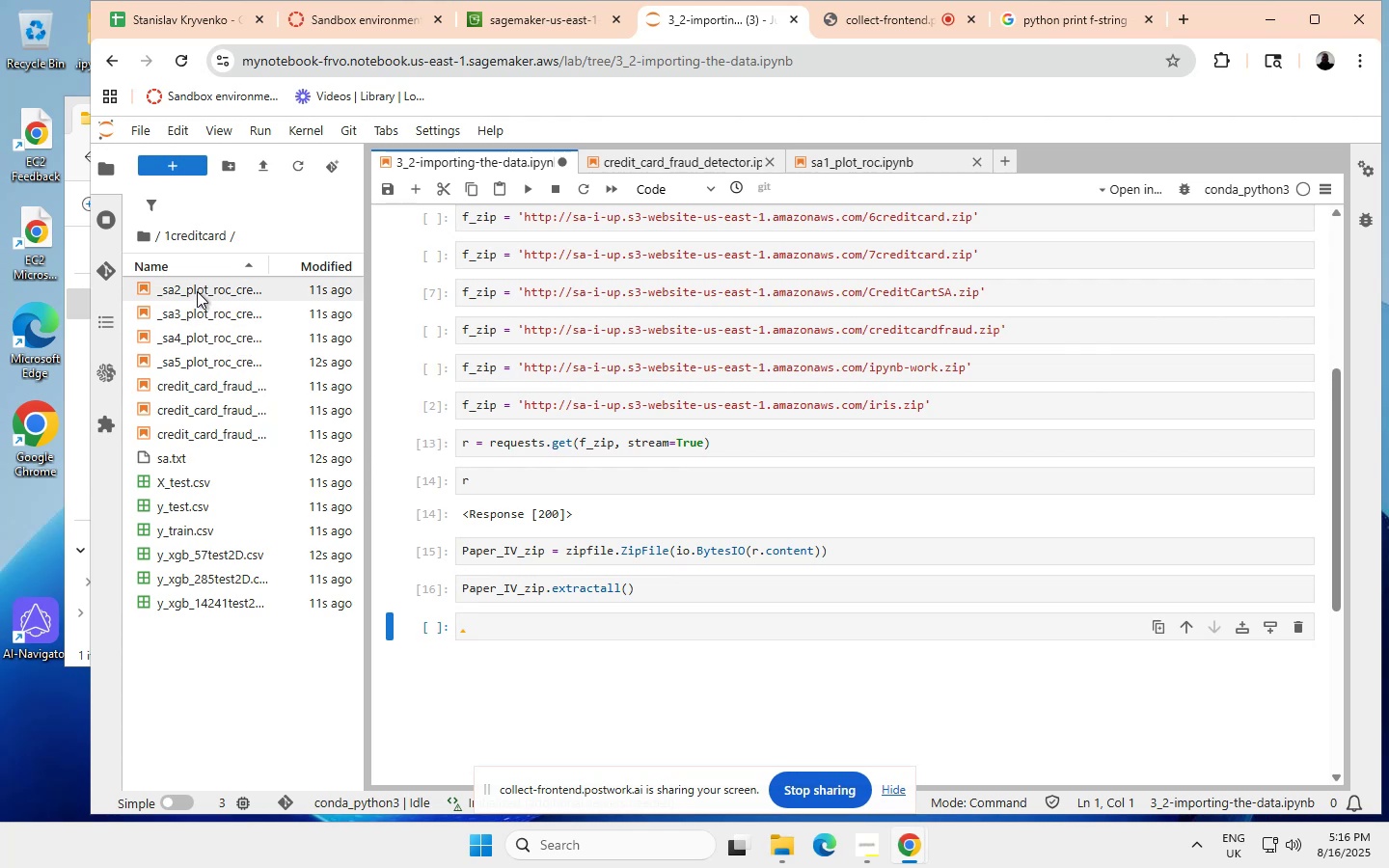 
wait(5.0)
 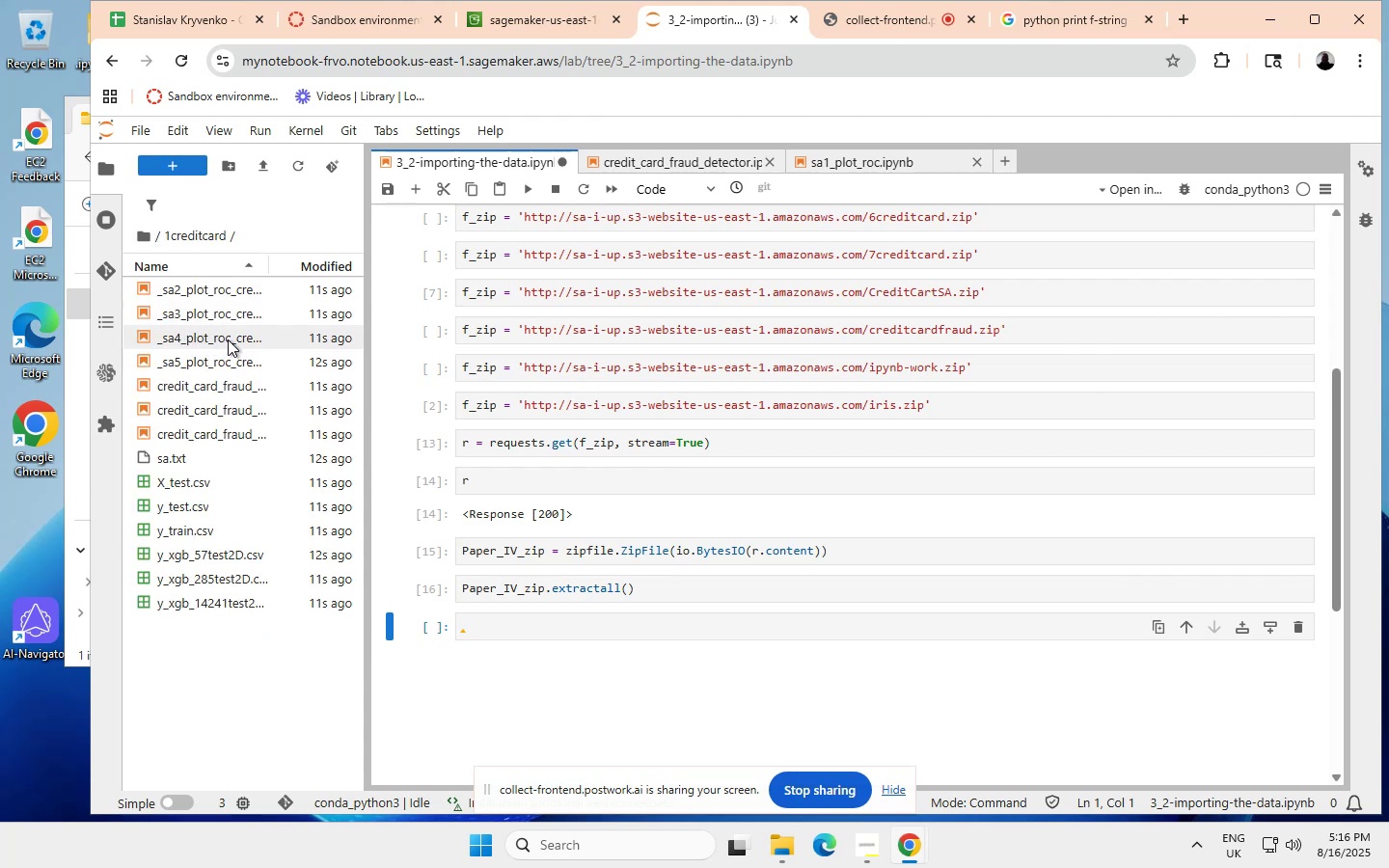 
double_click([197, 291])
 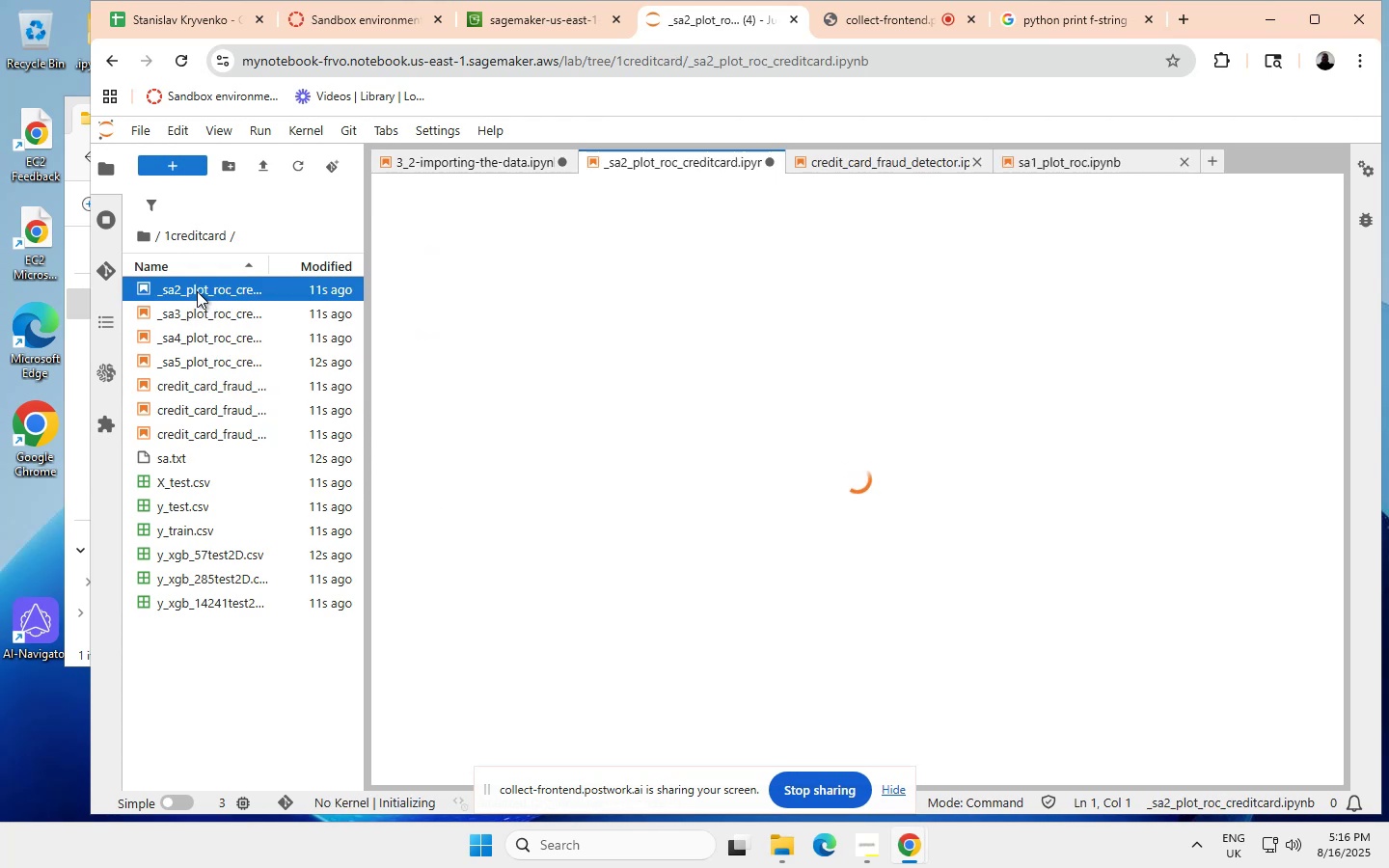 
wait(8.76)
 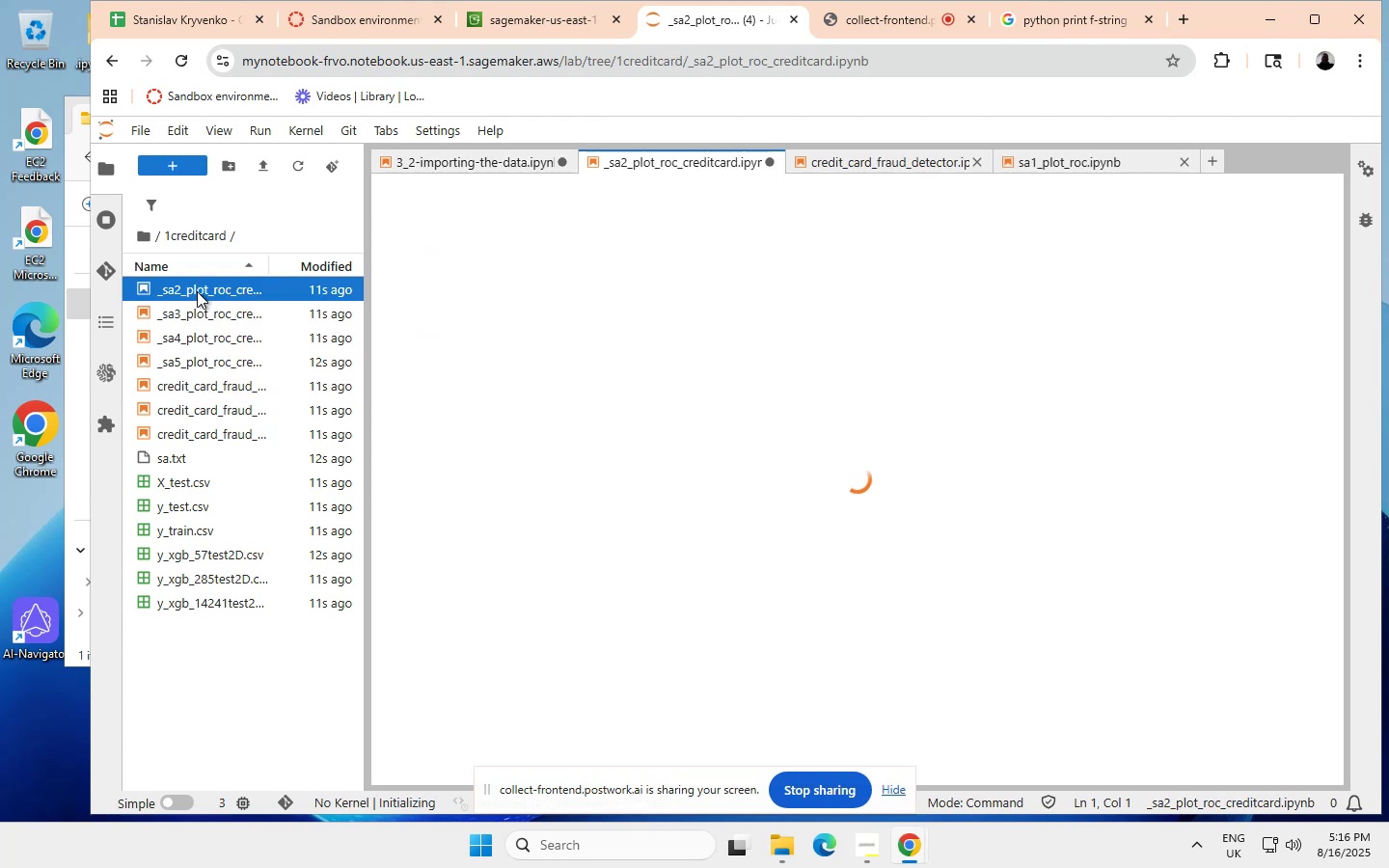 
scroll: coordinate [832, 460], scroll_direction: down, amount: 15.0
 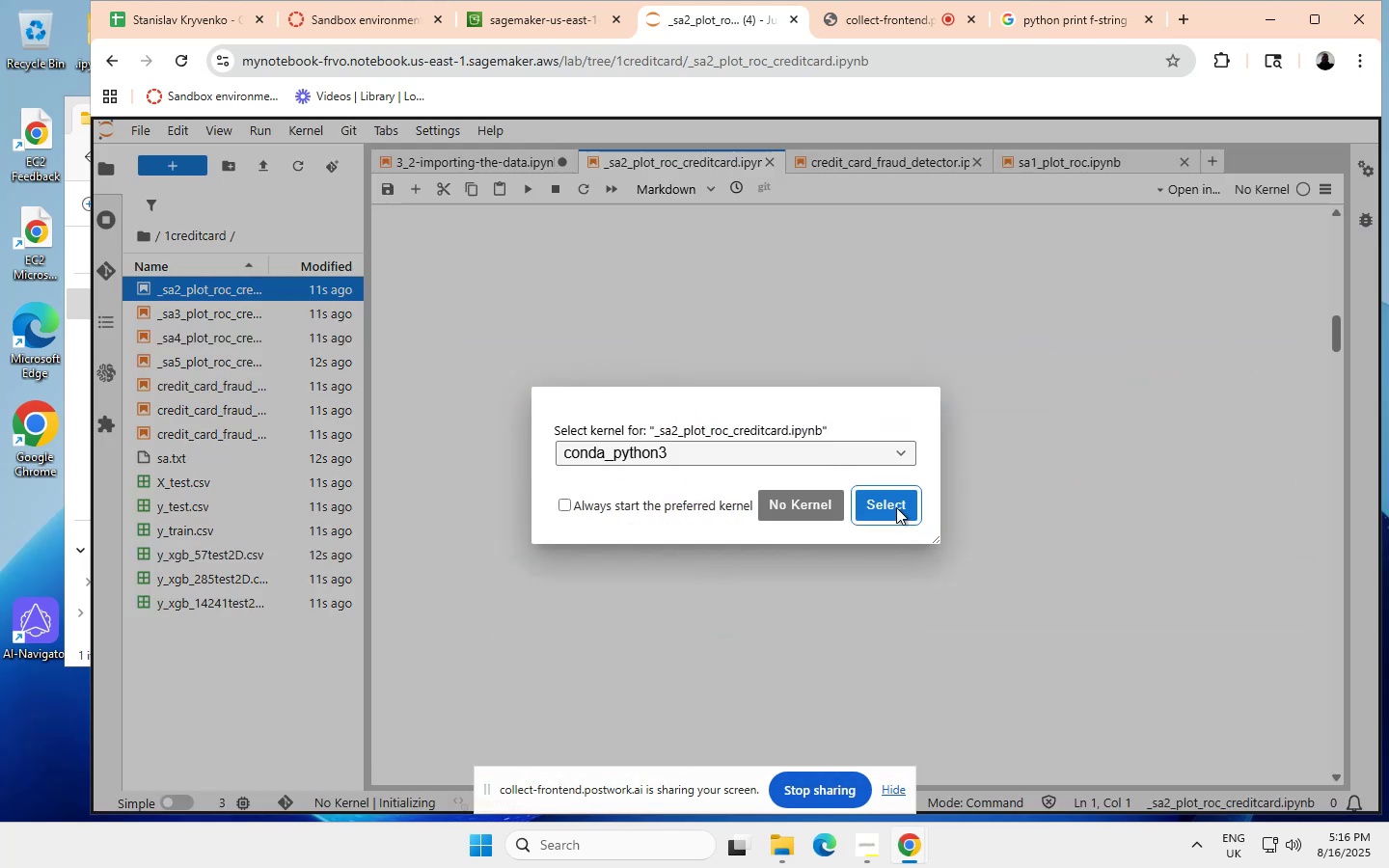 
left_click([895, 506])
 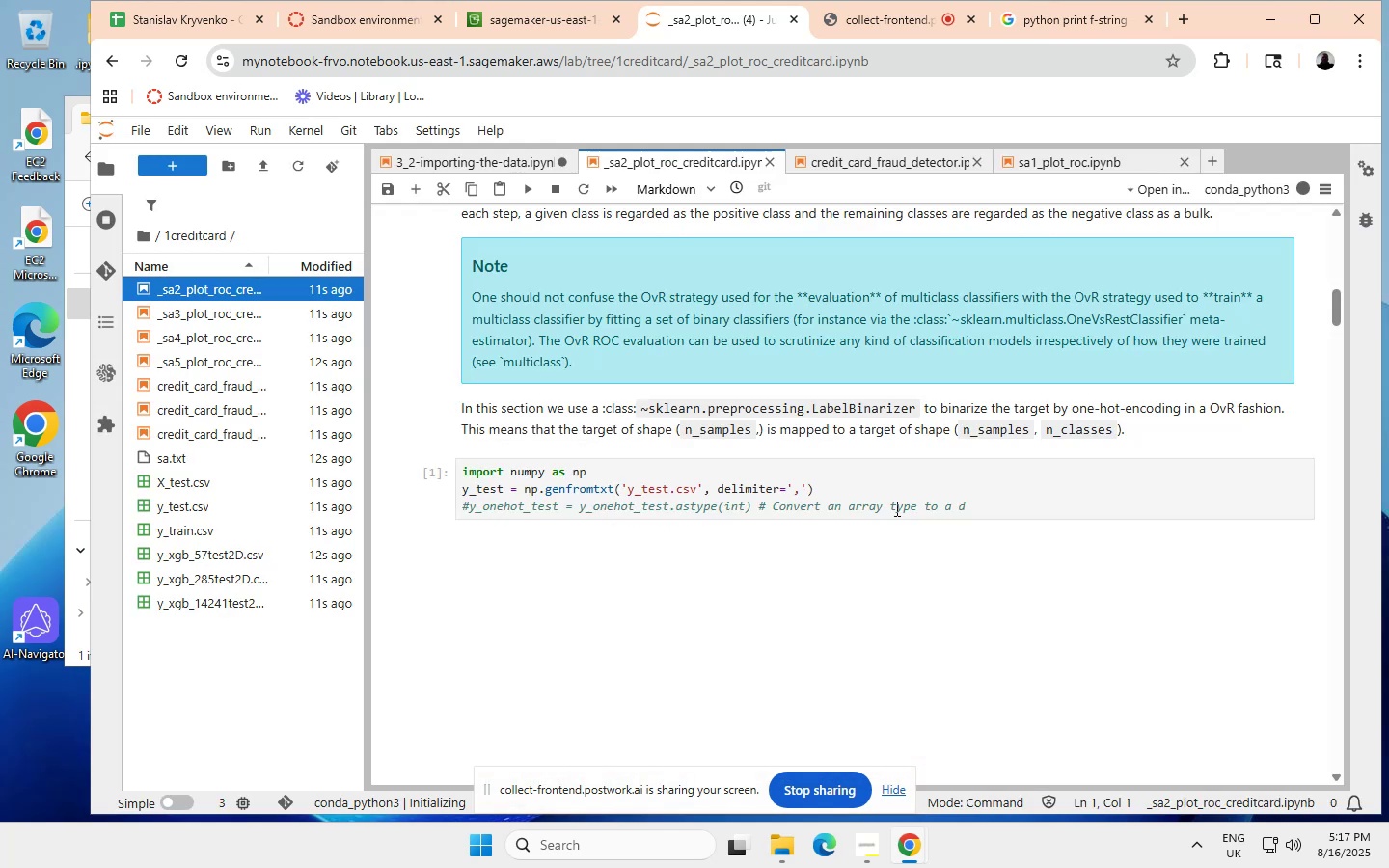 
scroll: coordinate [779, 499], scroll_direction: down, amount: 39.0
 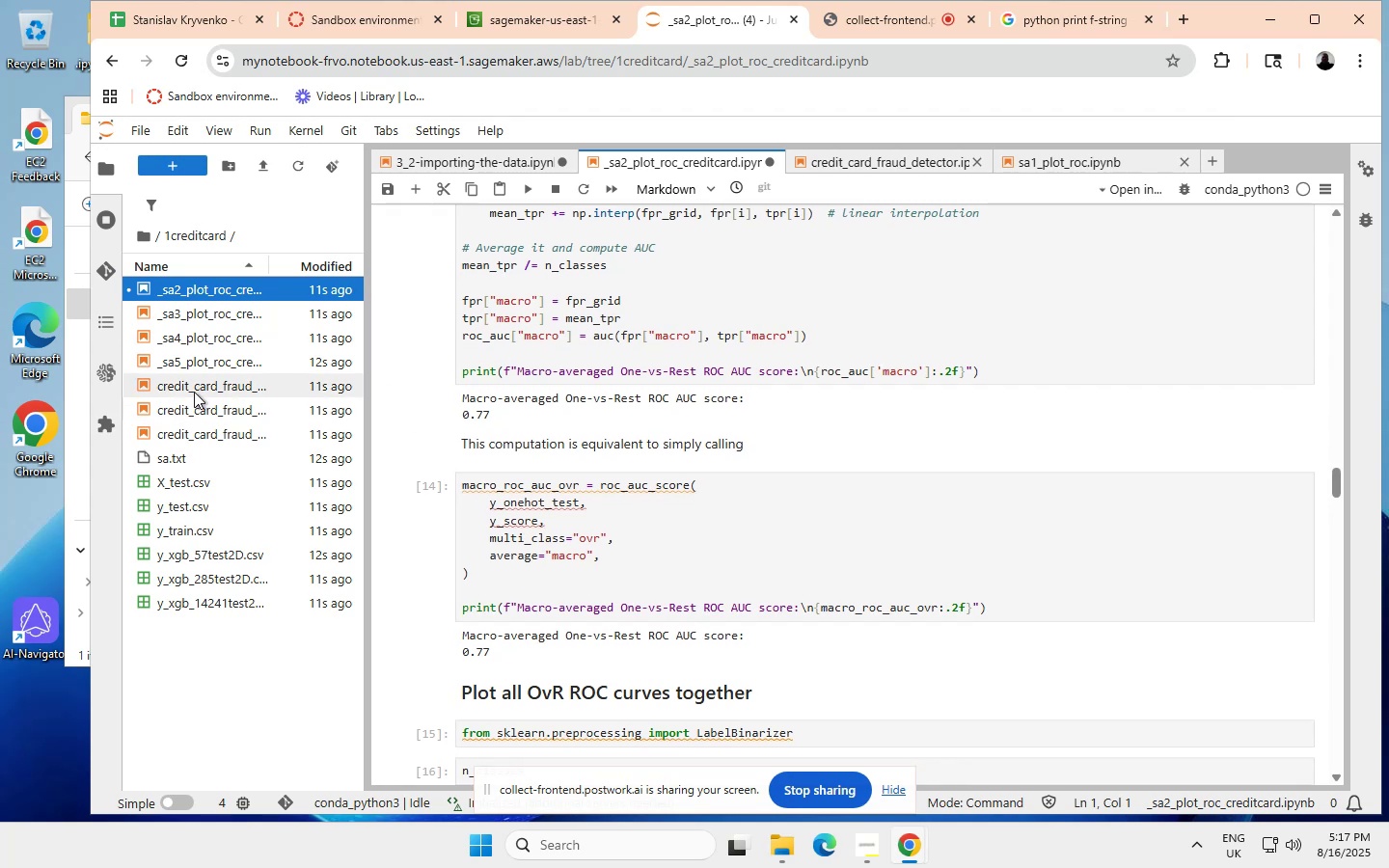 
scroll: coordinate [196, 387], scroll_direction: none, amount: 0.0
 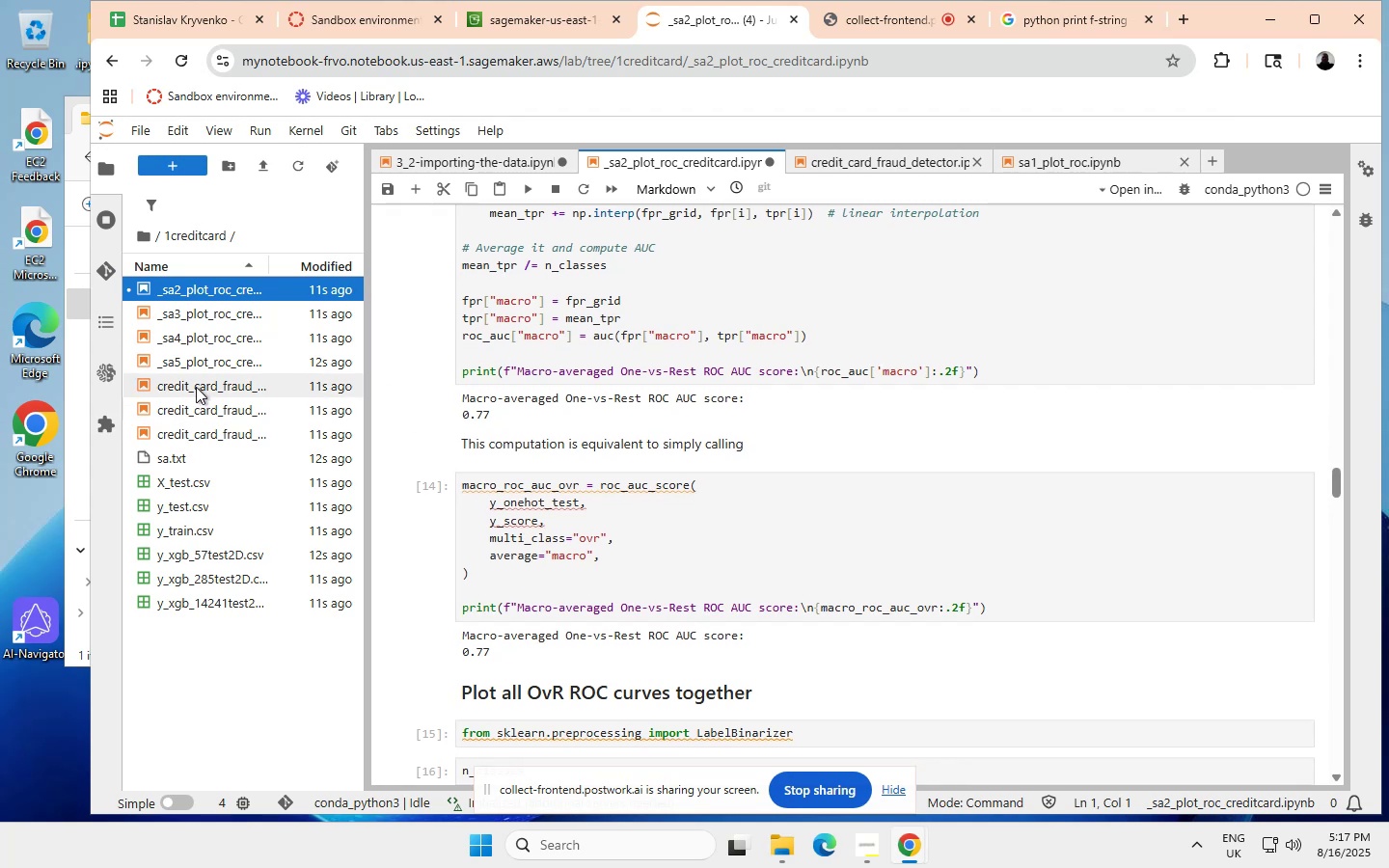 
left_click([196, 387])
 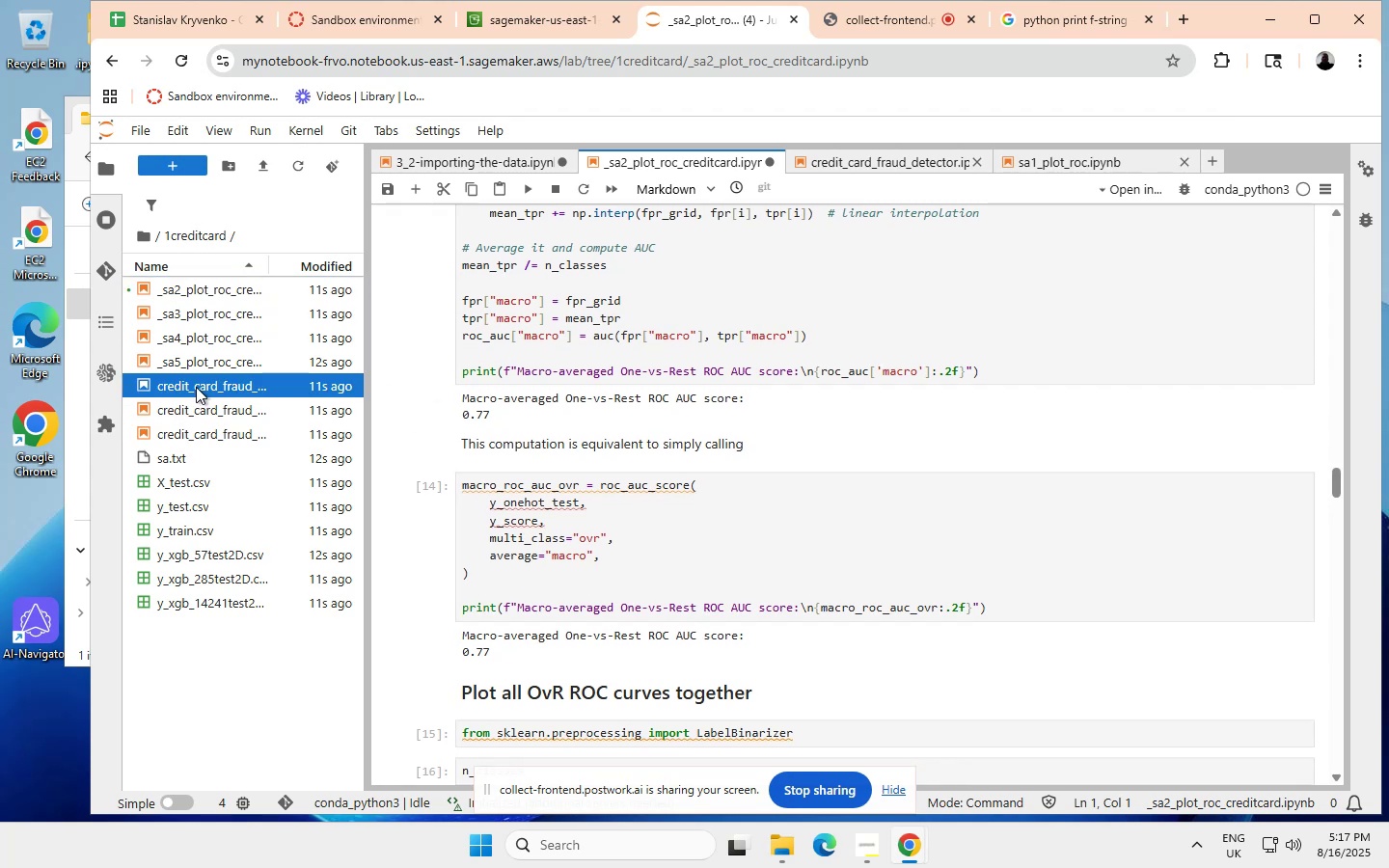 
double_click([198, 384])
 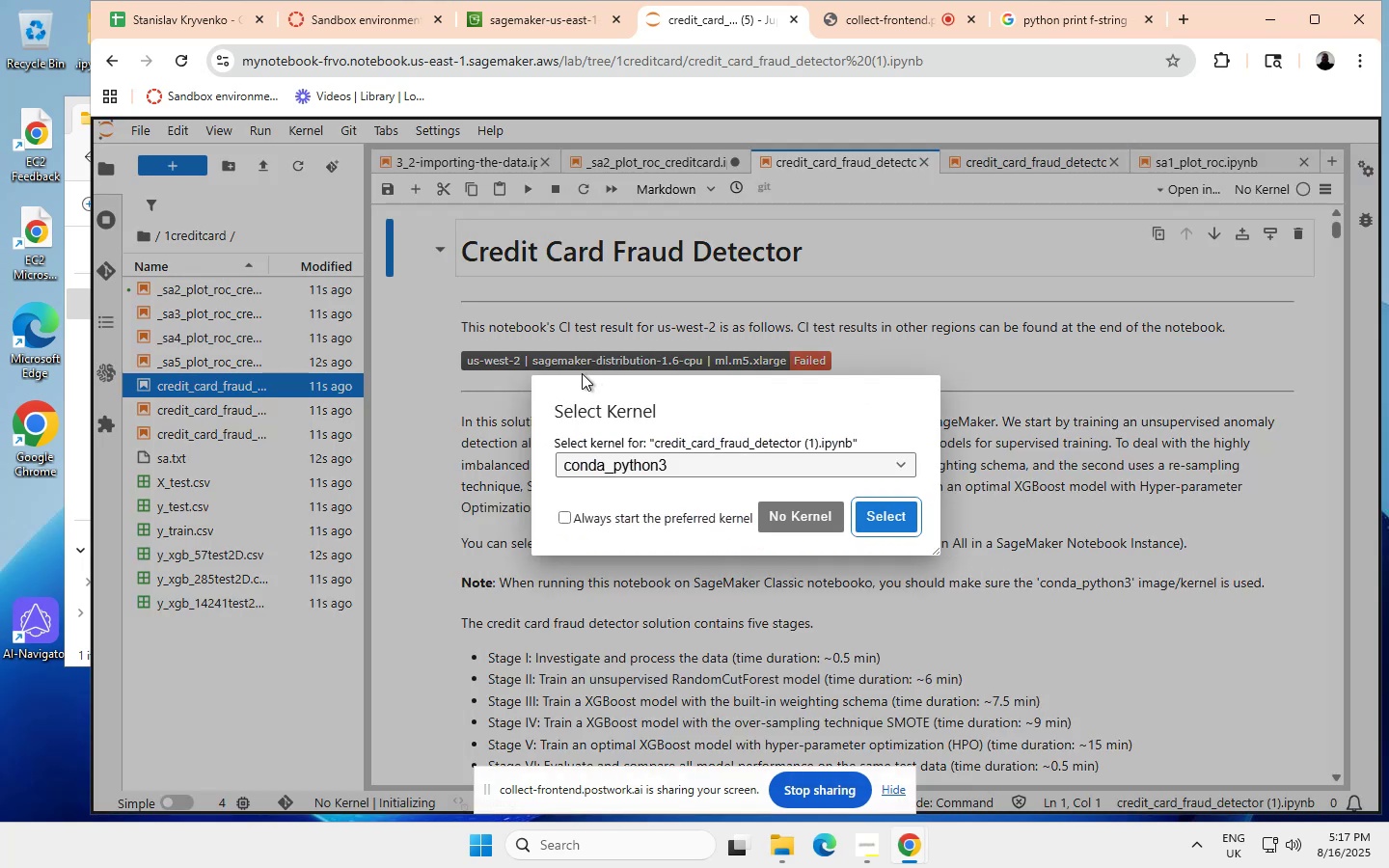 
wait(29.54)
 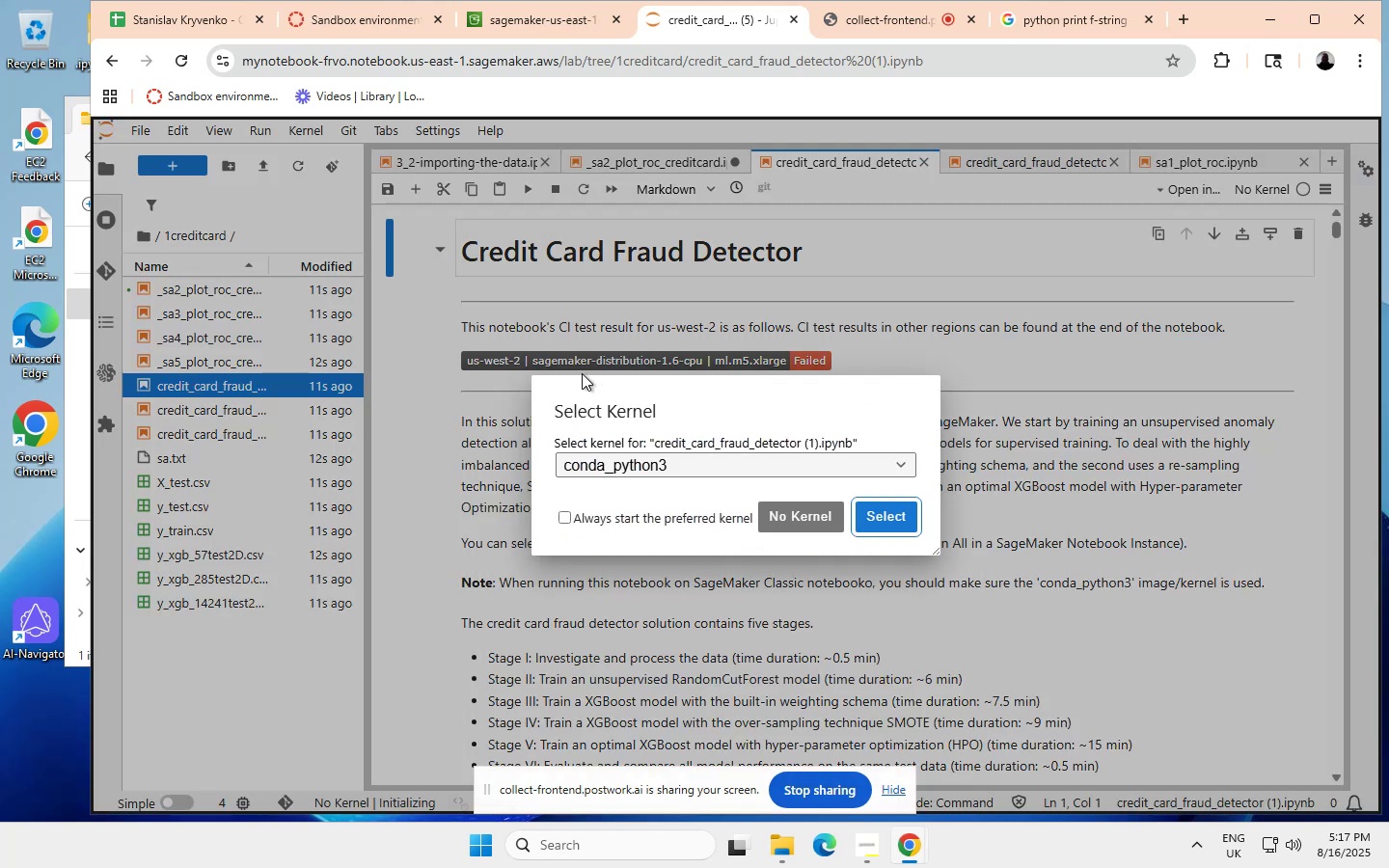 
left_click([877, 517])
 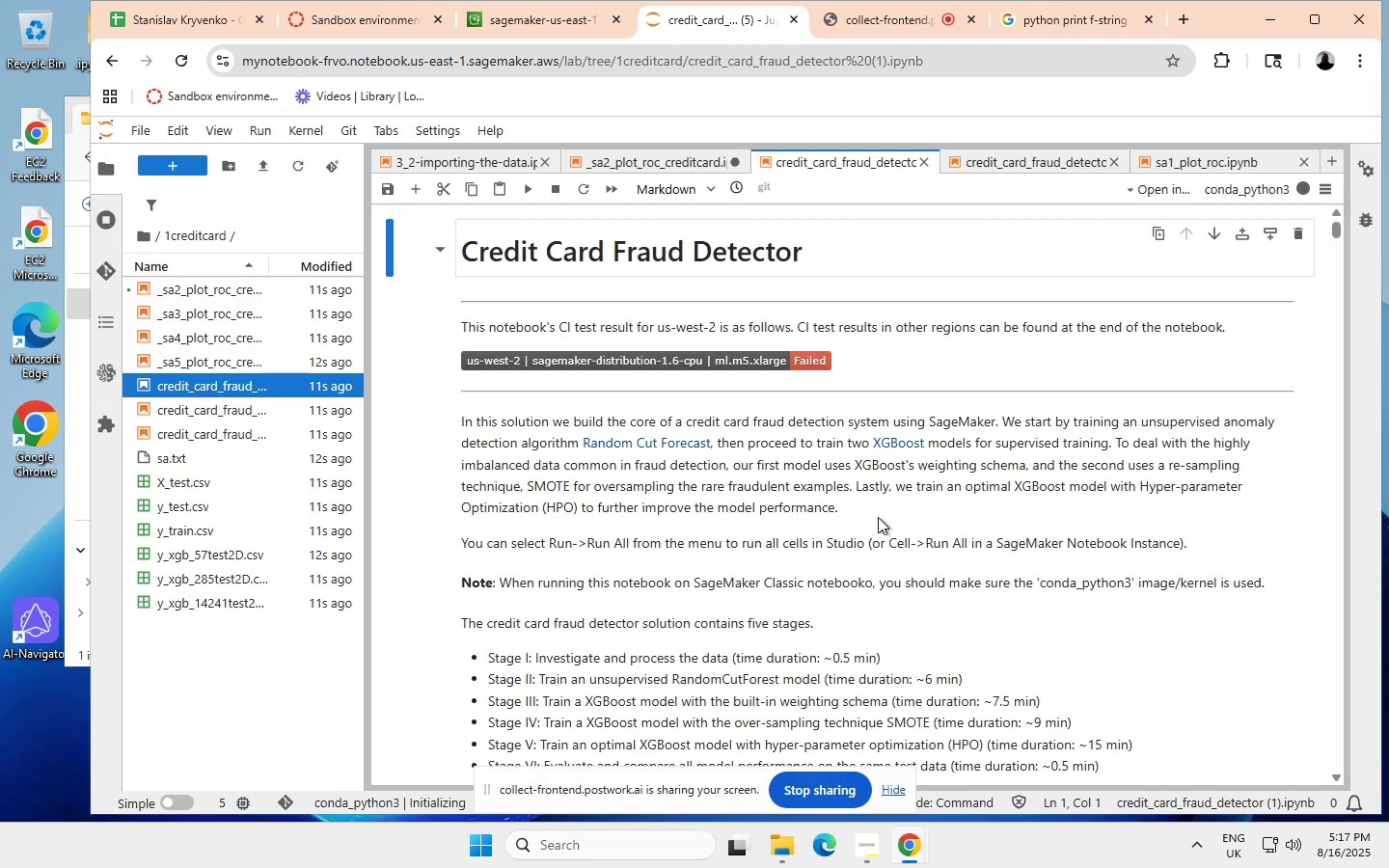 
scroll: coordinate [758, 526], scroll_direction: down, amount: 87.0
 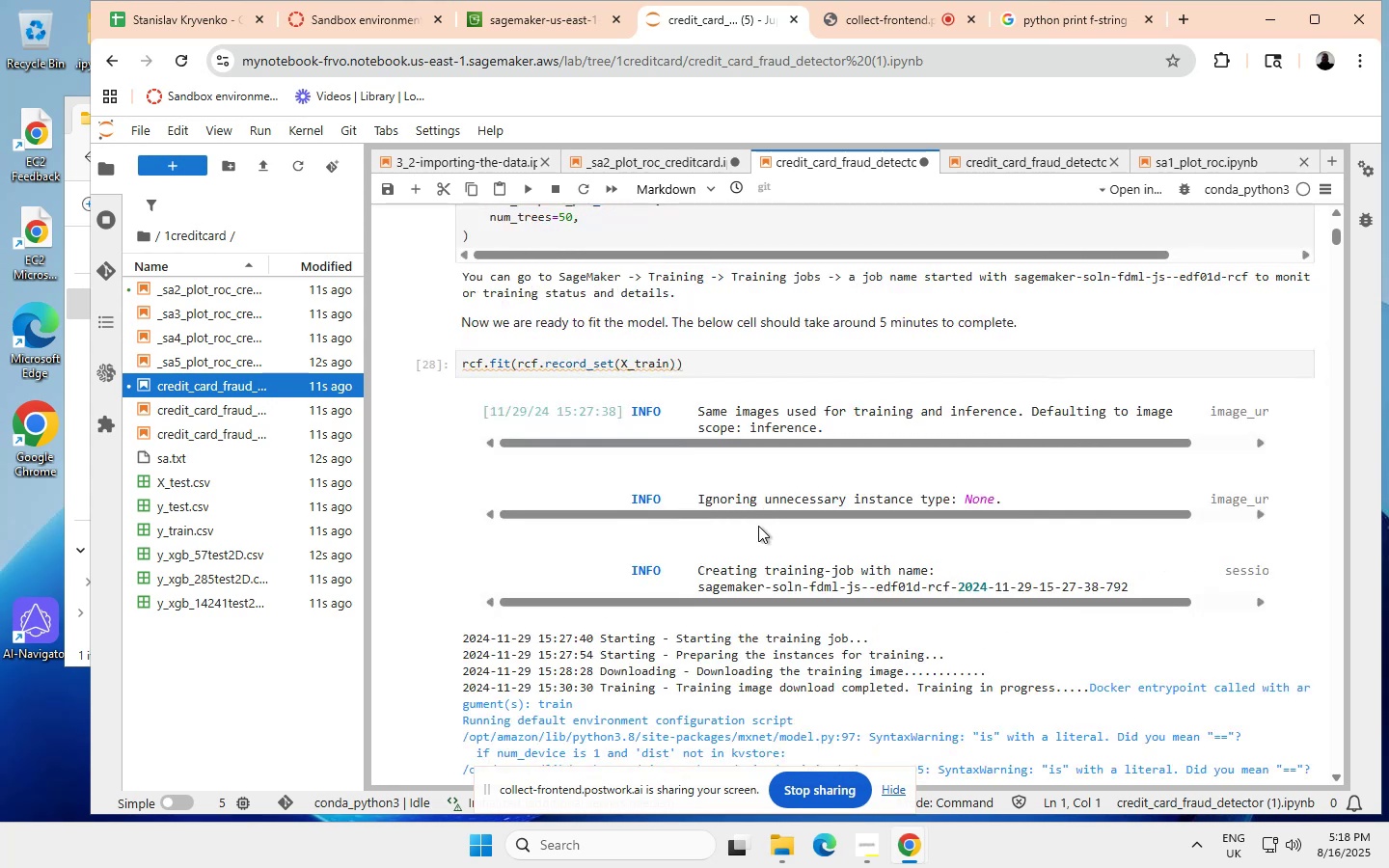 
scroll: coordinate [758, 526], scroll_direction: none, amount: 0.0
 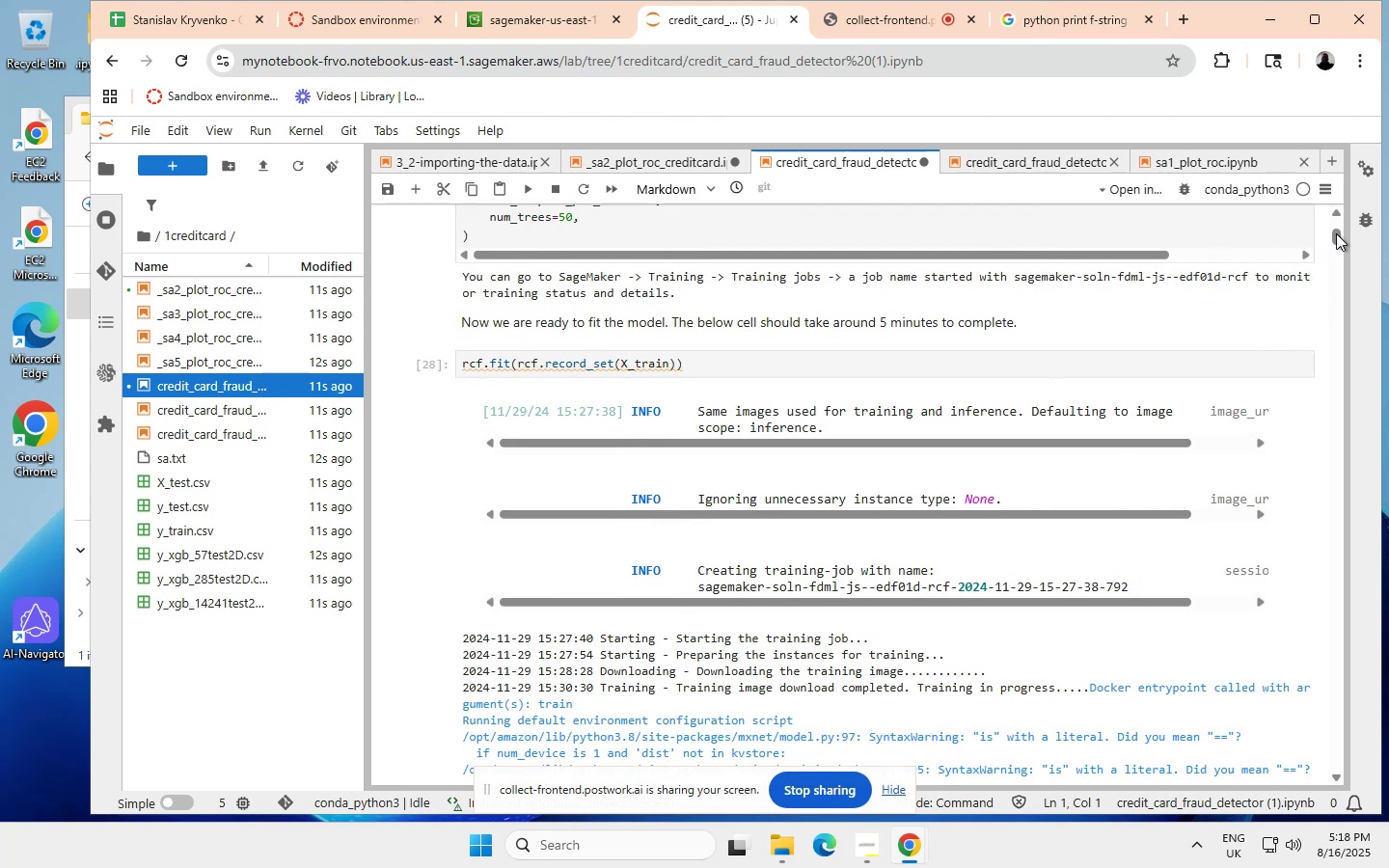 
left_click_drag(start_coordinate=[1336, 233], to_coordinate=[1333, 261])
 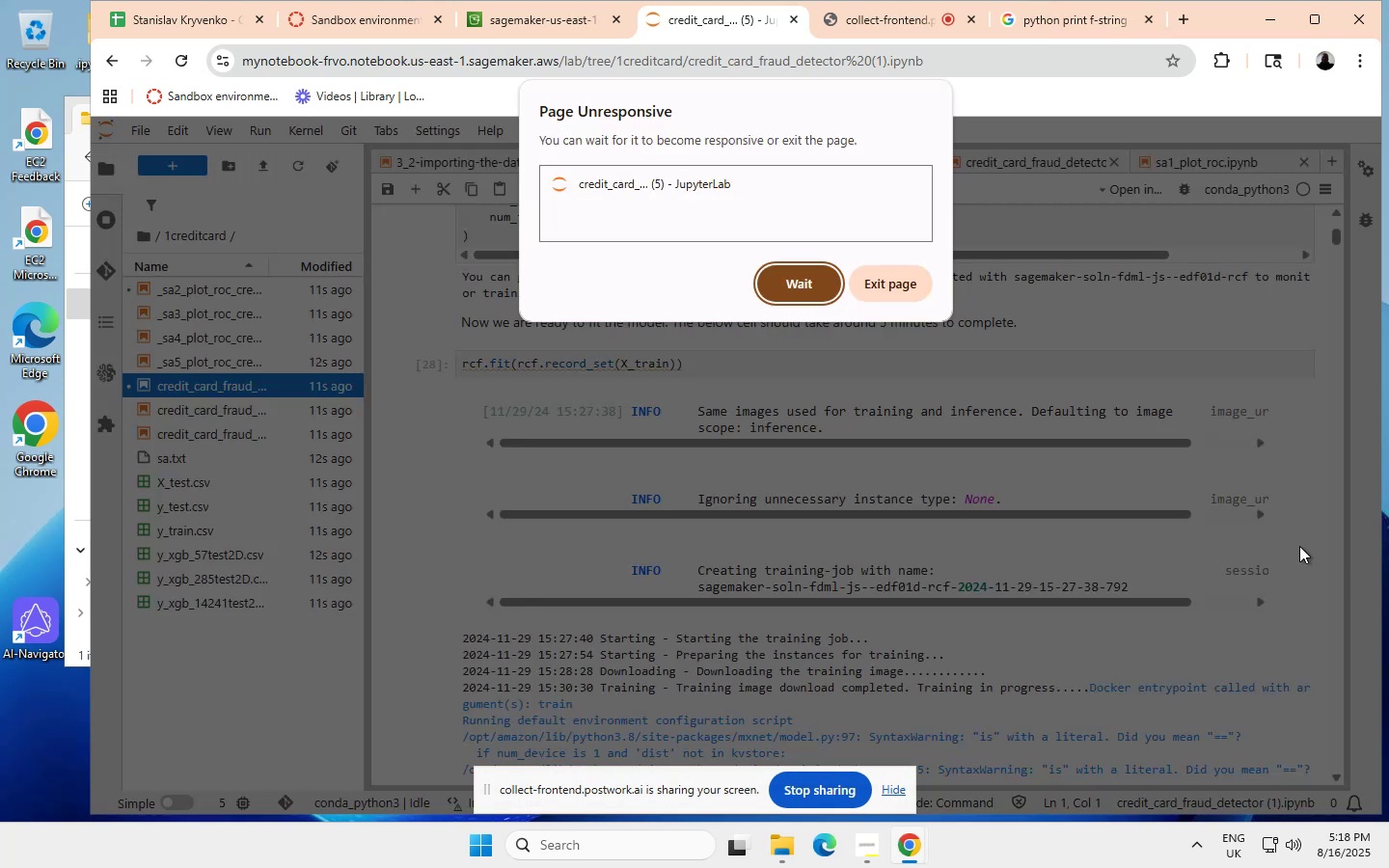 
left_click([811, 285])
 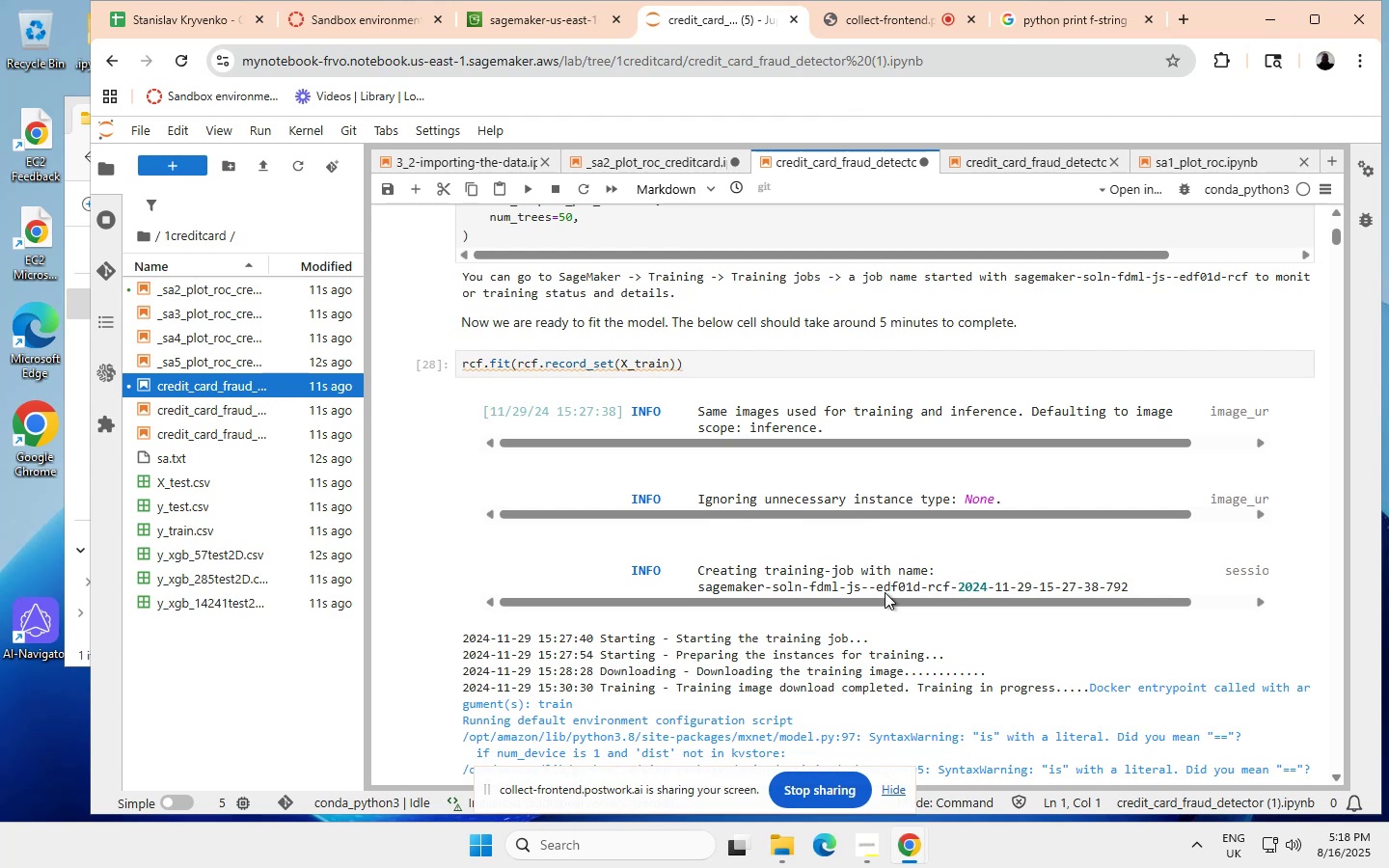 
scroll: coordinate [885, 591], scroll_direction: down, amount: 61.0
 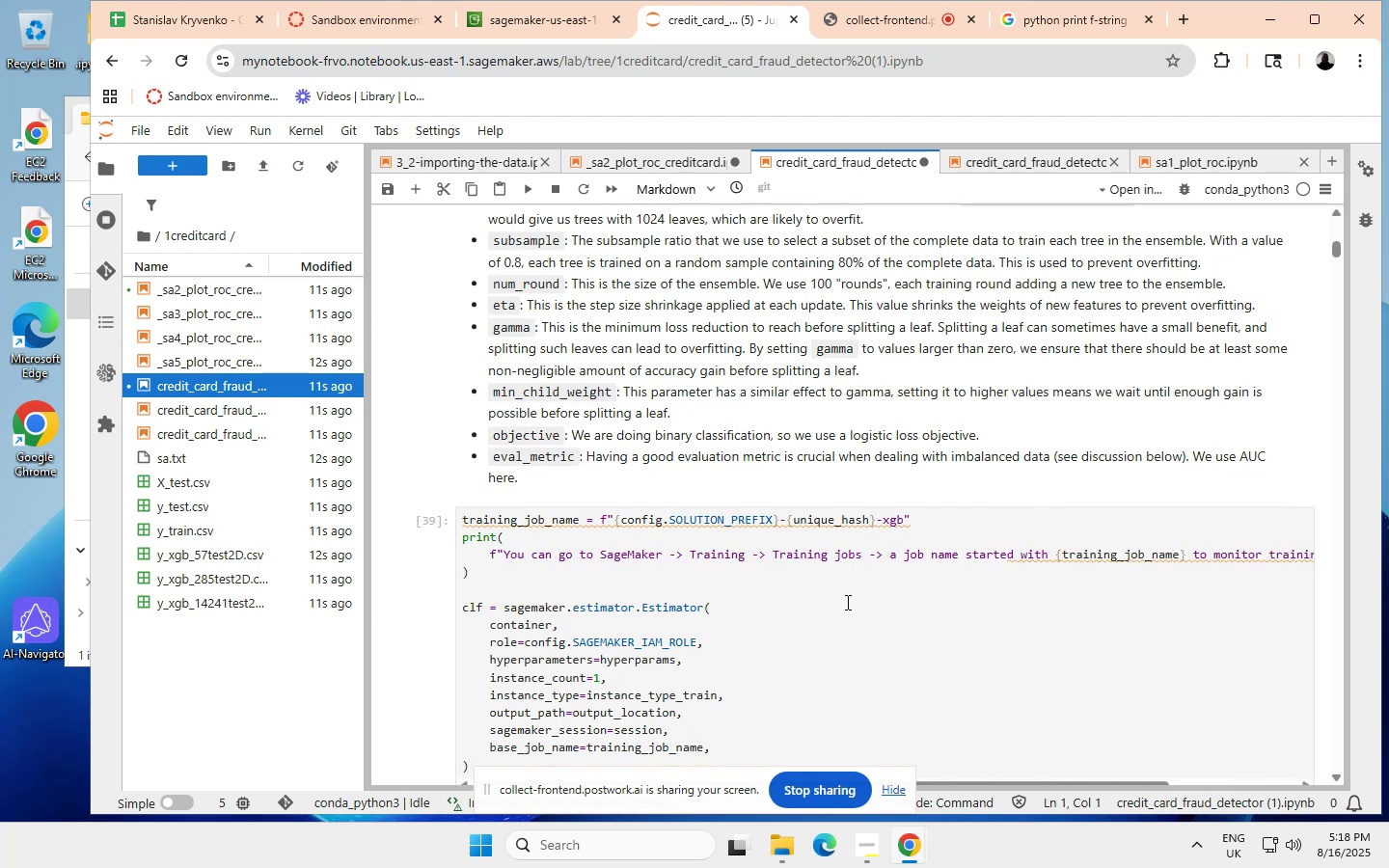 
wait(9.89)
 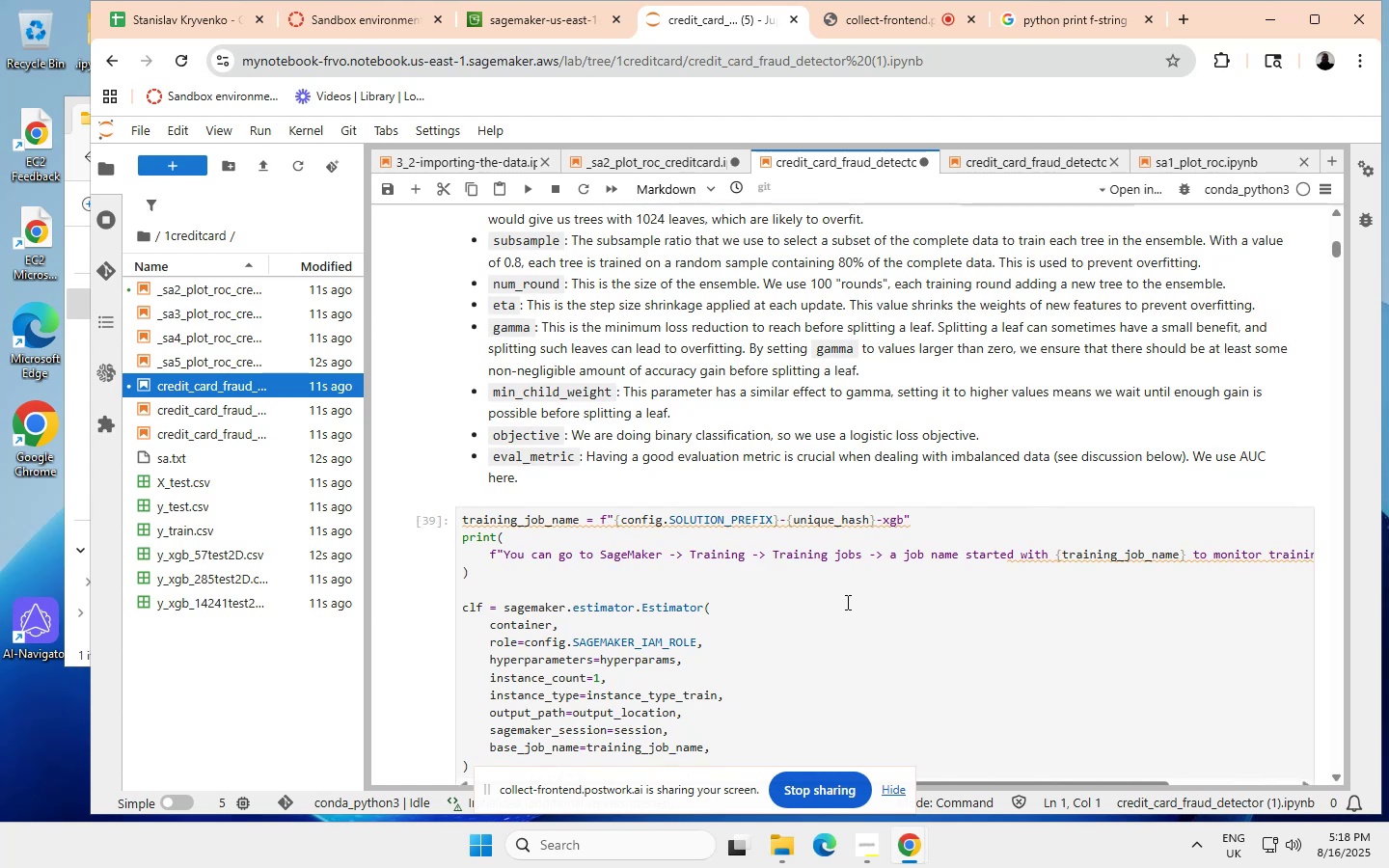 
scroll: coordinate [1343, 400], scroll_direction: down, amount: 199.0
 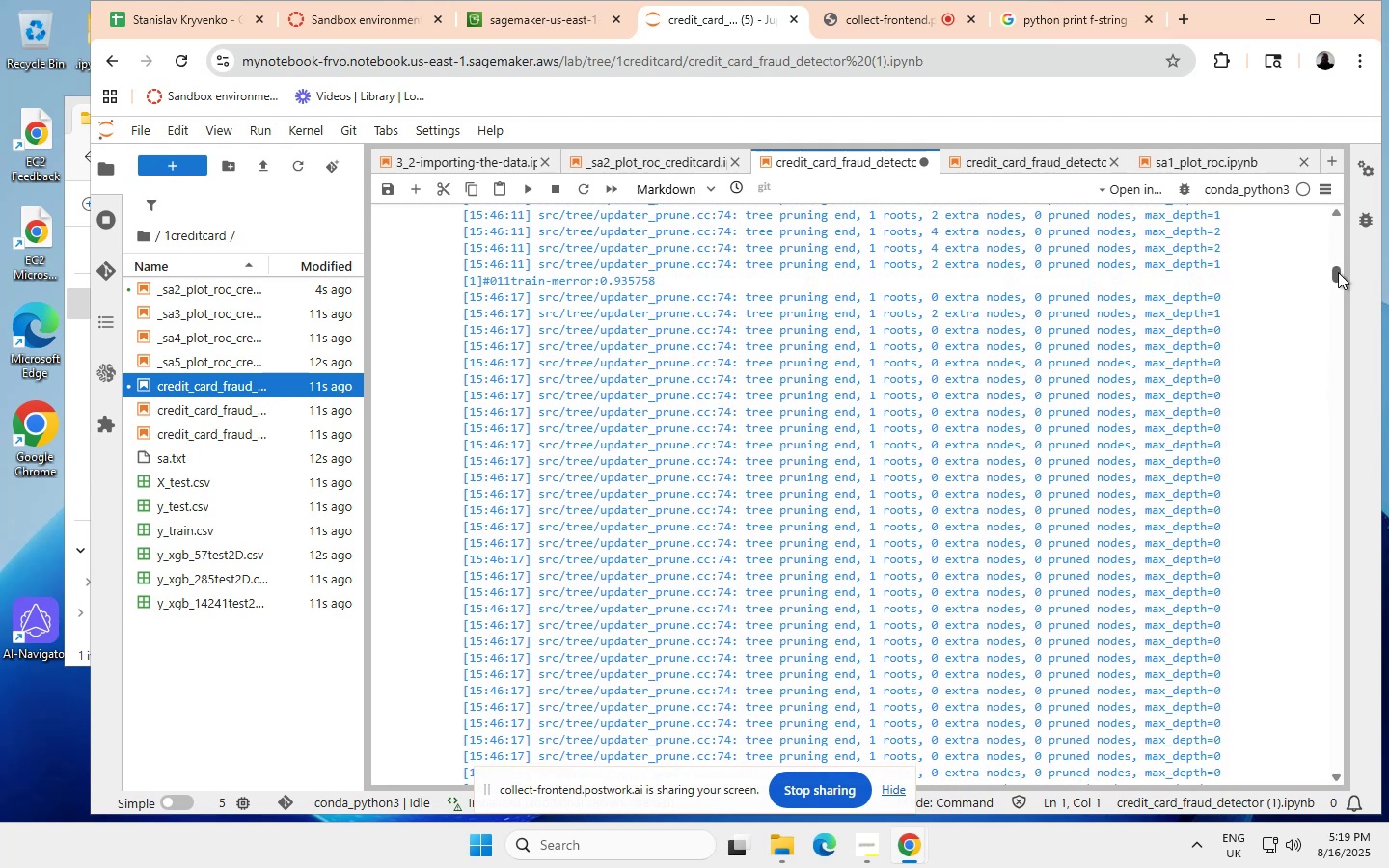 
left_click_drag(start_coordinate=[1338, 272], to_coordinate=[1316, 450])
 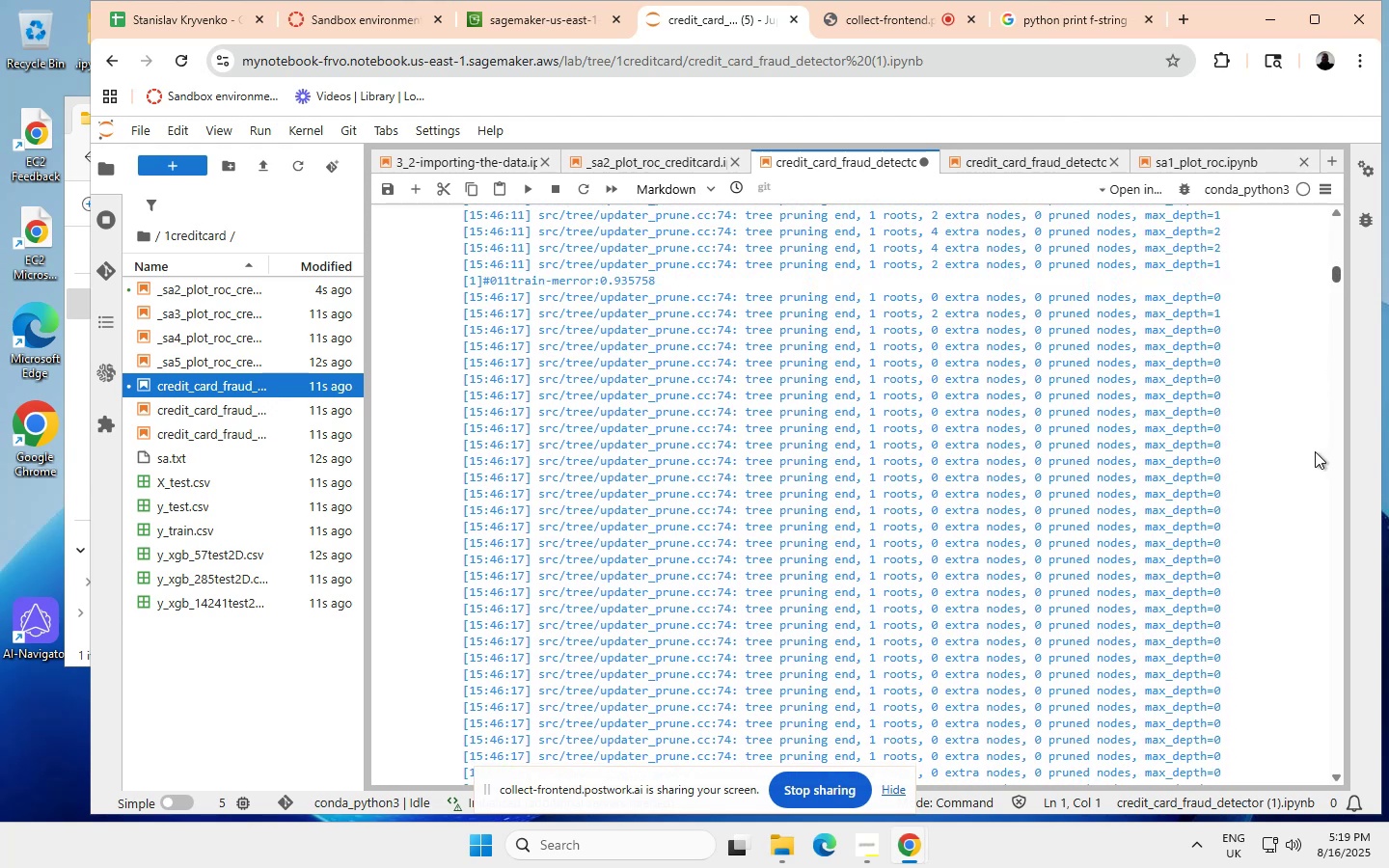 
scroll: coordinate [1338, 275], scroll_direction: none, amount: 0.0
 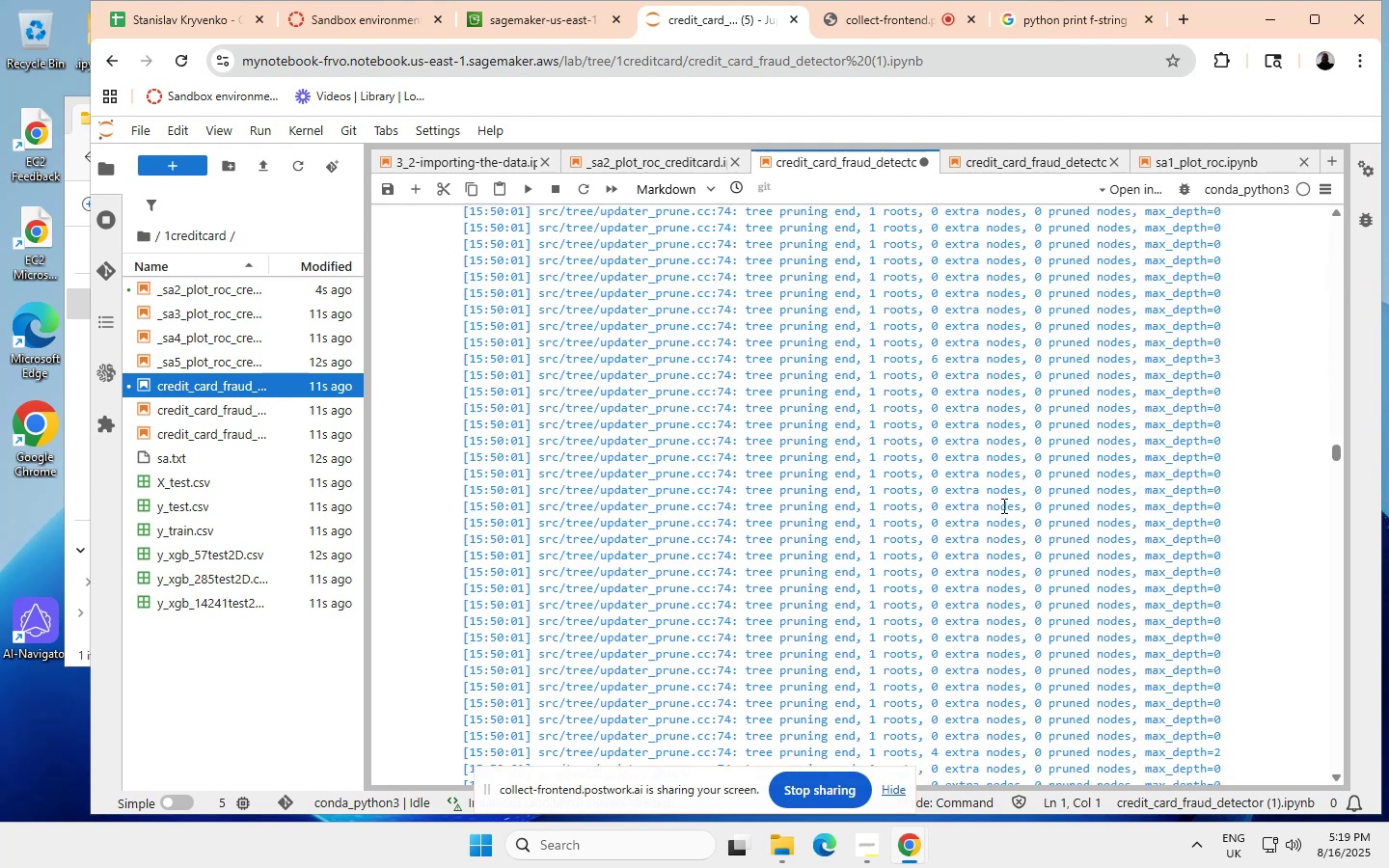 
wait(5.81)
 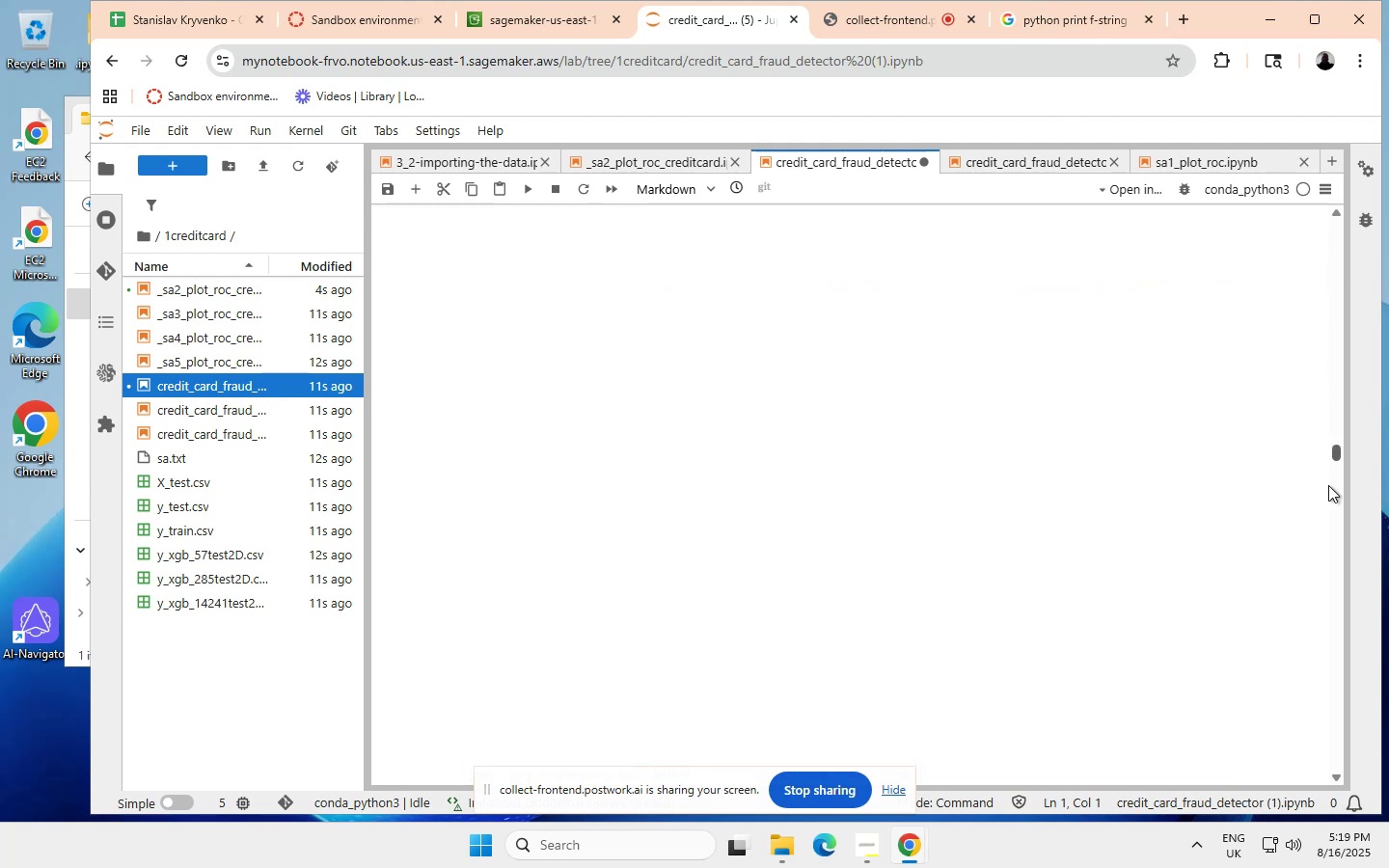 
left_click([1337, 618])
 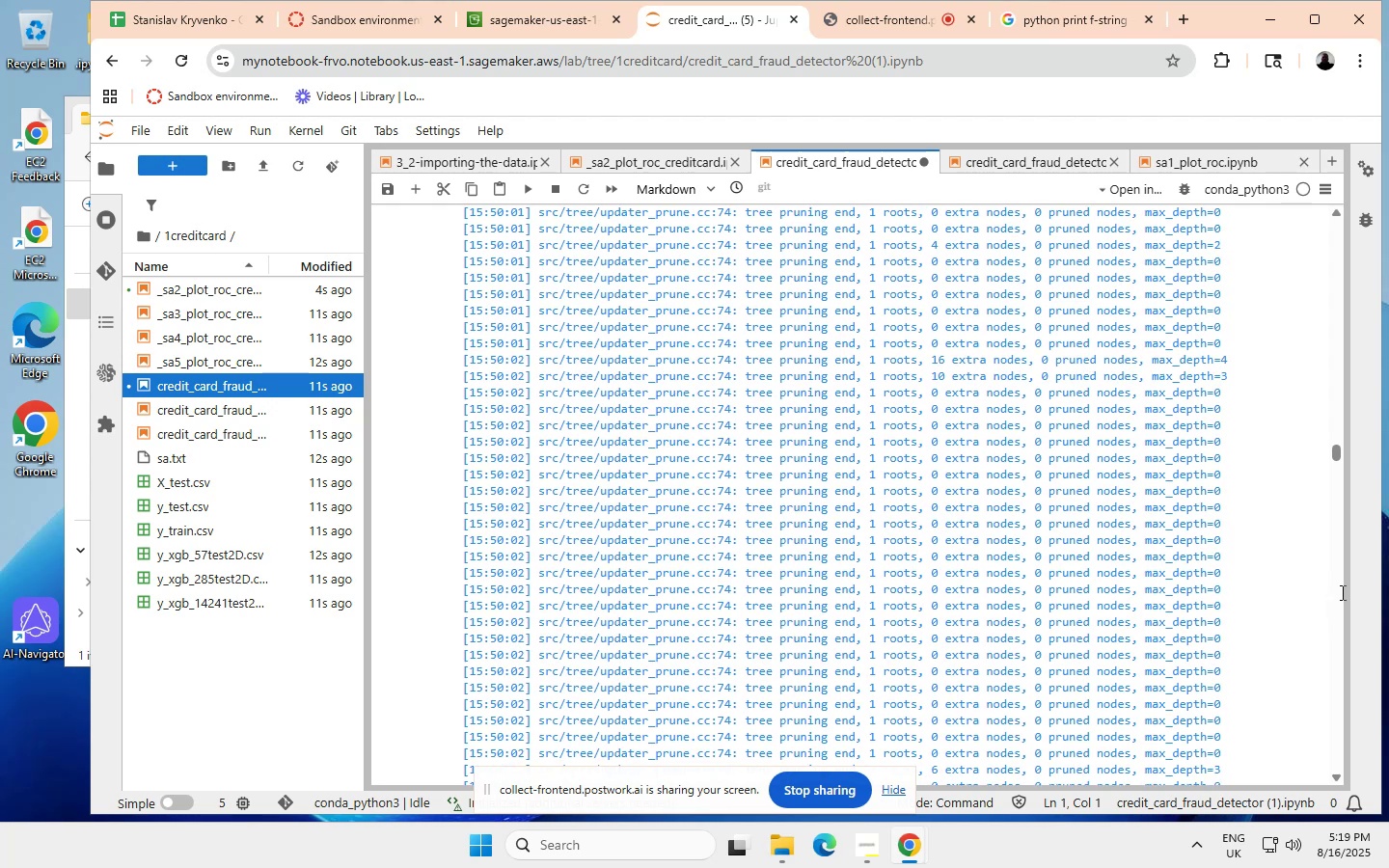 
left_click([1337, 590])
 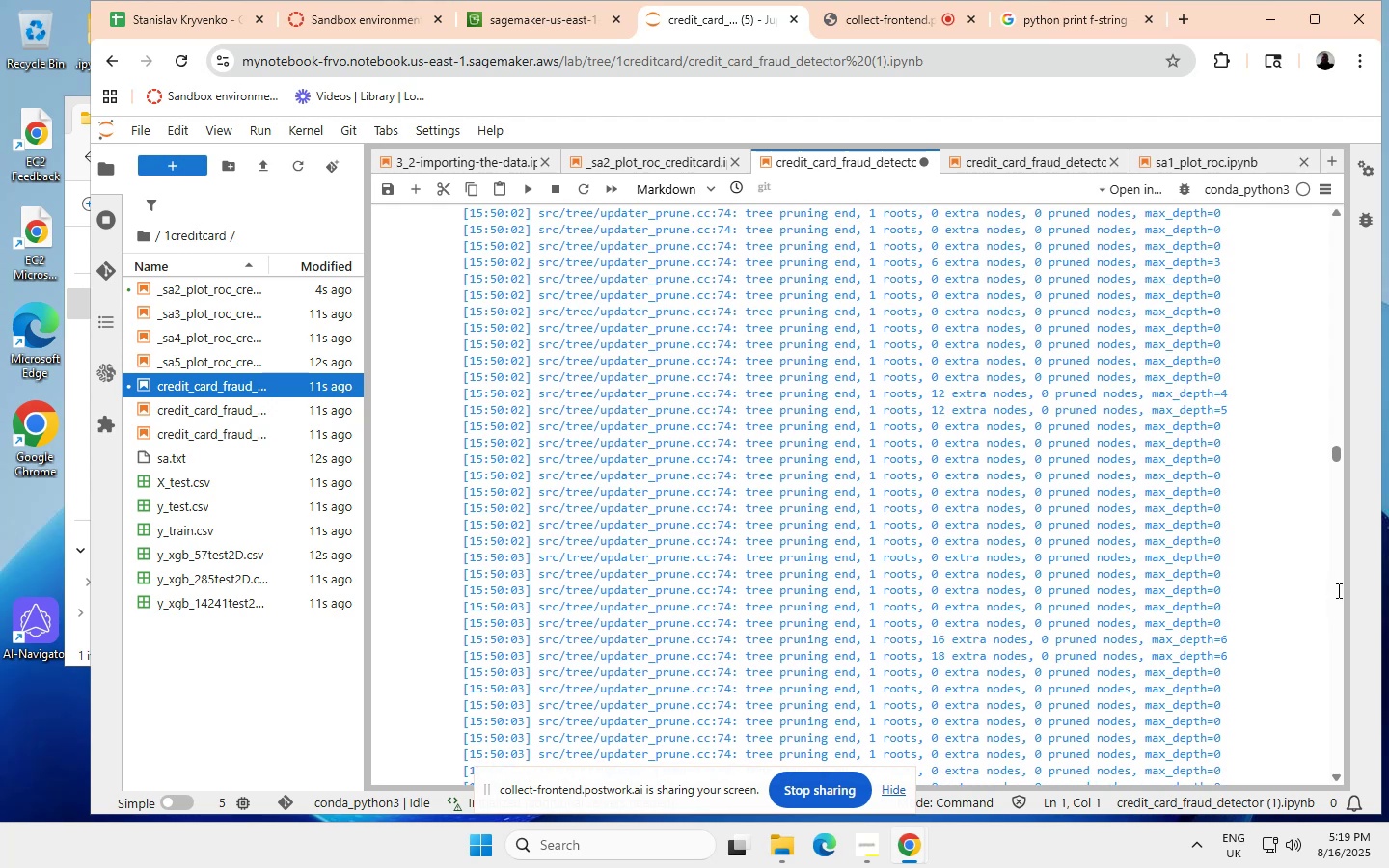 
wait(8.37)
 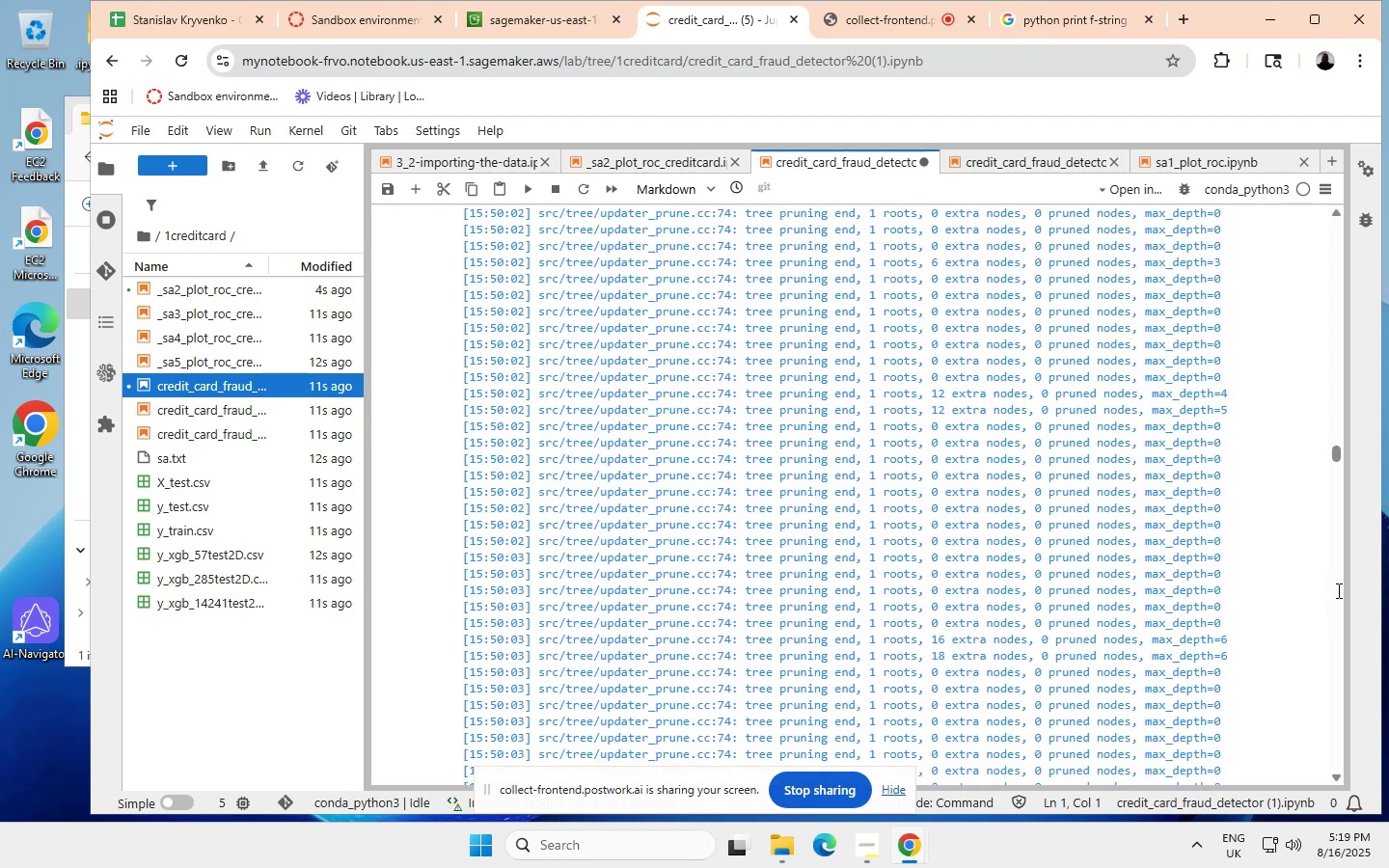 
left_click_drag(start_coordinate=[1337, 449], to_coordinate=[1335, 643])
 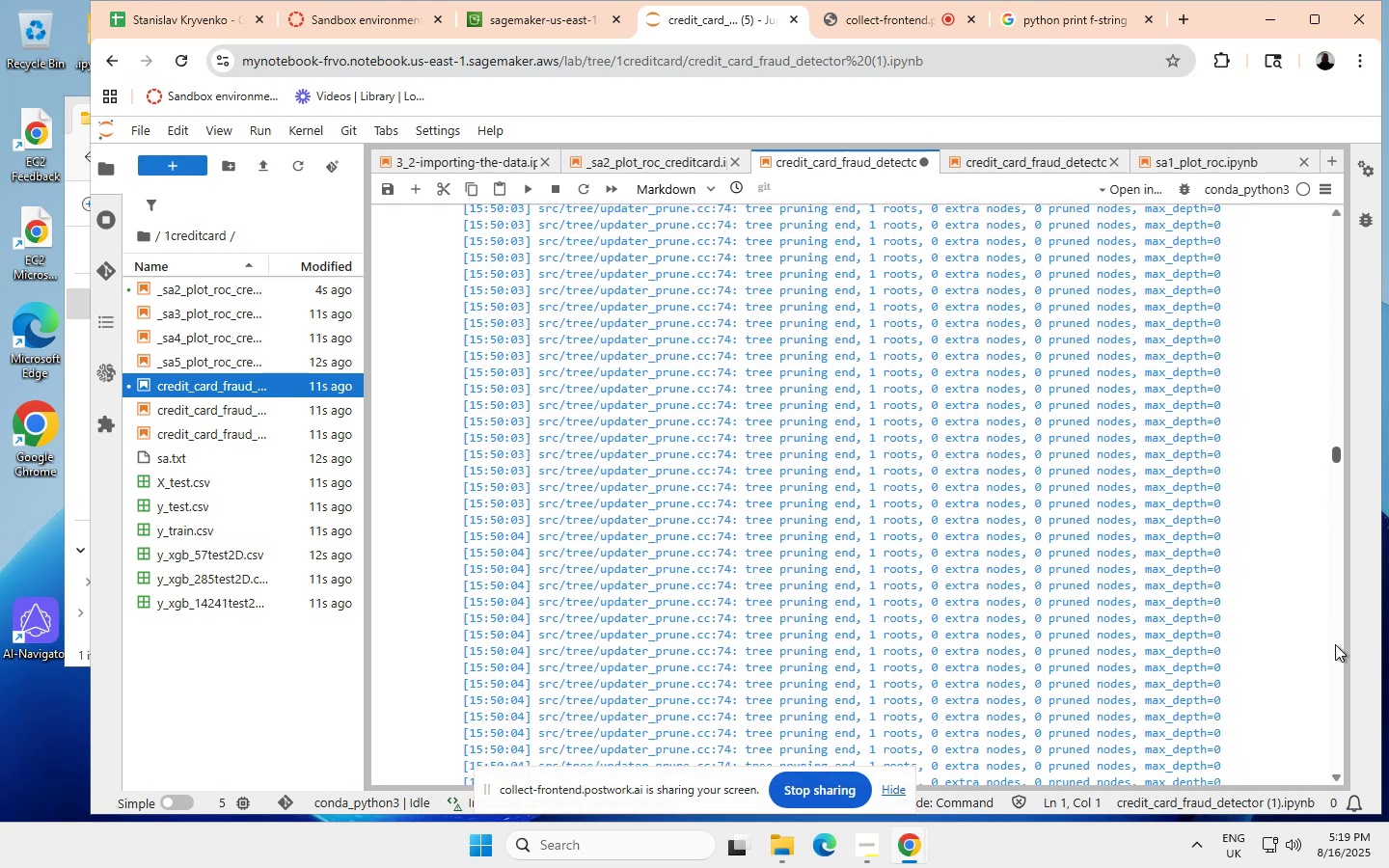 
scroll: coordinate [1335, 643], scroll_direction: none, amount: 0.0
 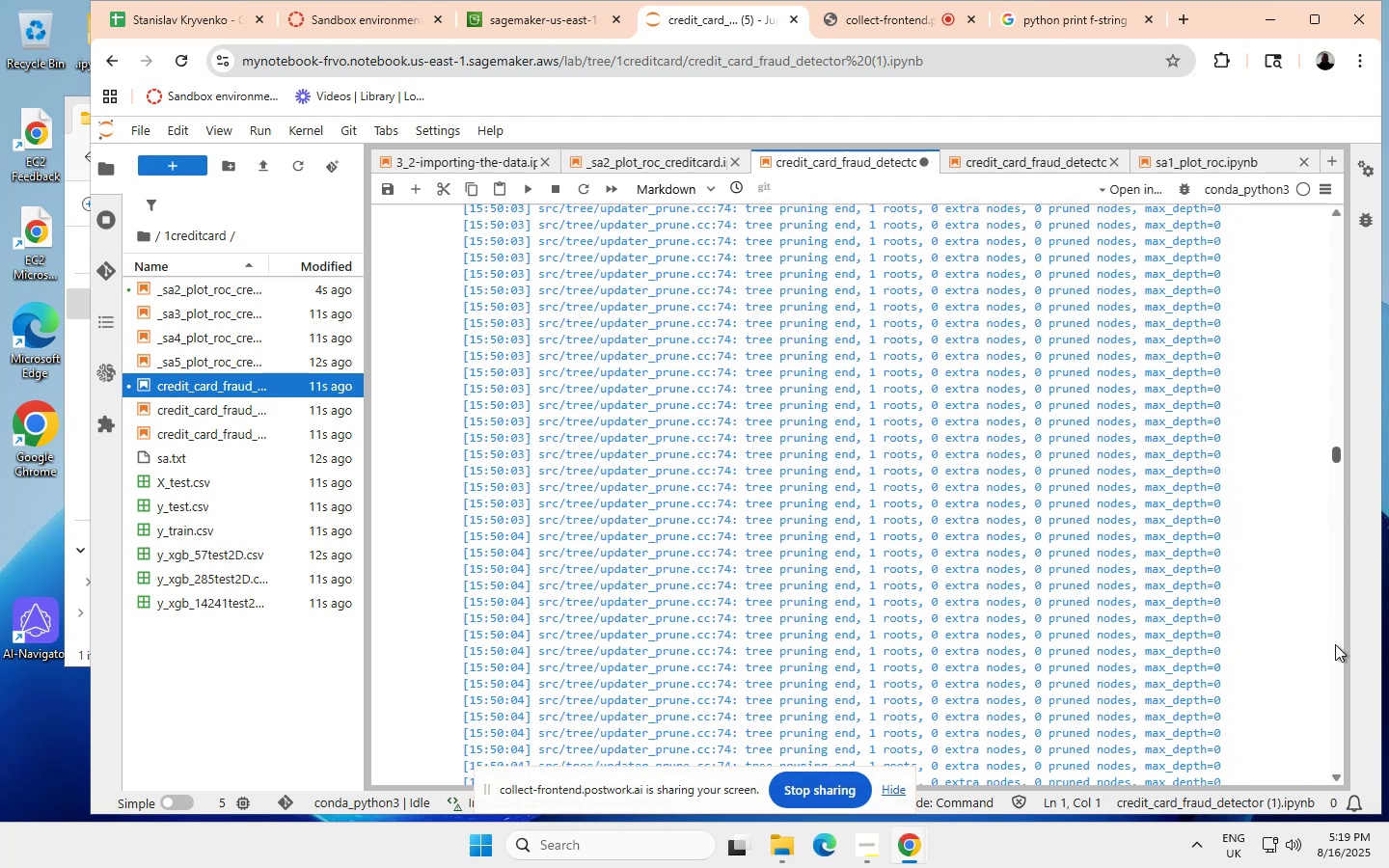 
left_click([1335, 643])
 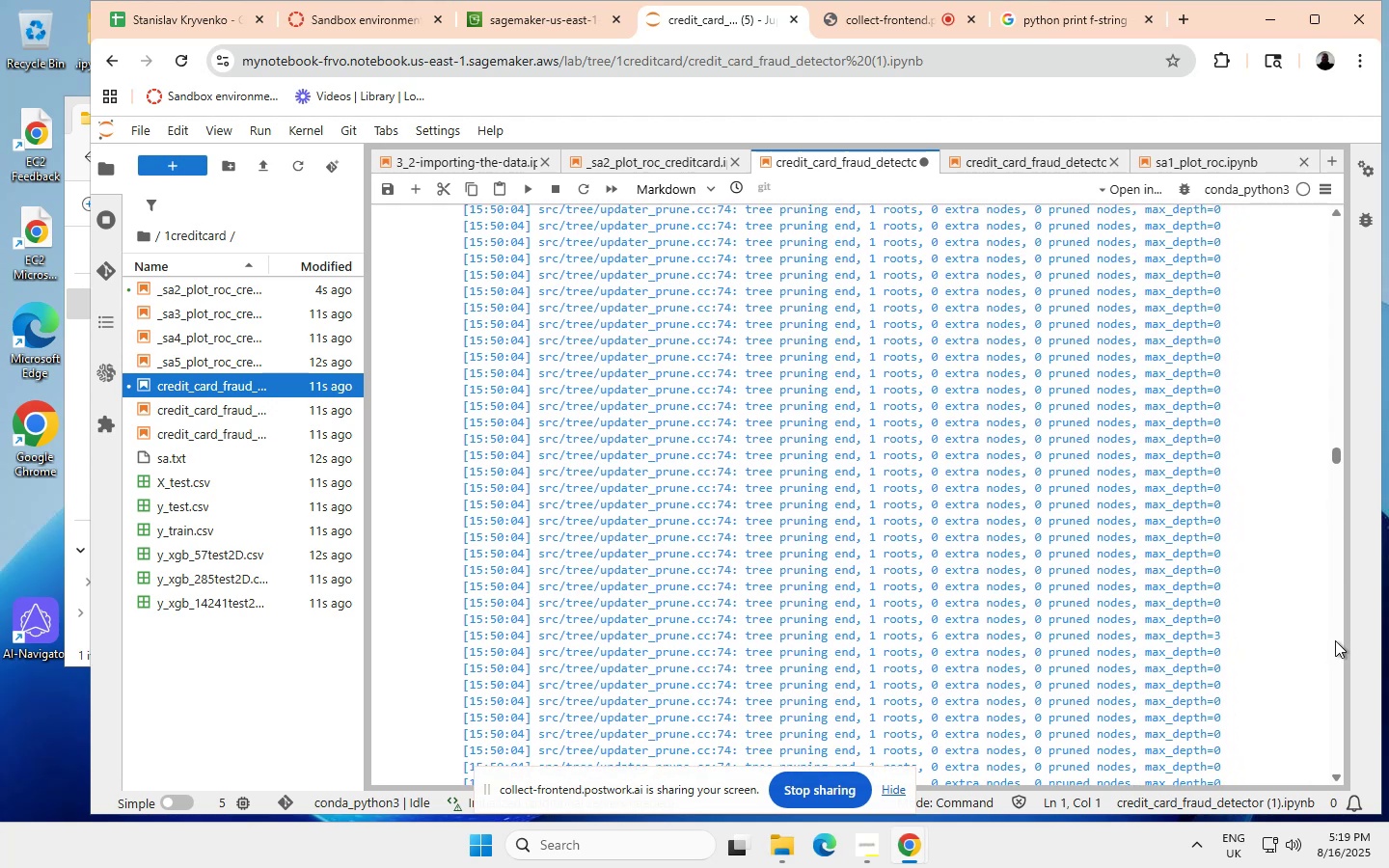 
wait(7.58)
 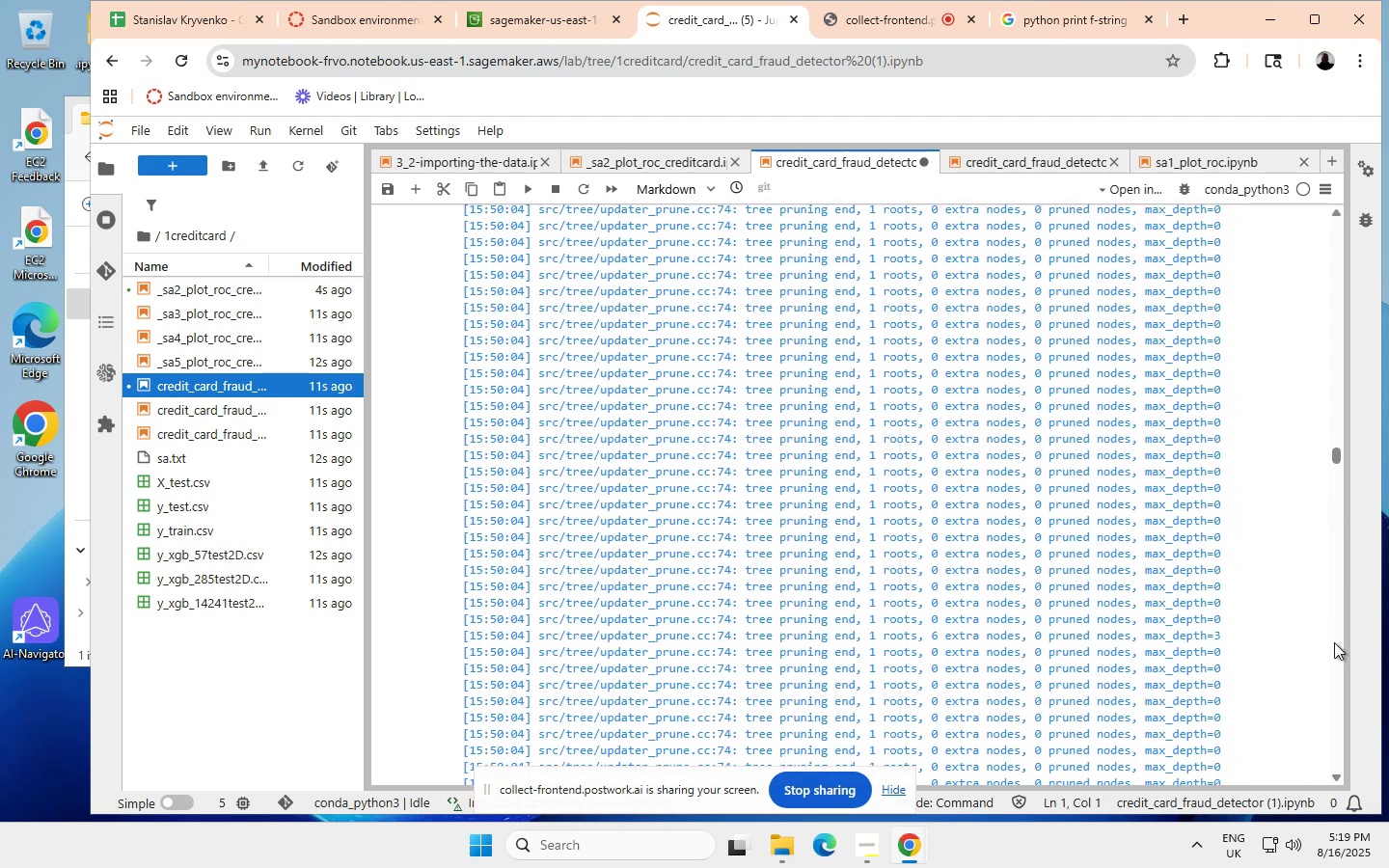 
left_click([1335, 640])
 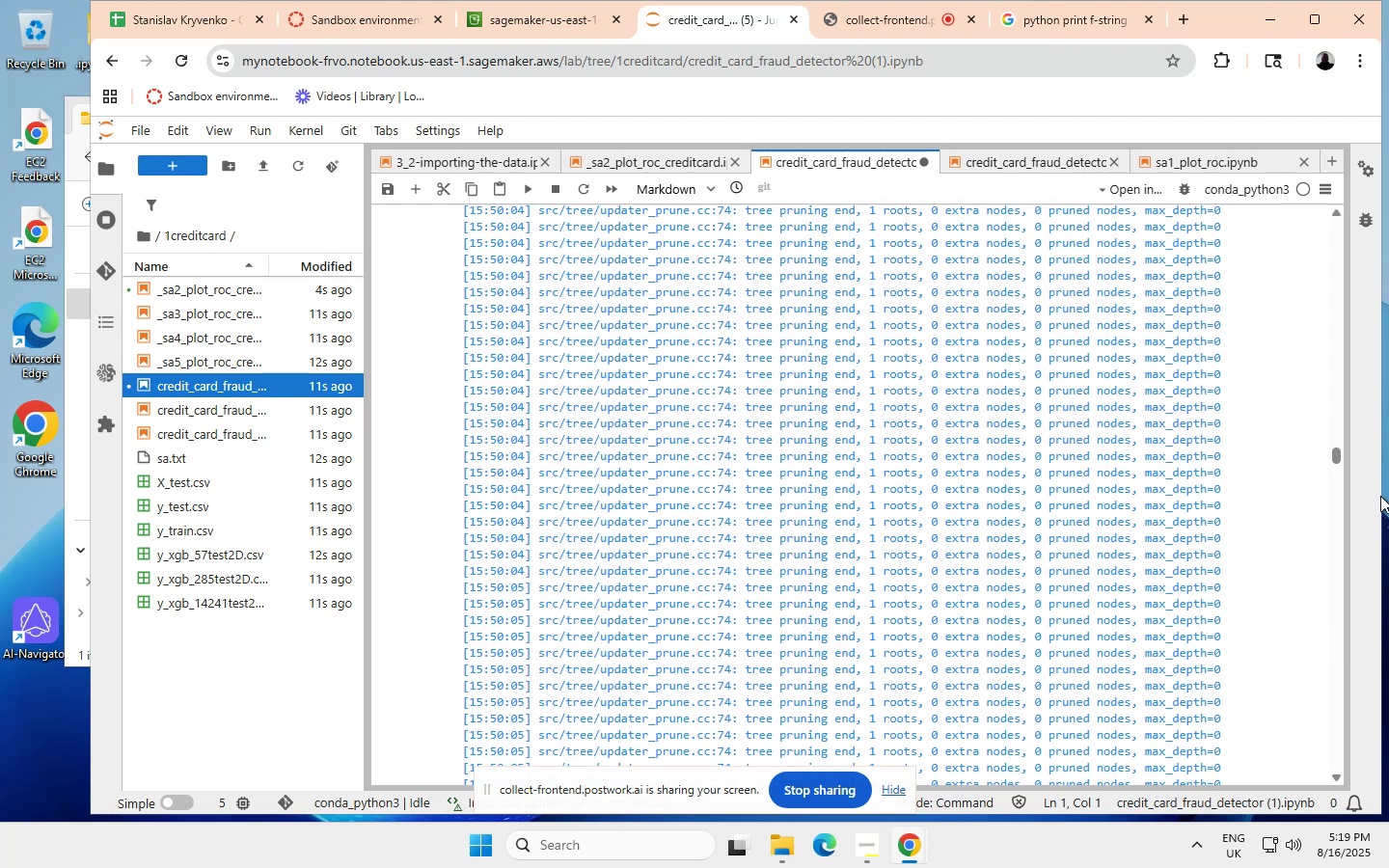 
left_click_drag(start_coordinate=[1335, 454], to_coordinate=[1328, 588])
 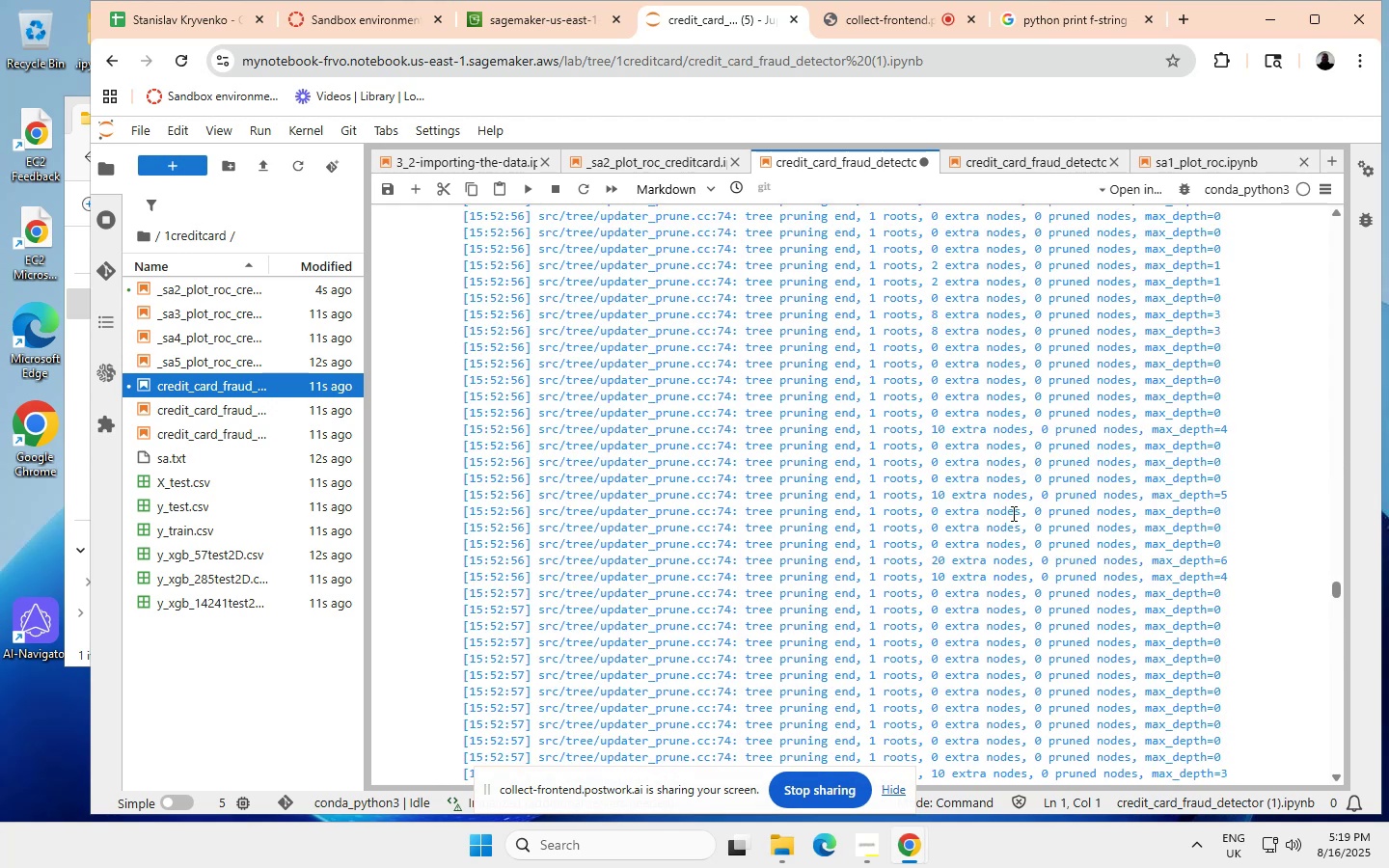 
wait(6.53)
 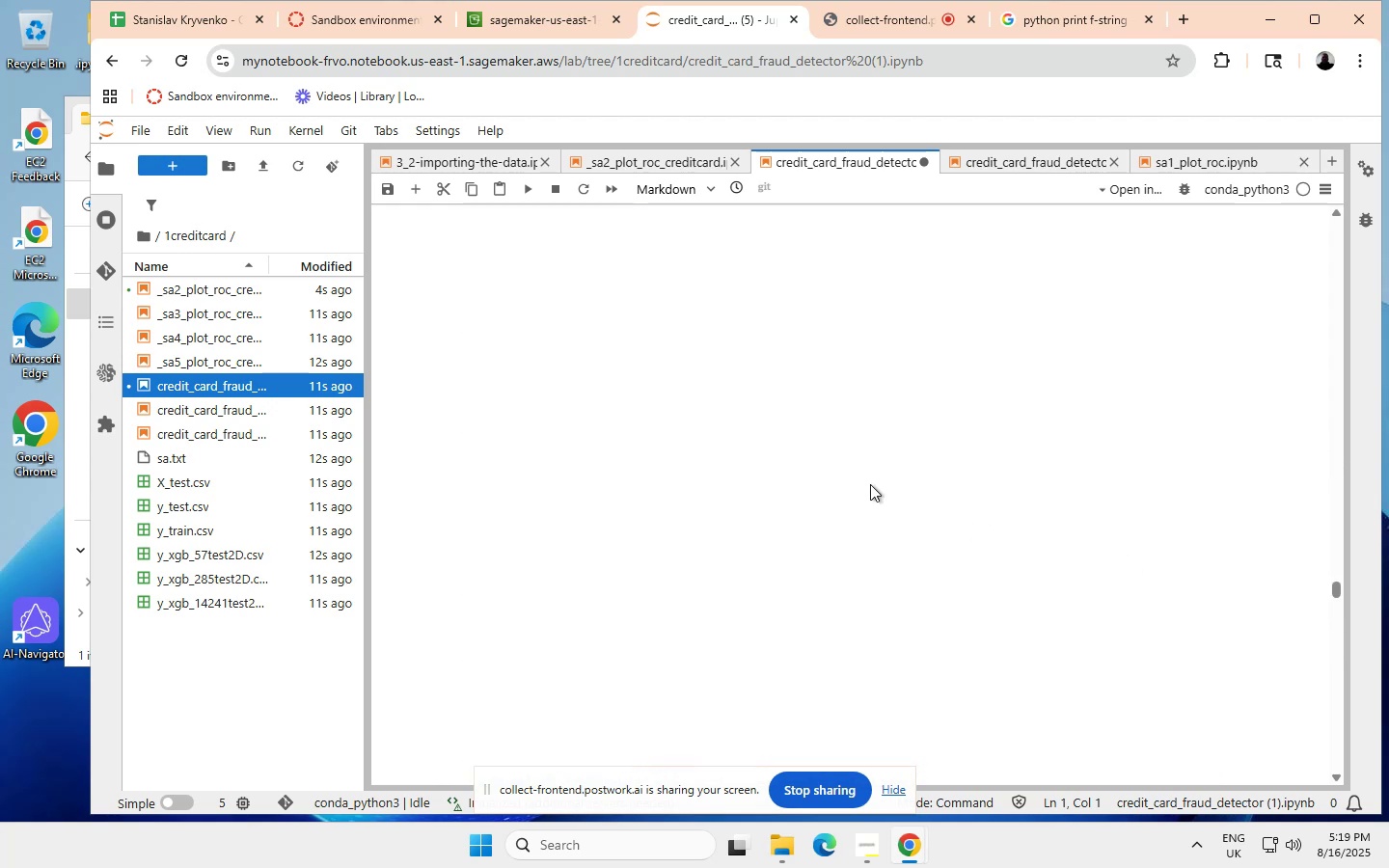 
left_click([1339, 672])
 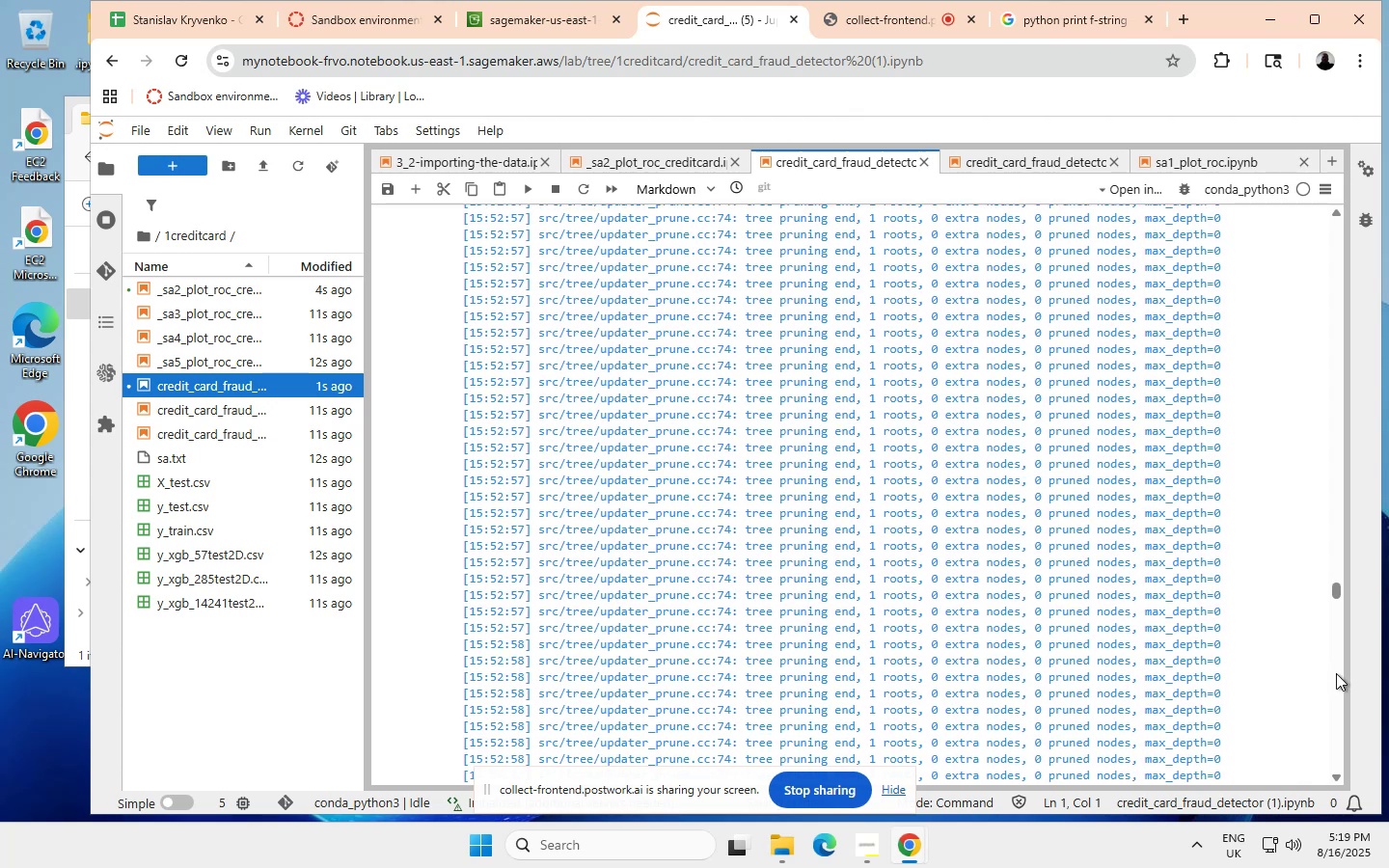 
left_click([1336, 673])
 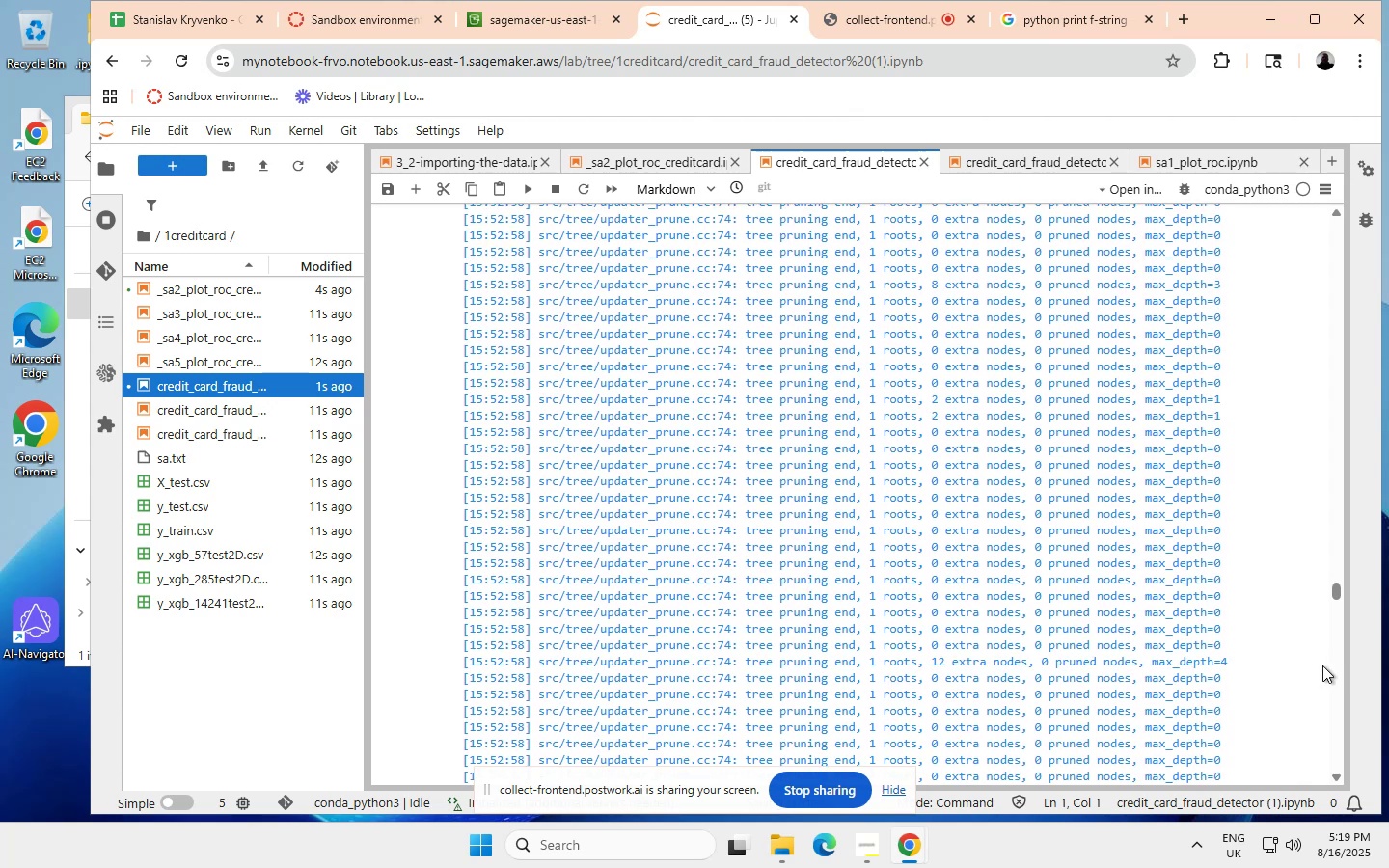 
wait(10.27)
 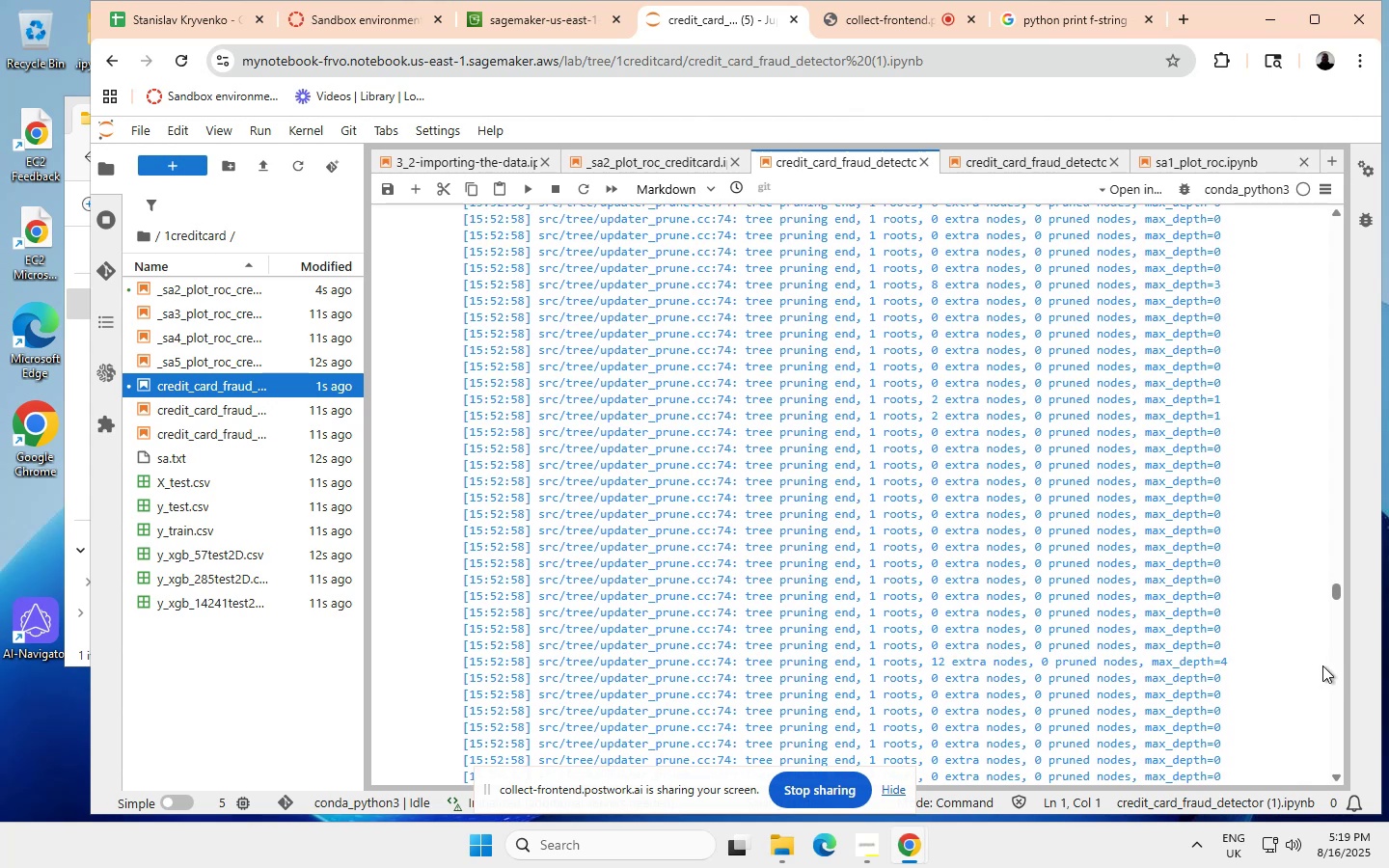 
left_click([1337, 696])
 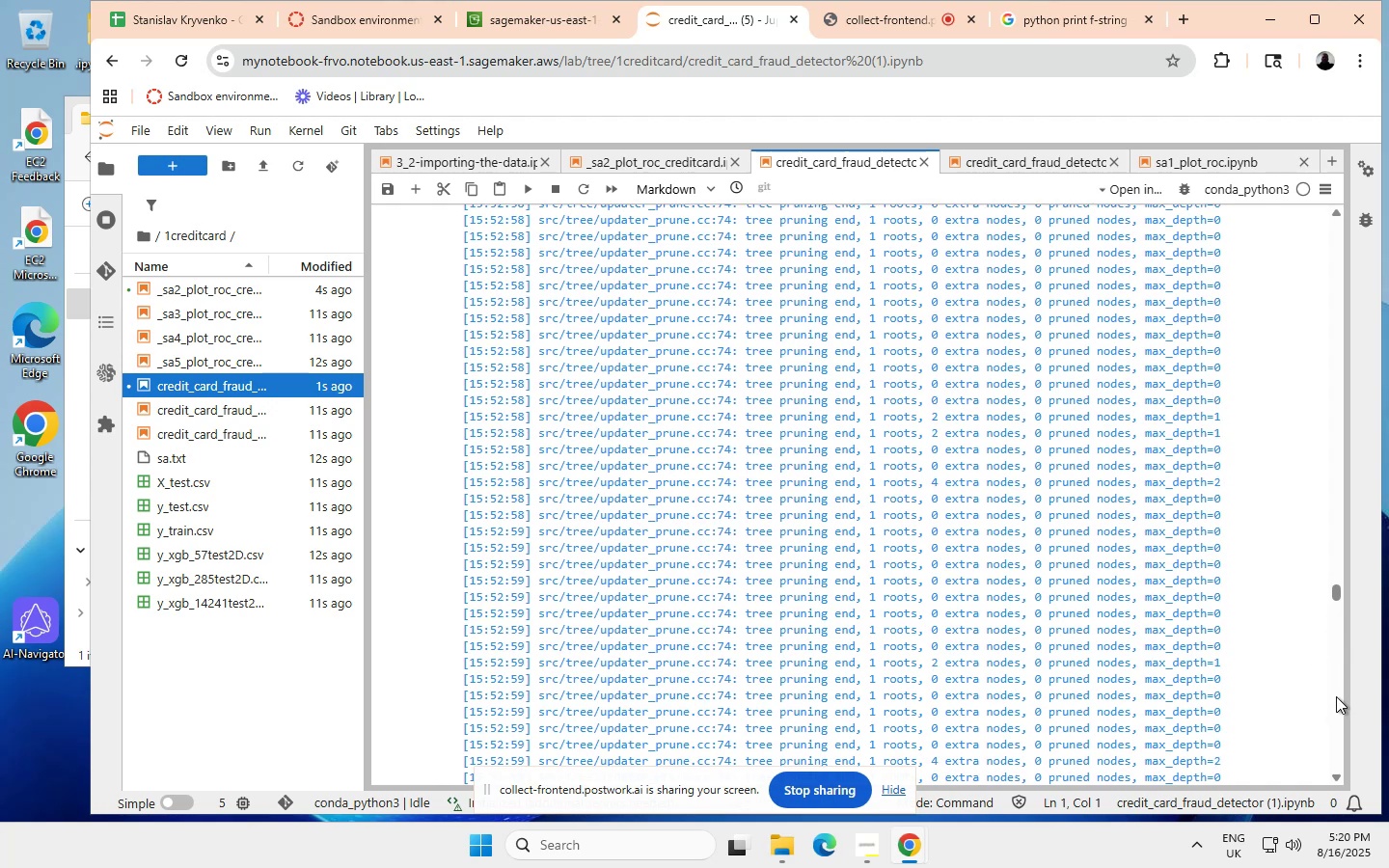 
left_click([1336, 696])
 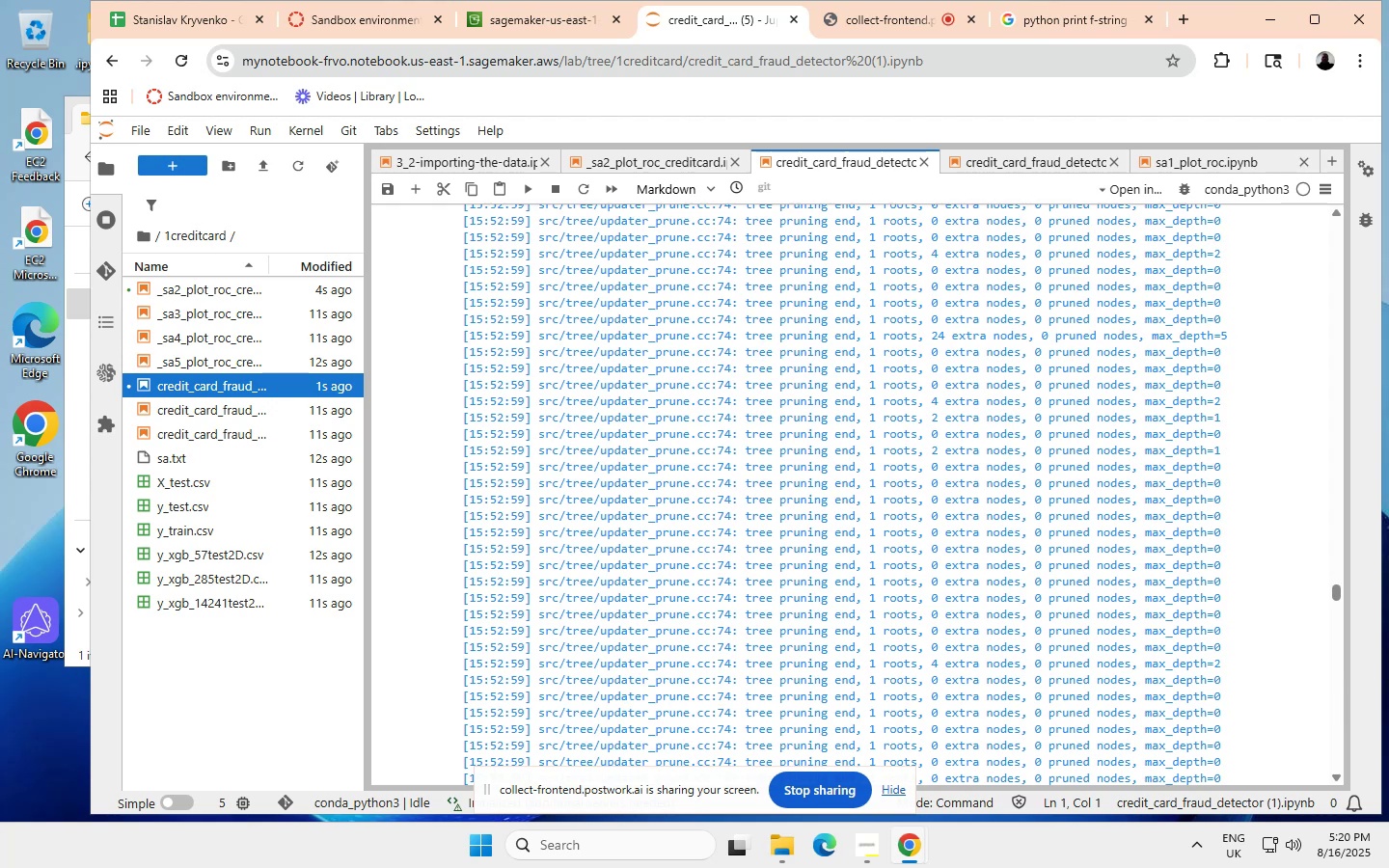 
wait(6.09)
 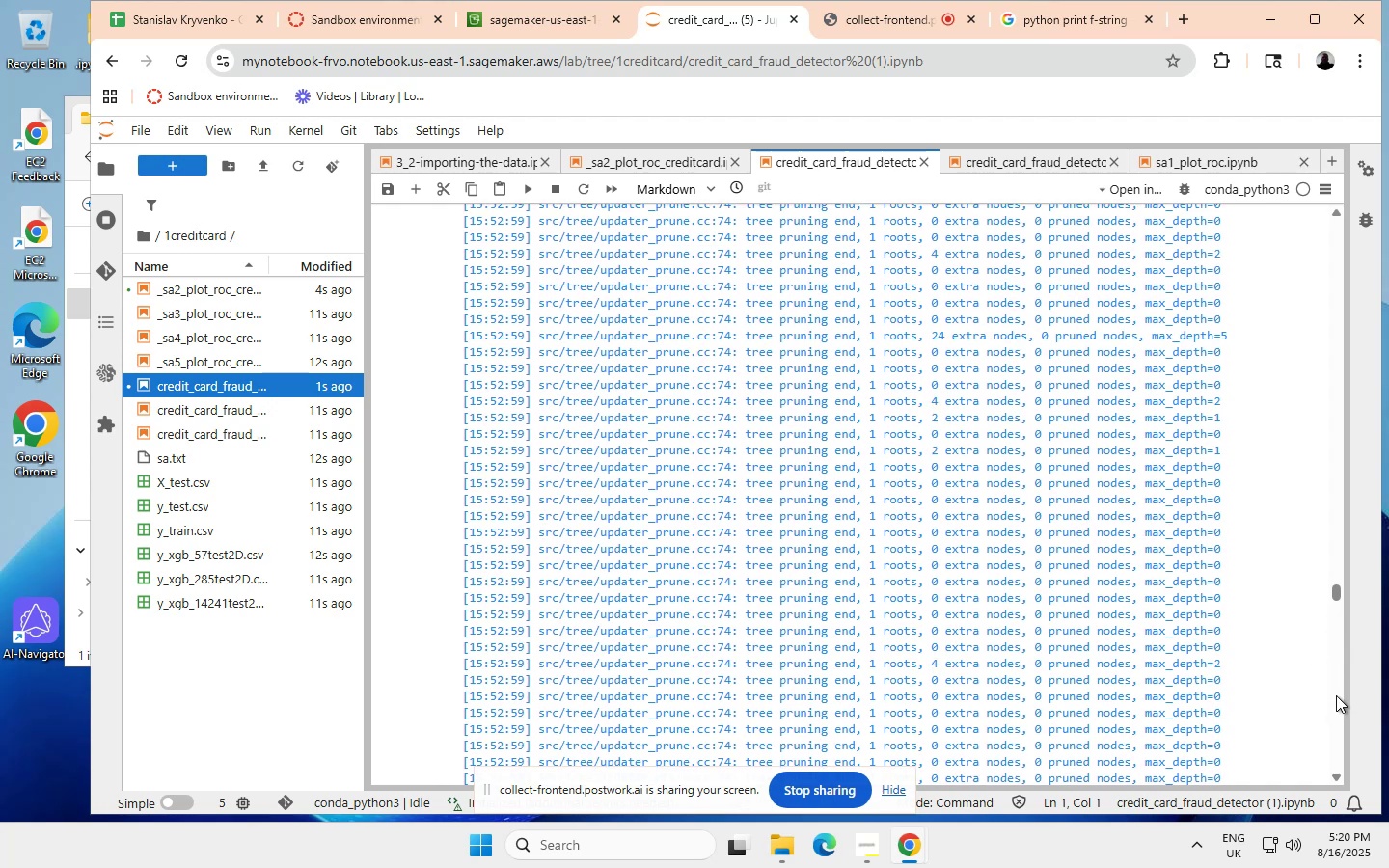 
left_click([1338, 706])
 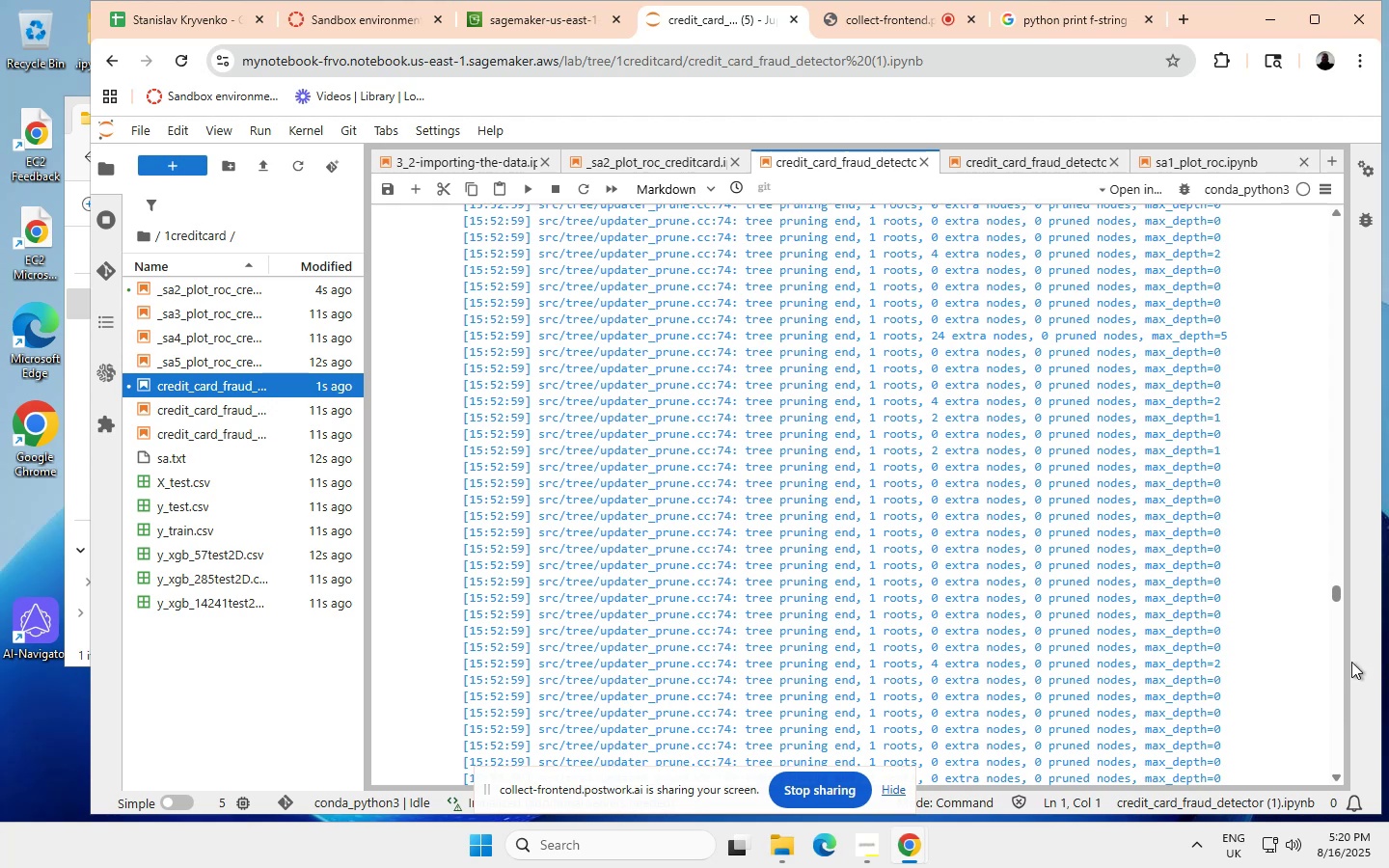 
left_click_drag(start_coordinate=[1339, 593], to_coordinate=[1339, 717])
 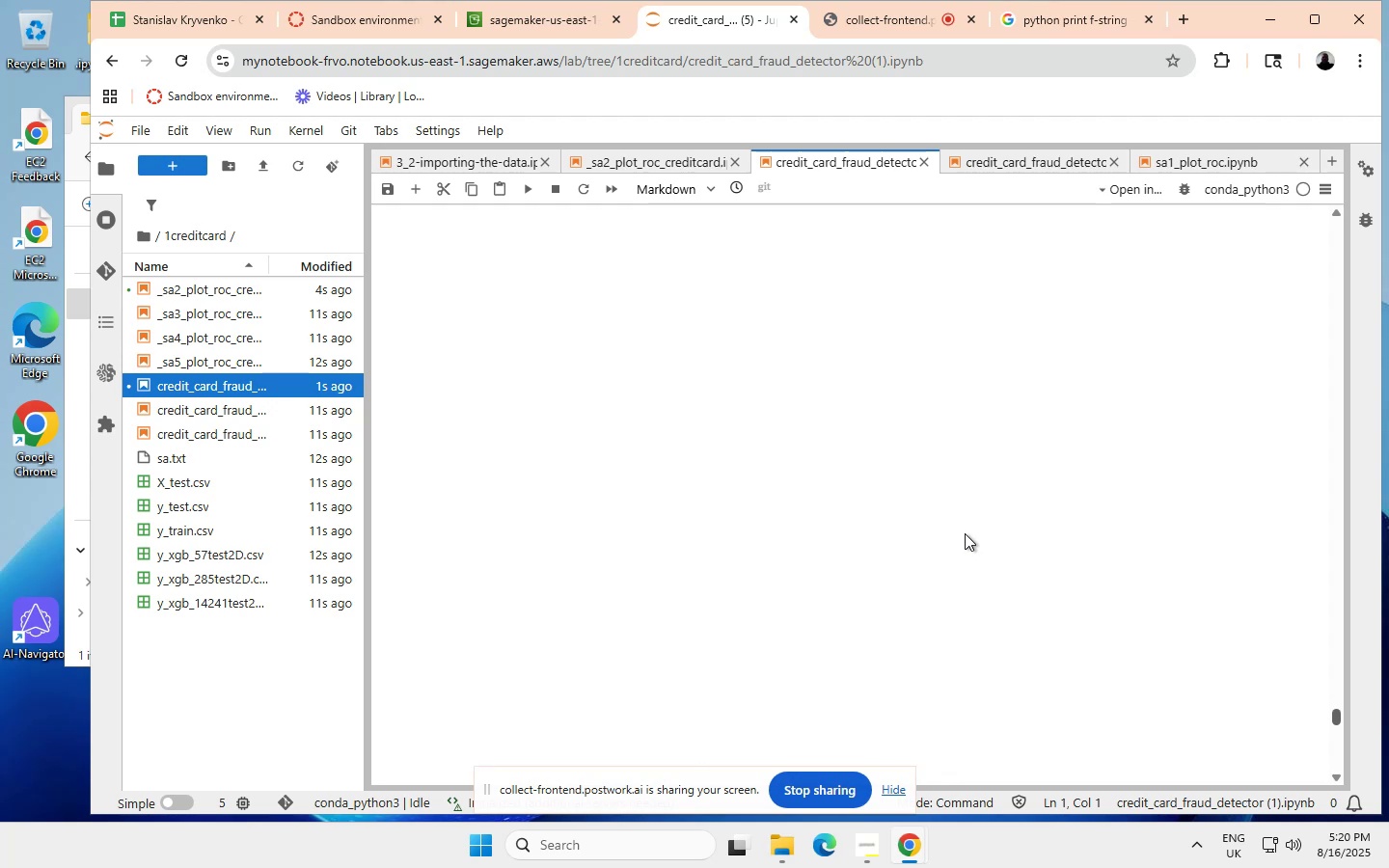 
wait(9.98)
 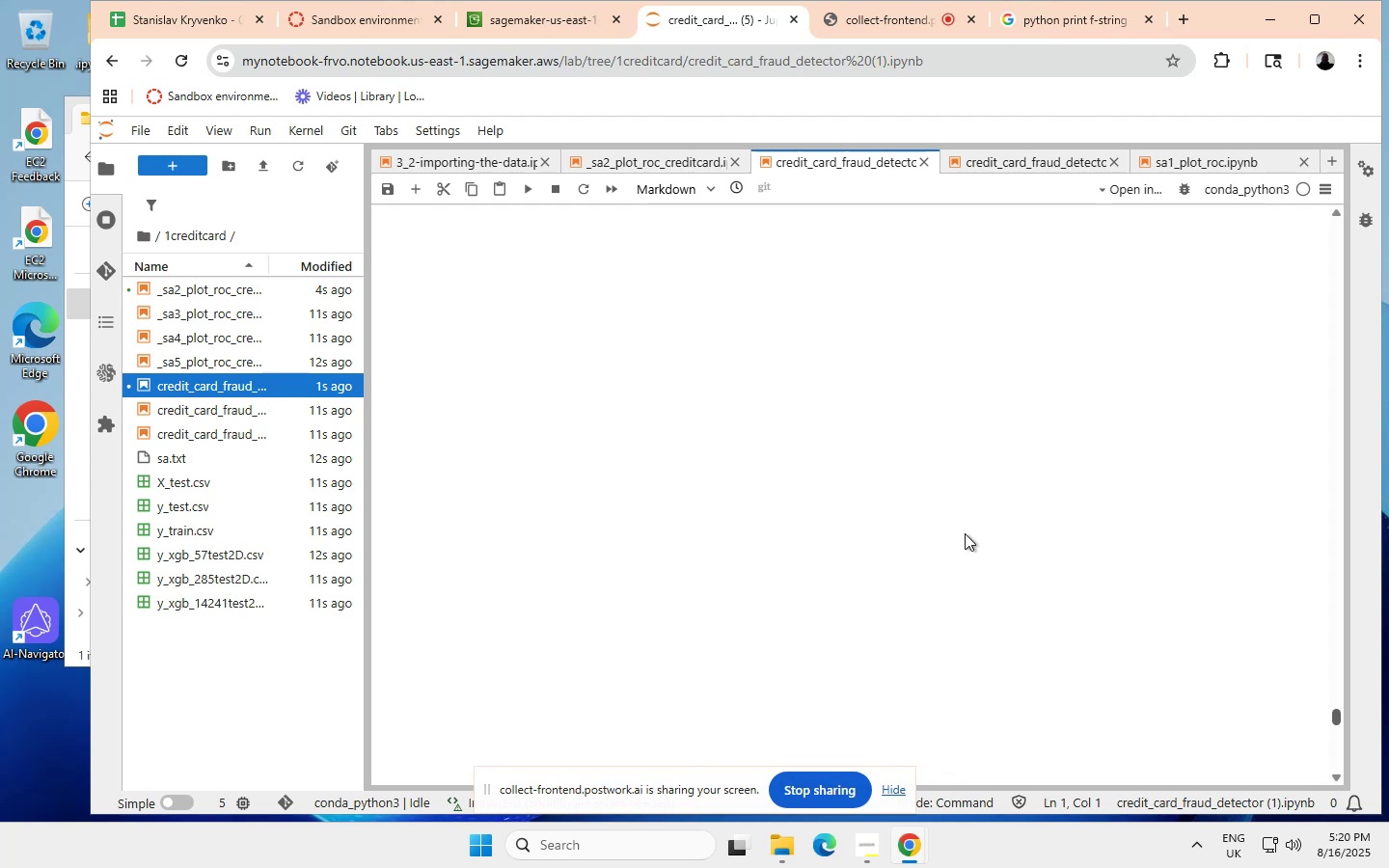 
left_click([1337, 768])
 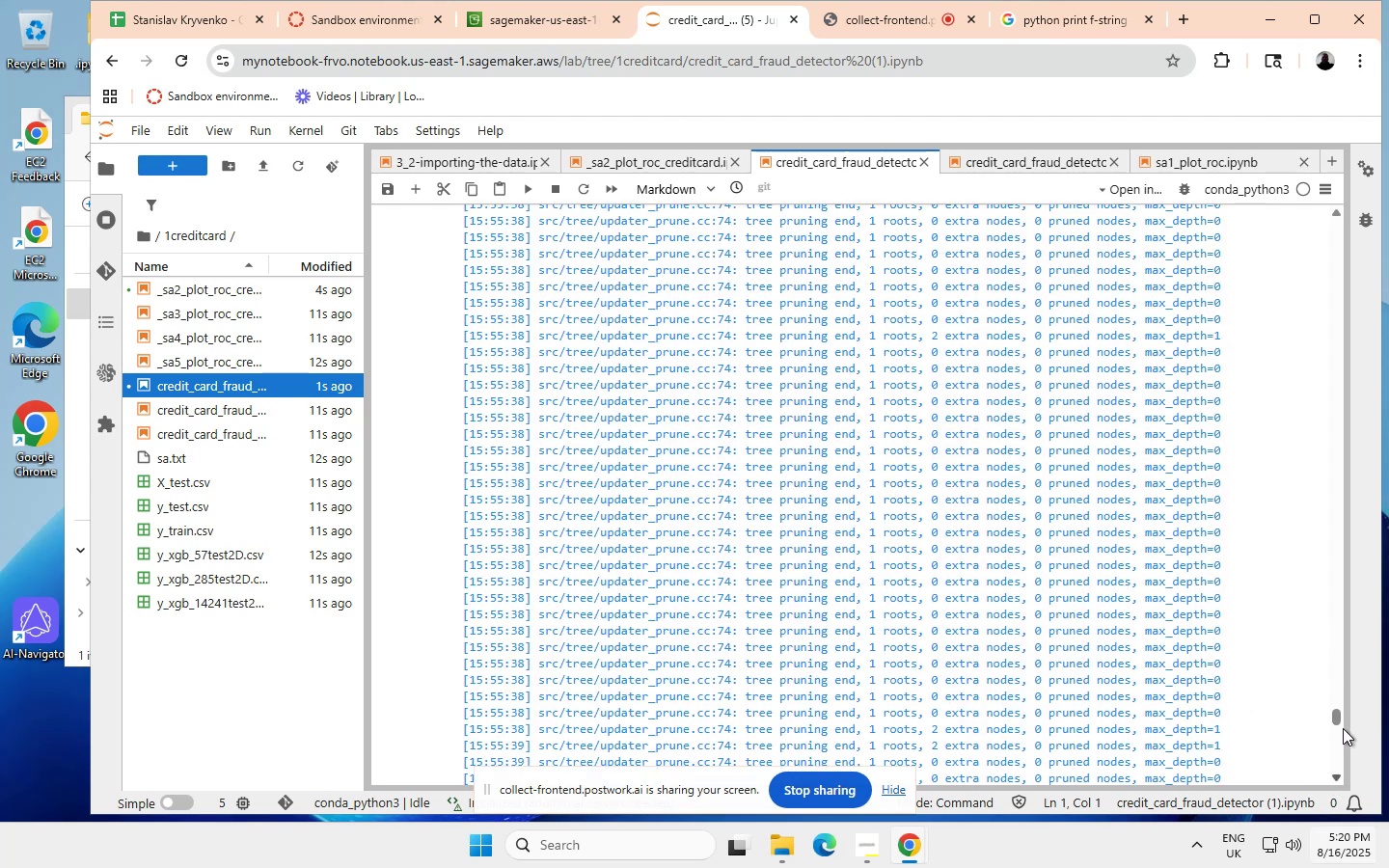 
left_click_drag(start_coordinate=[1338, 718], to_coordinate=[1339, 775])
 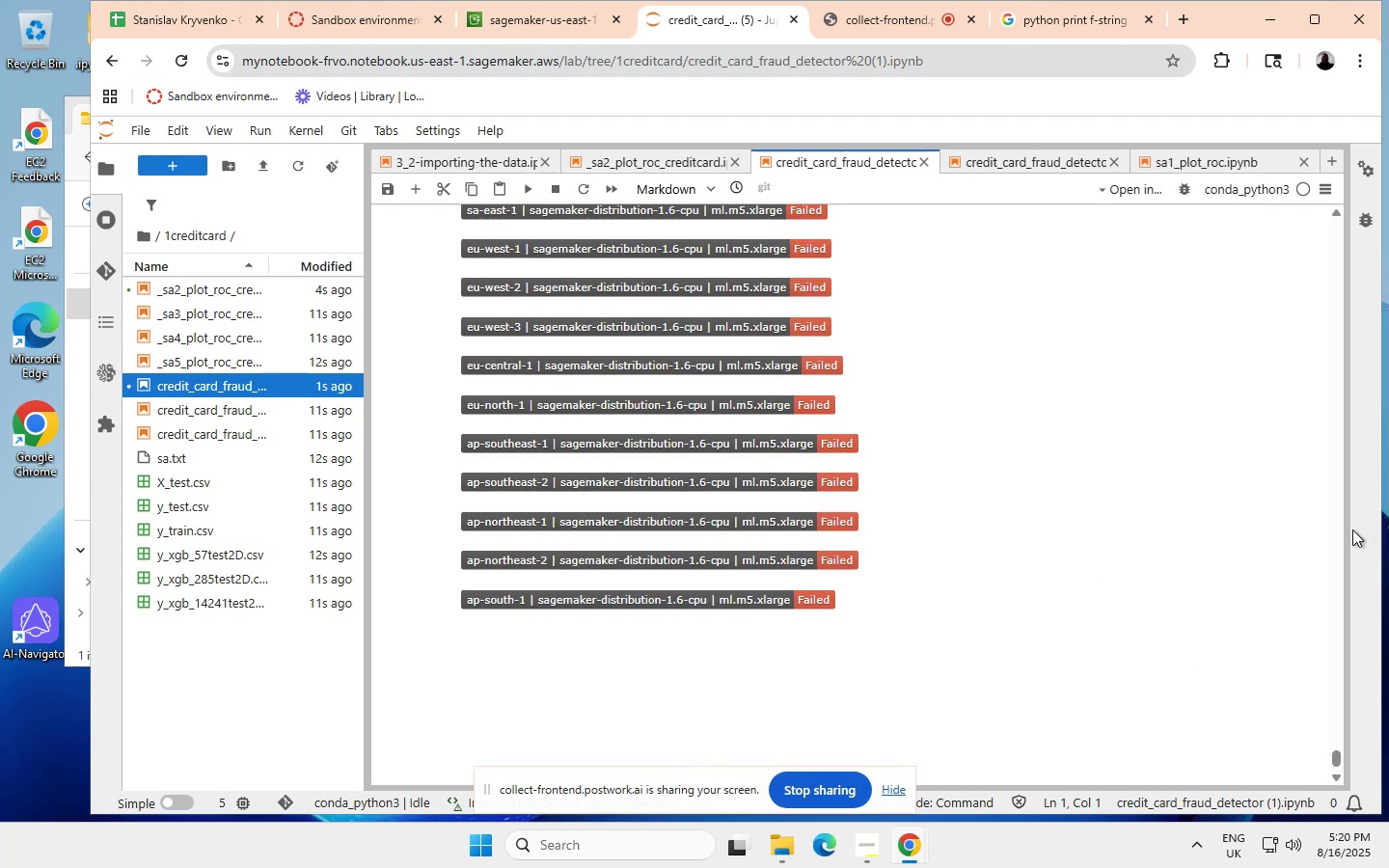 
left_click([1331, 527])
 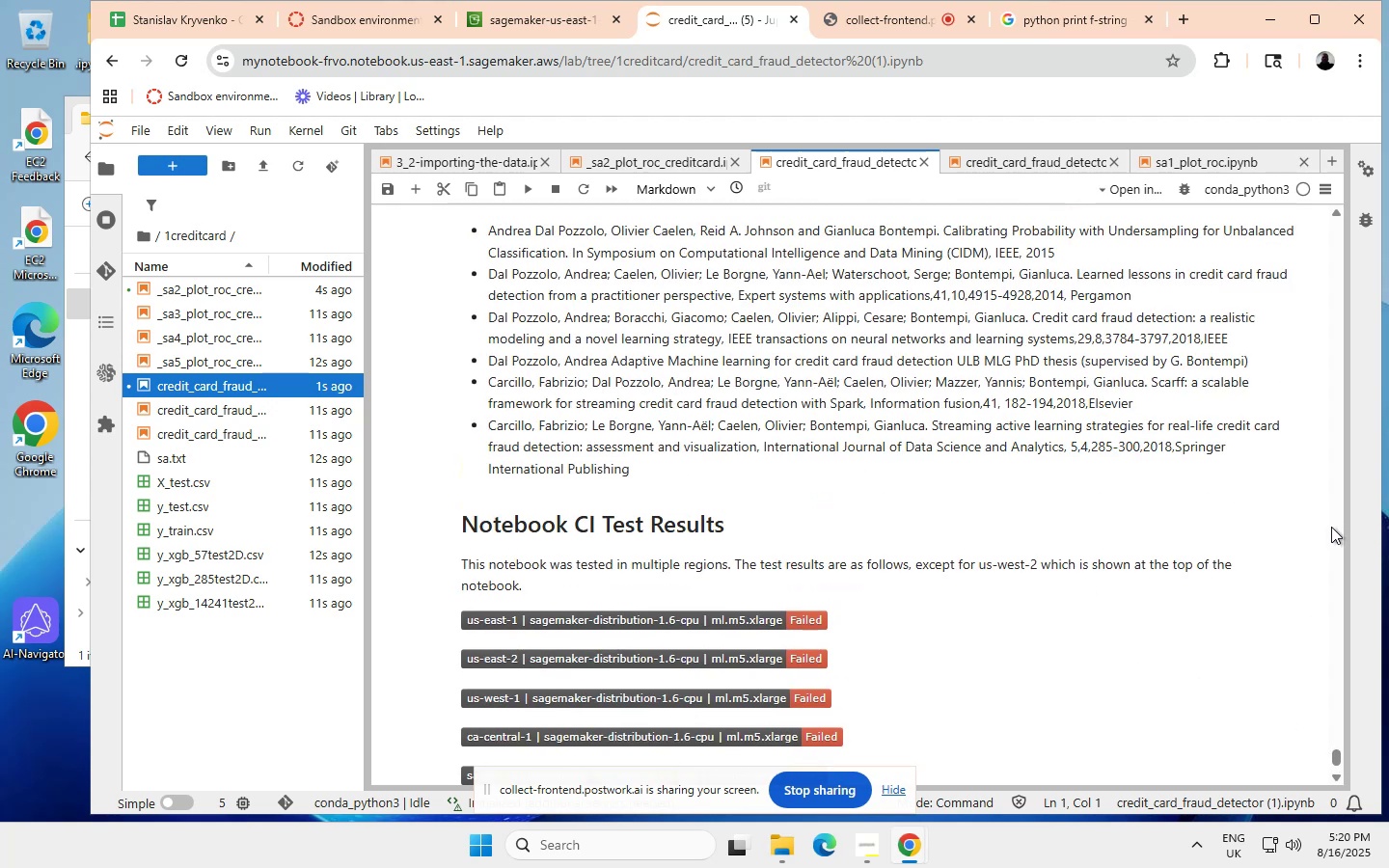 
left_click([1331, 527])
 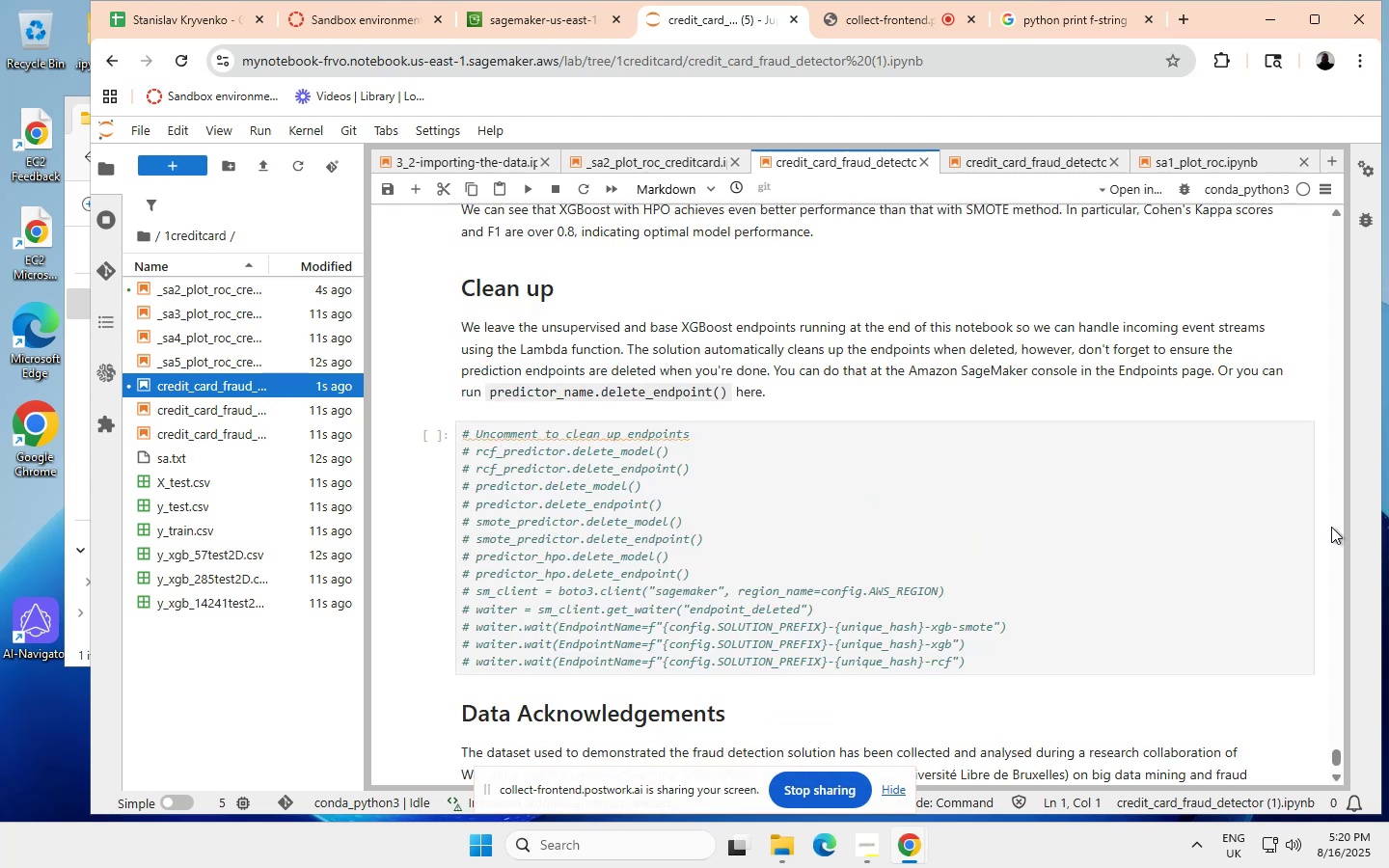 
double_click([1331, 527])
 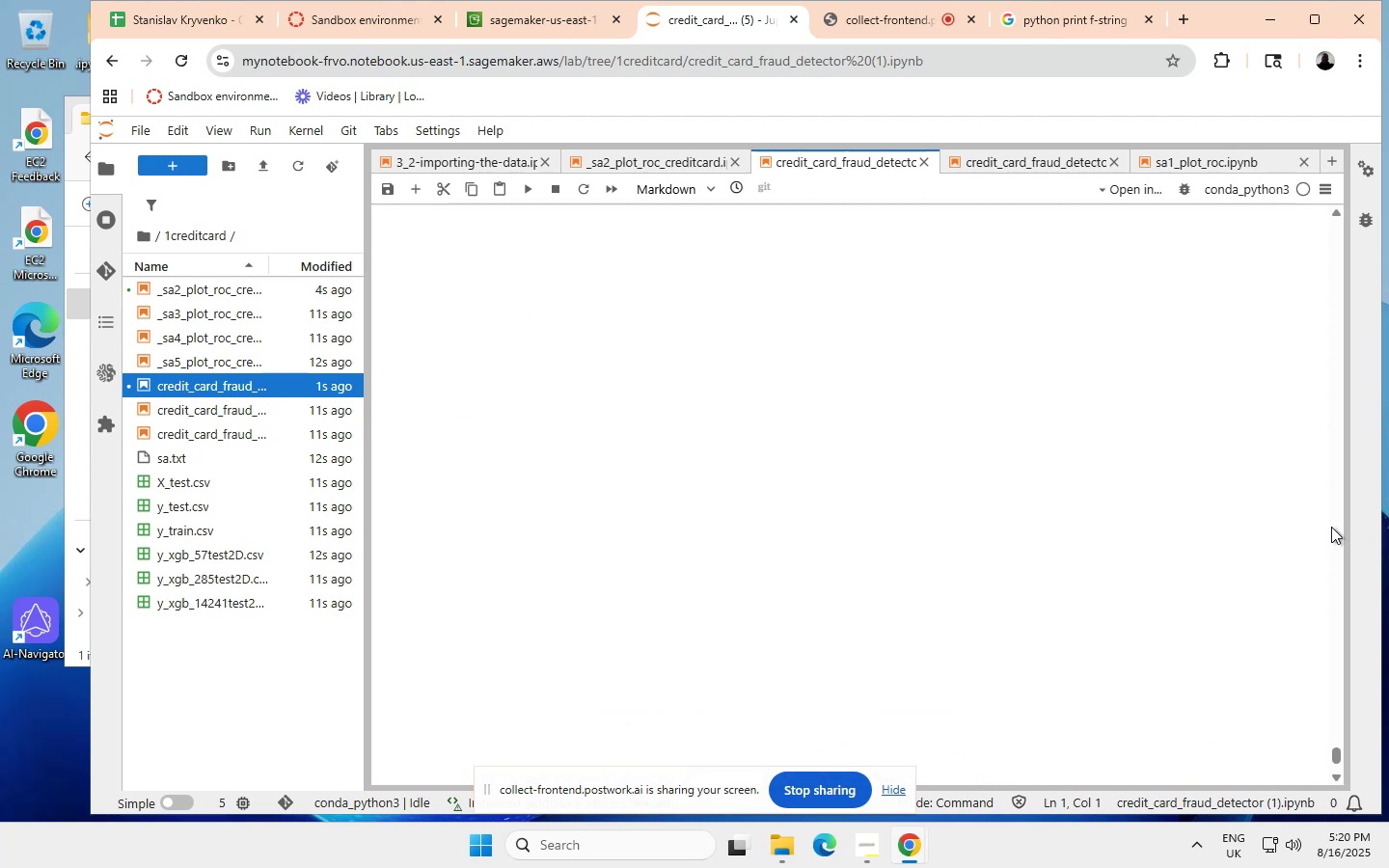 
left_click([1331, 527])
 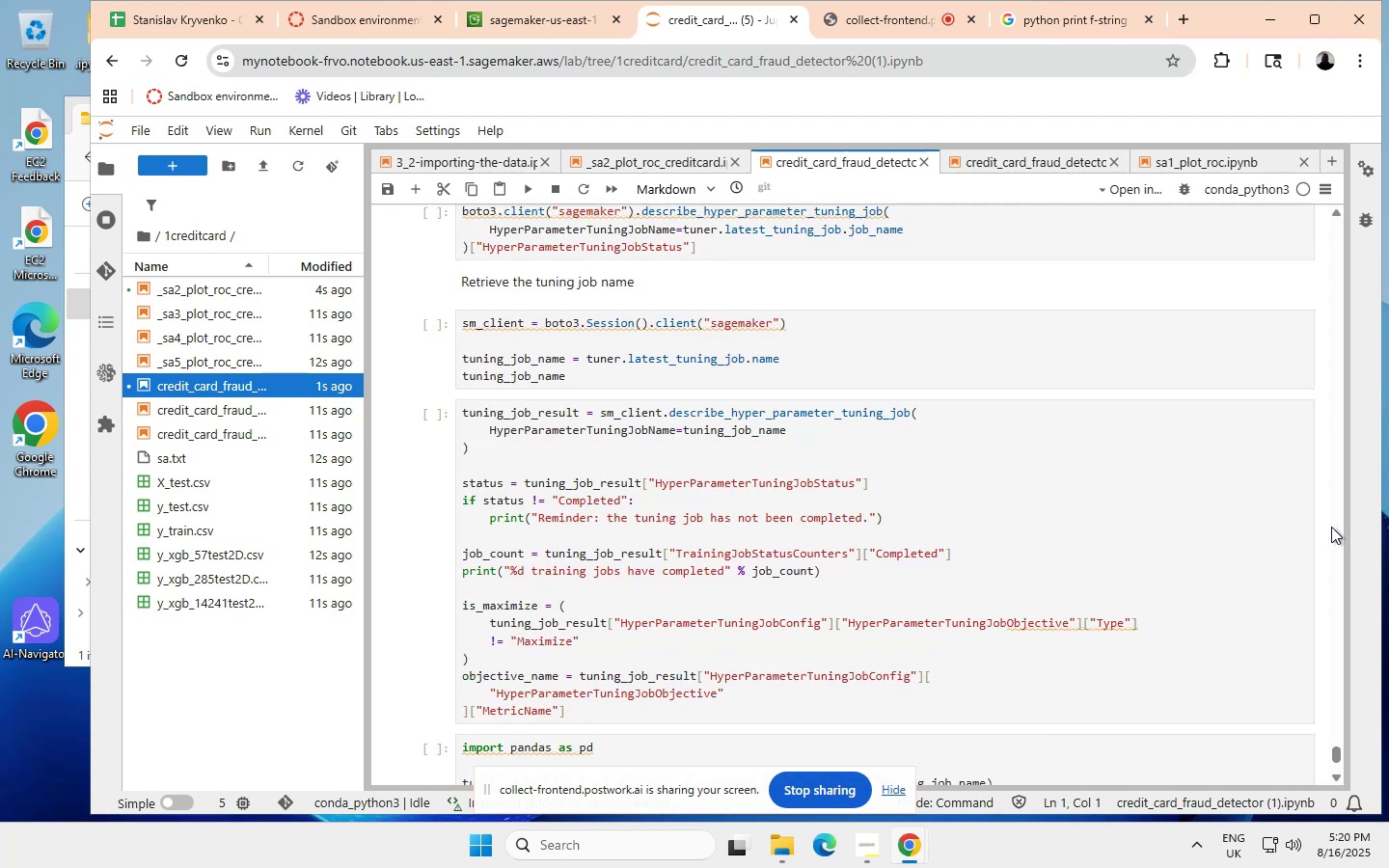 
left_click([1331, 527])
 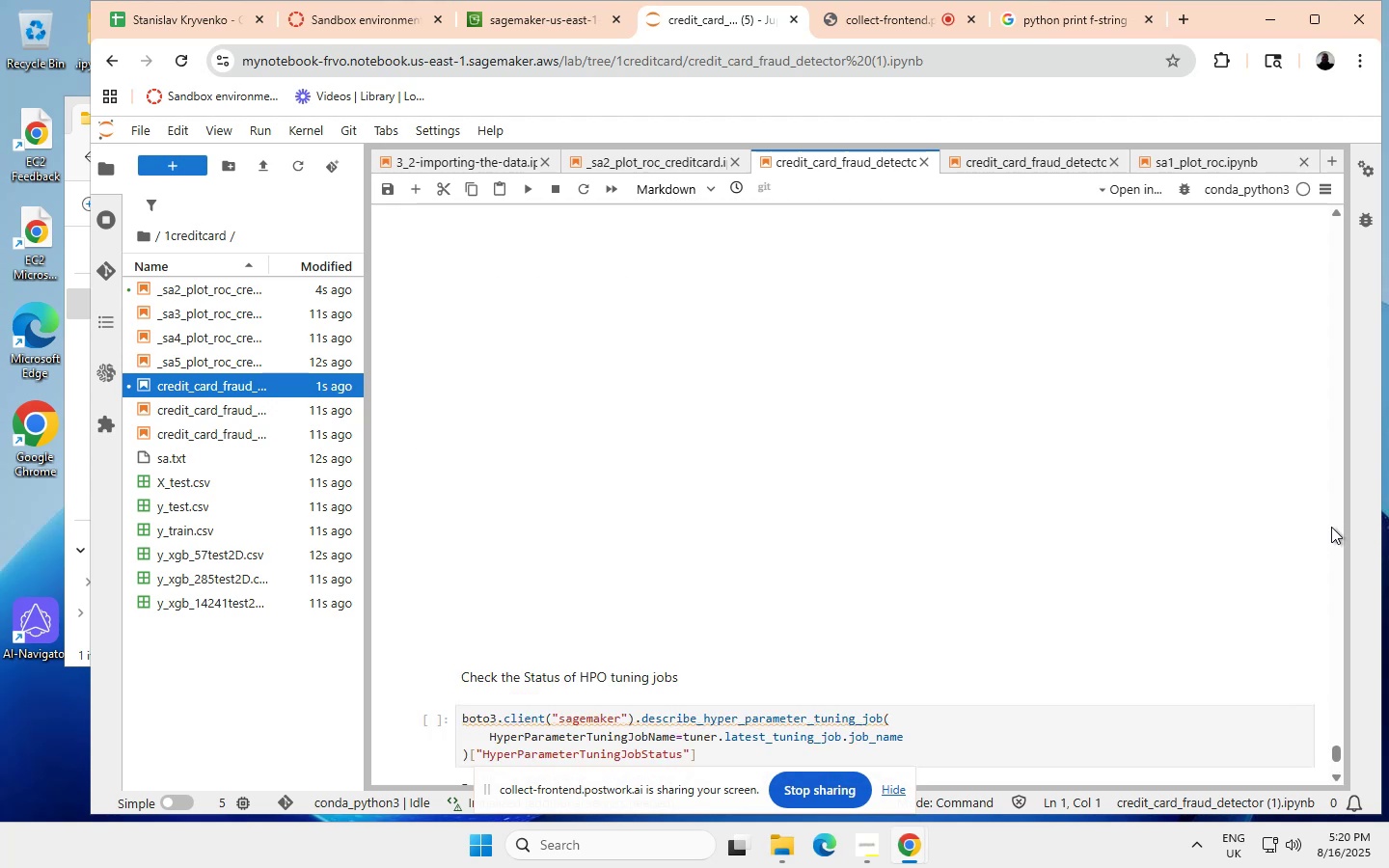 
left_click([1331, 527])
 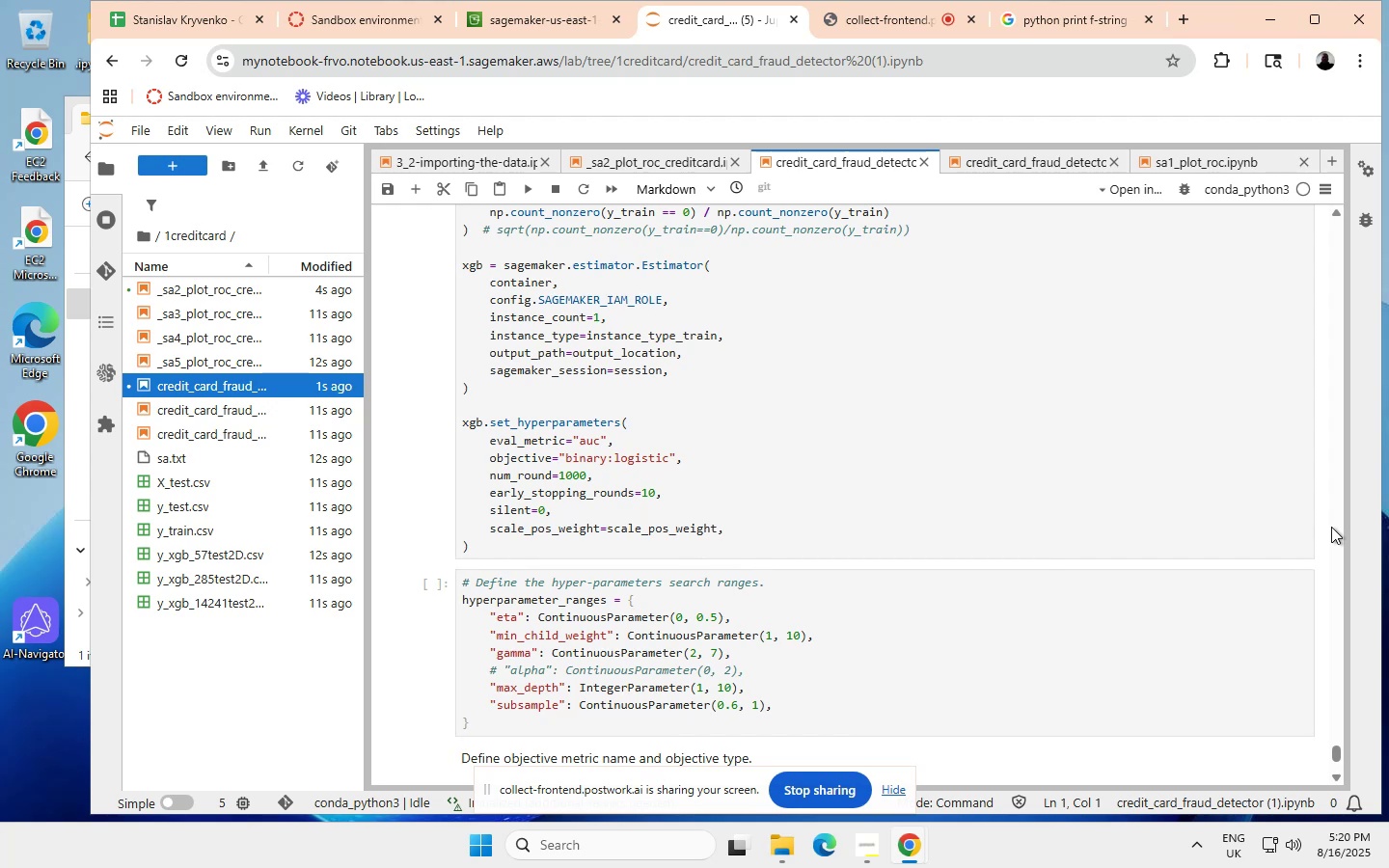 
left_click([1331, 527])
 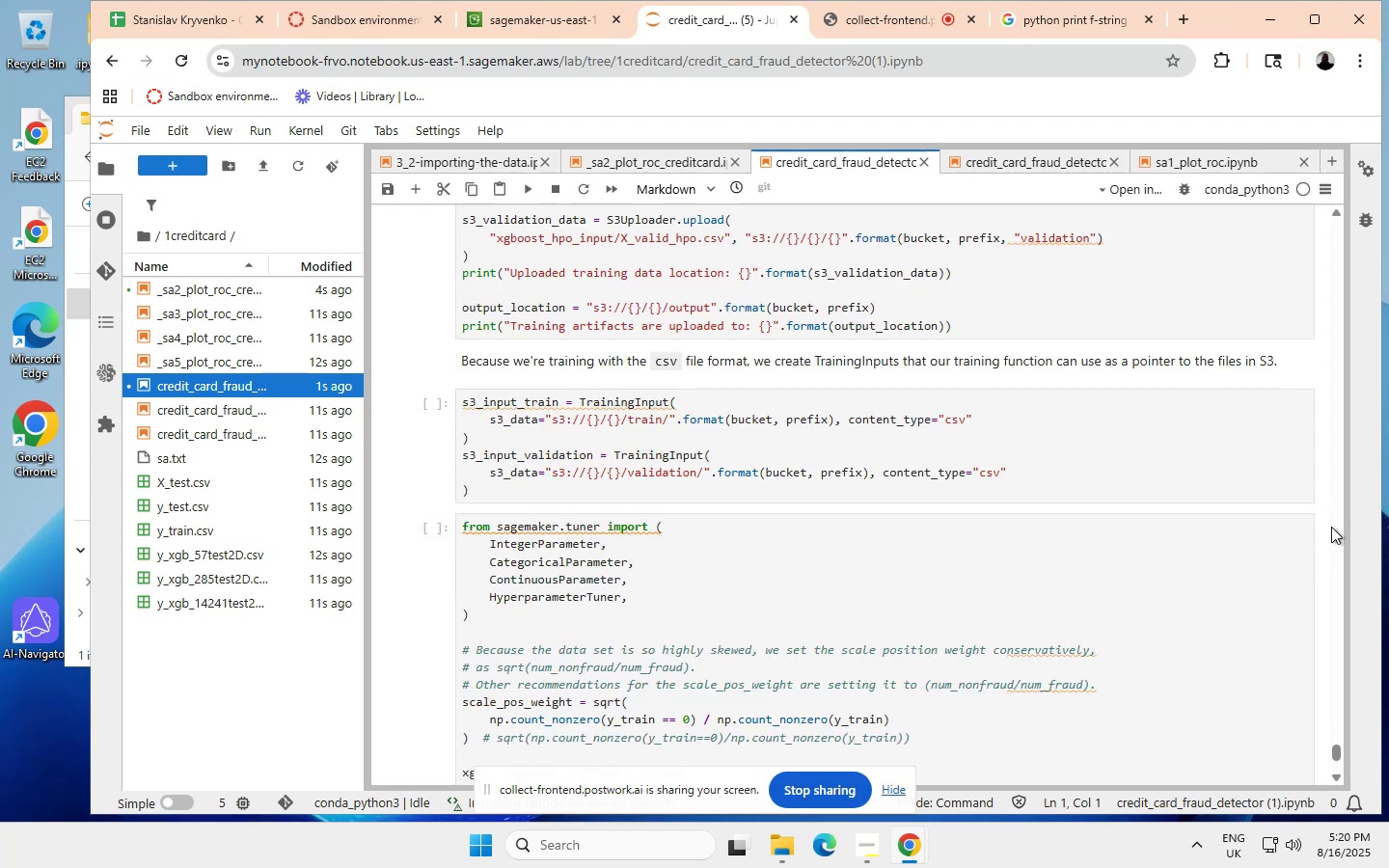 
left_click([1331, 527])
 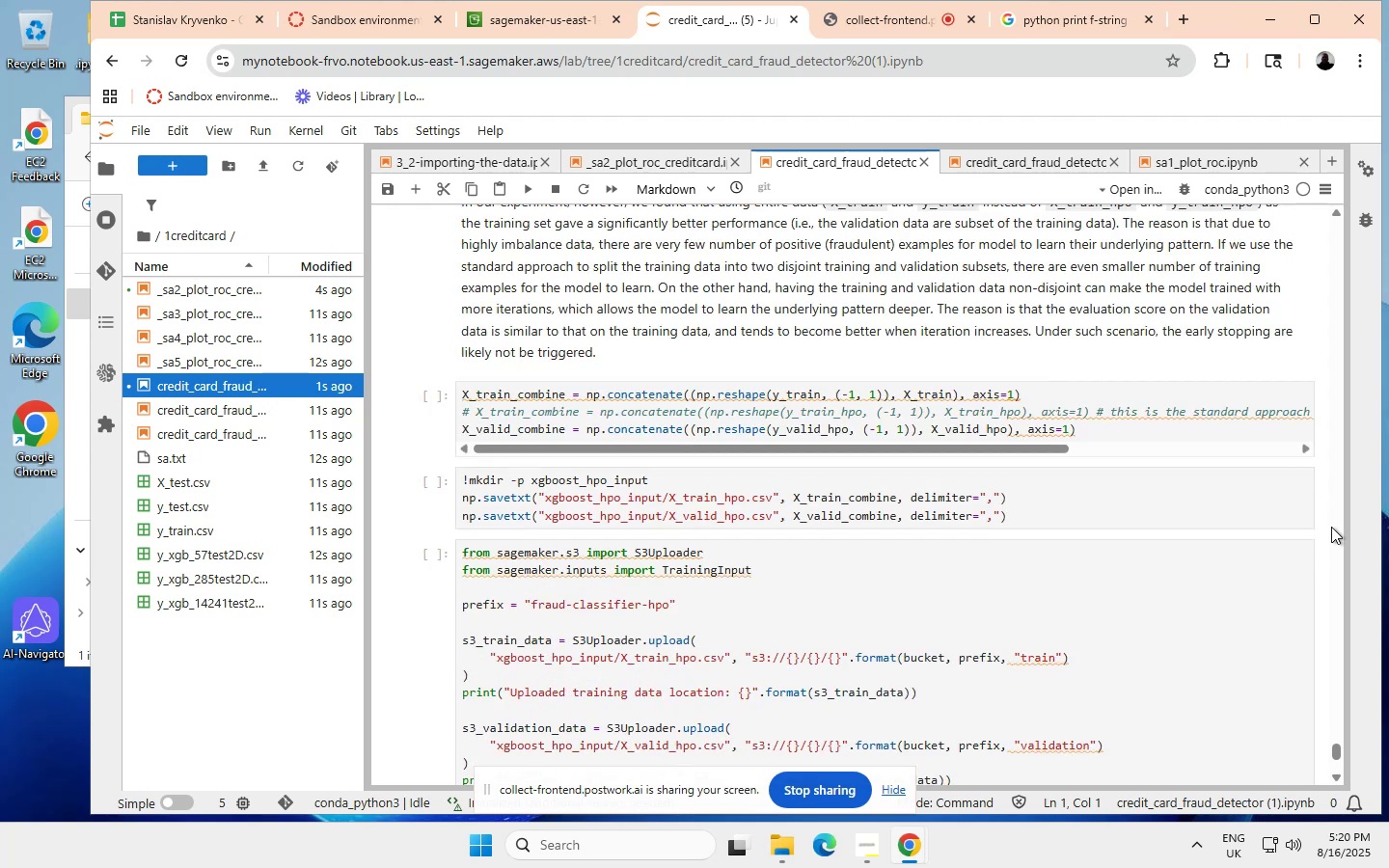 
wait(11.81)
 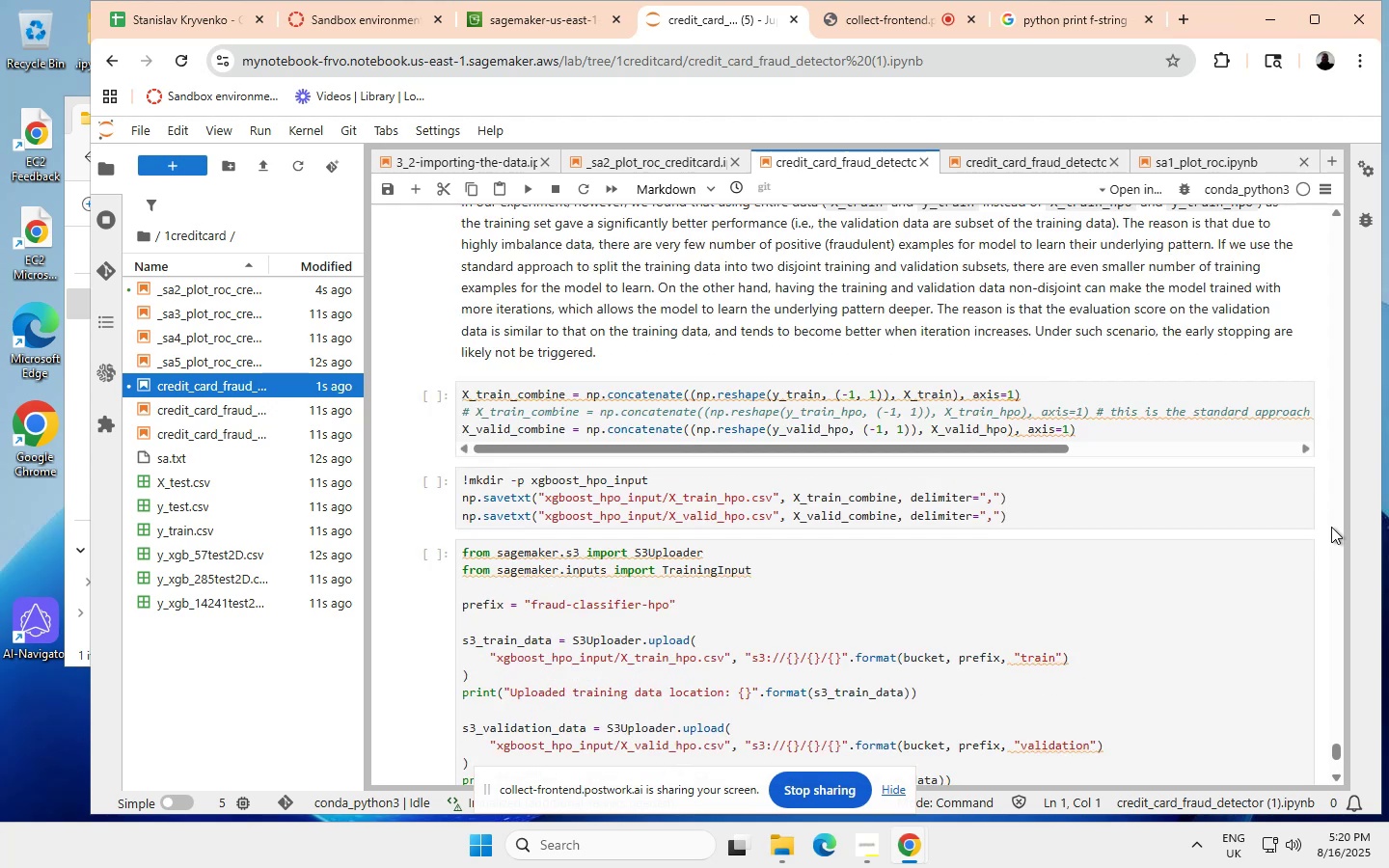 
left_click([1331, 527])
 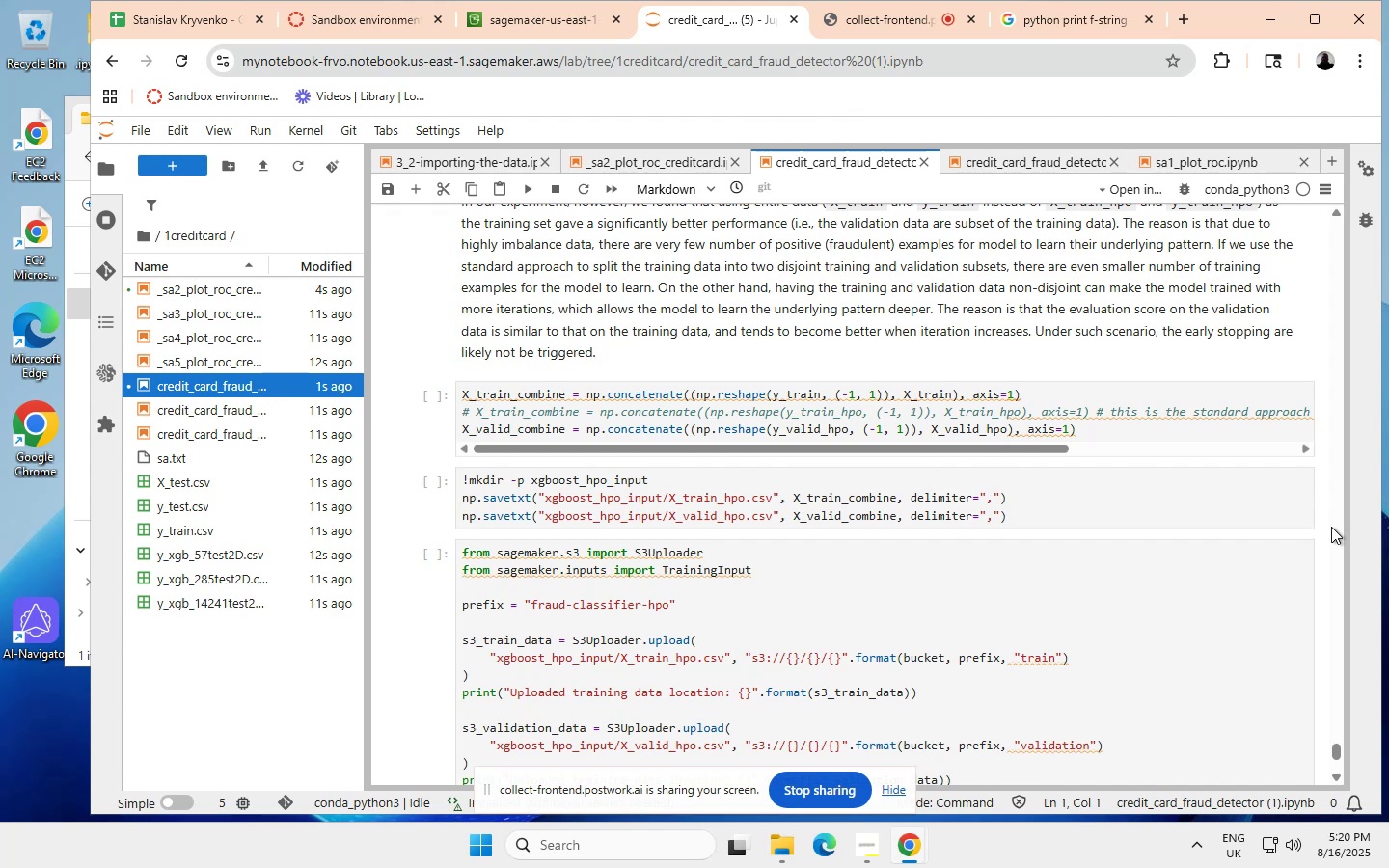 
double_click([1331, 527])
 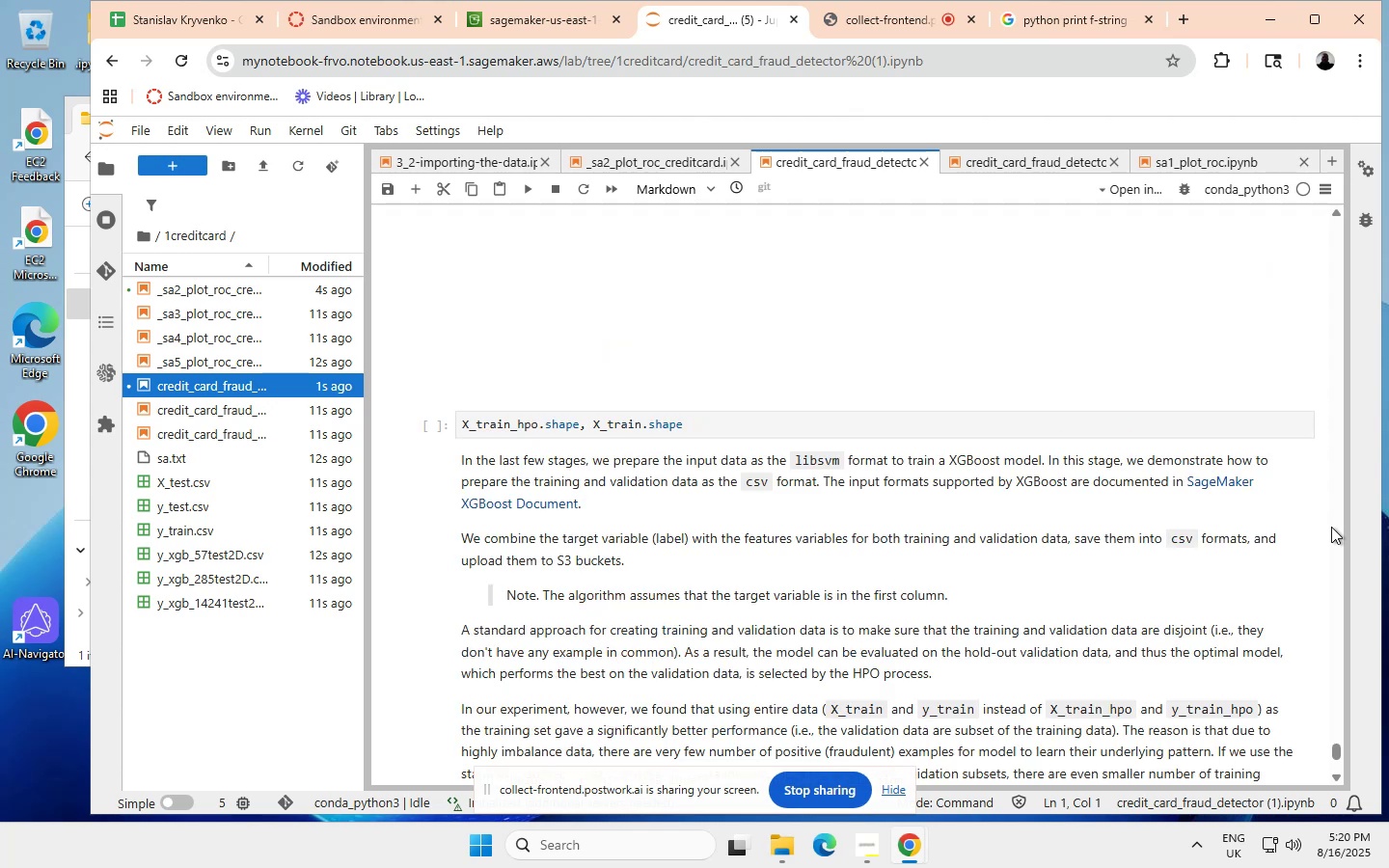 
triple_click([1331, 527])
 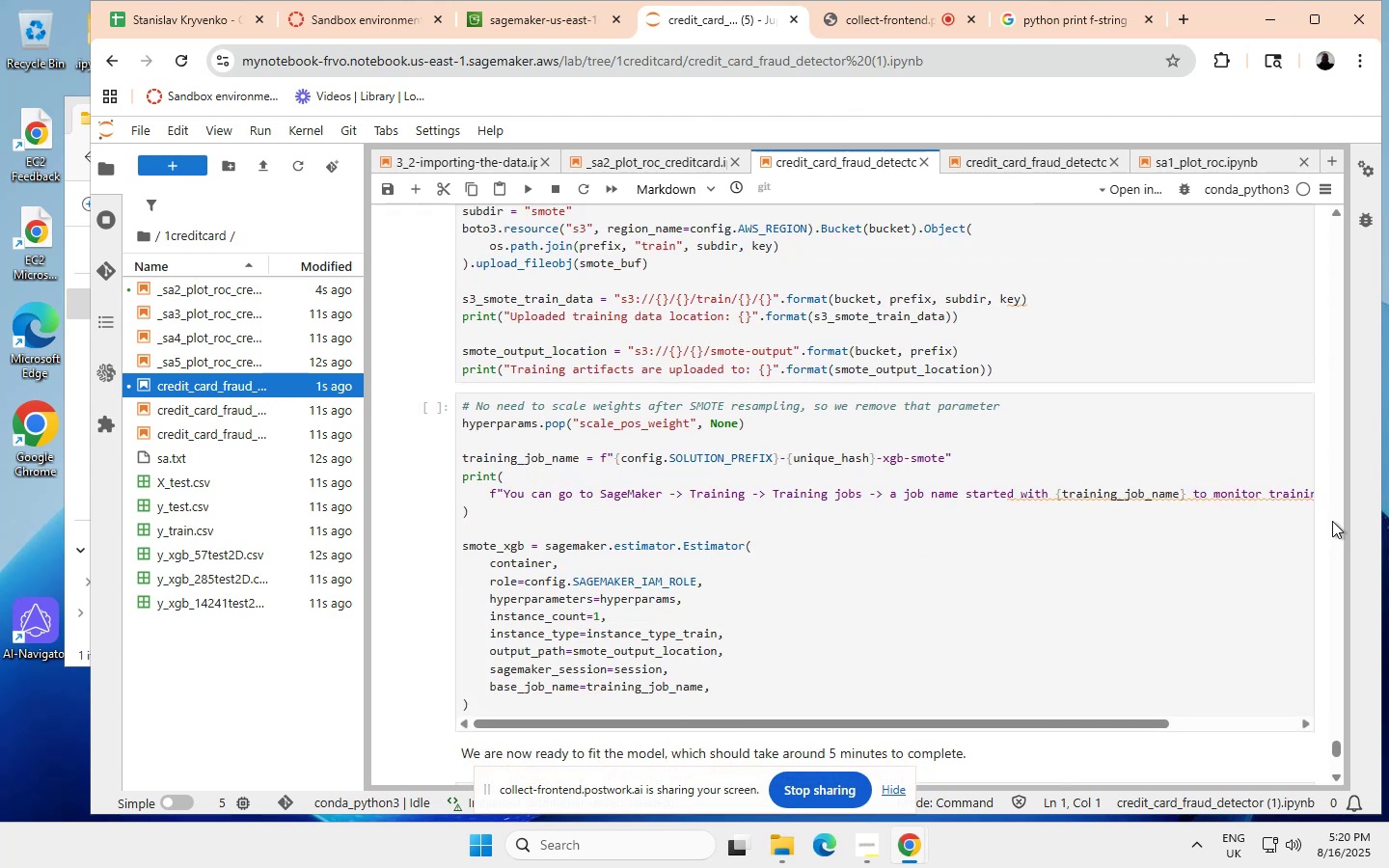 
double_click([1332, 519])
 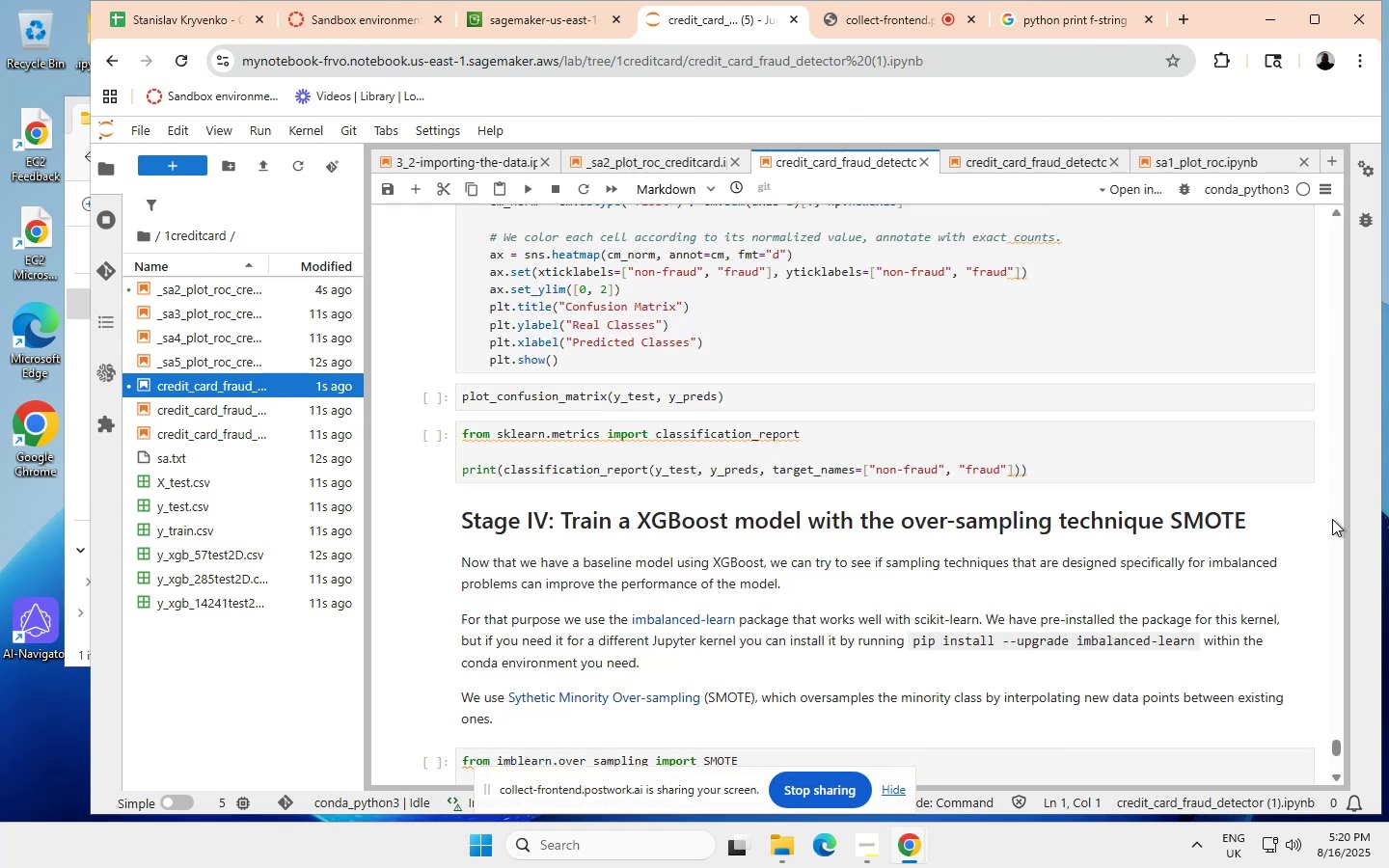 
double_click([1332, 519])
 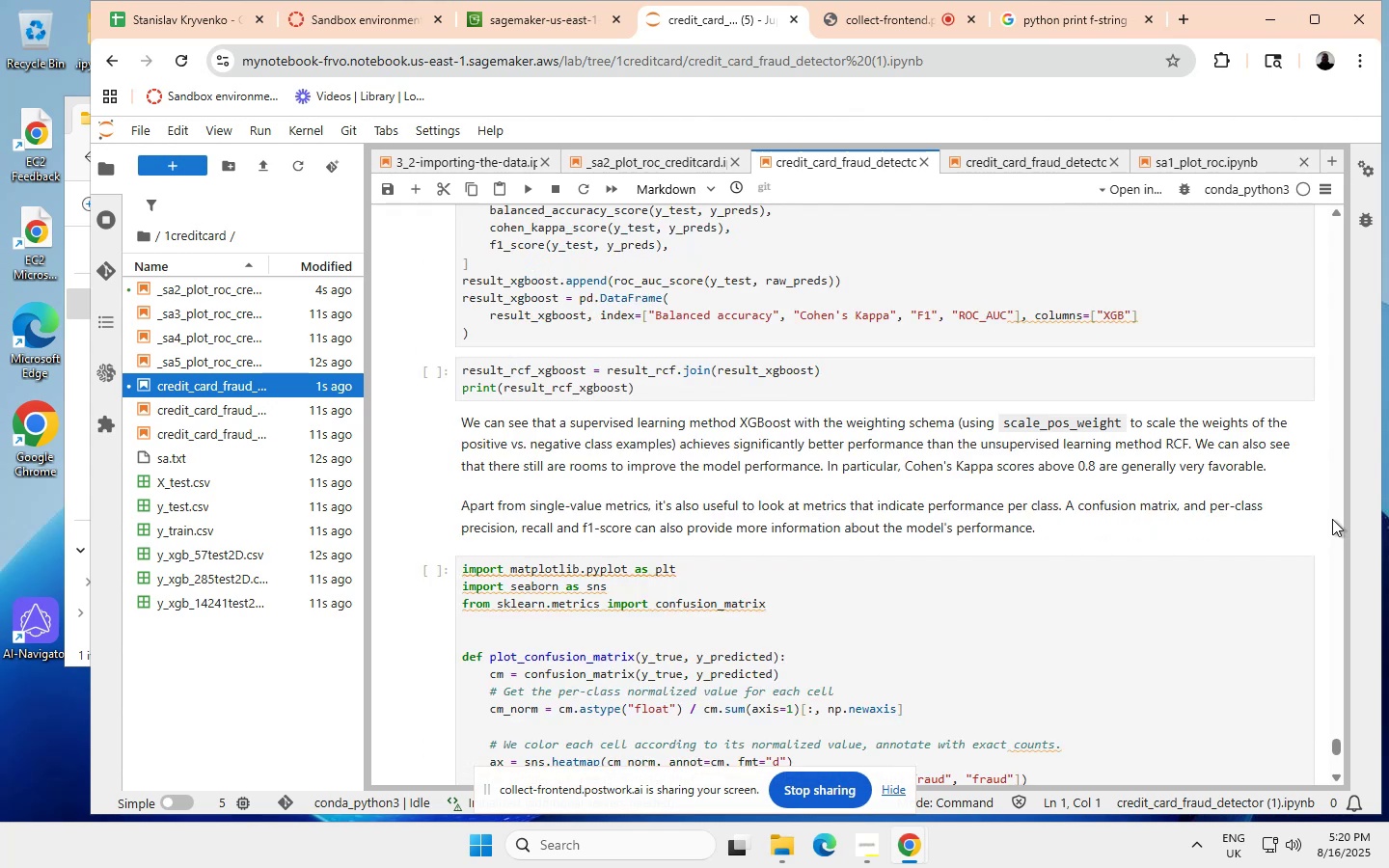 
triple_click([1332, 519])
 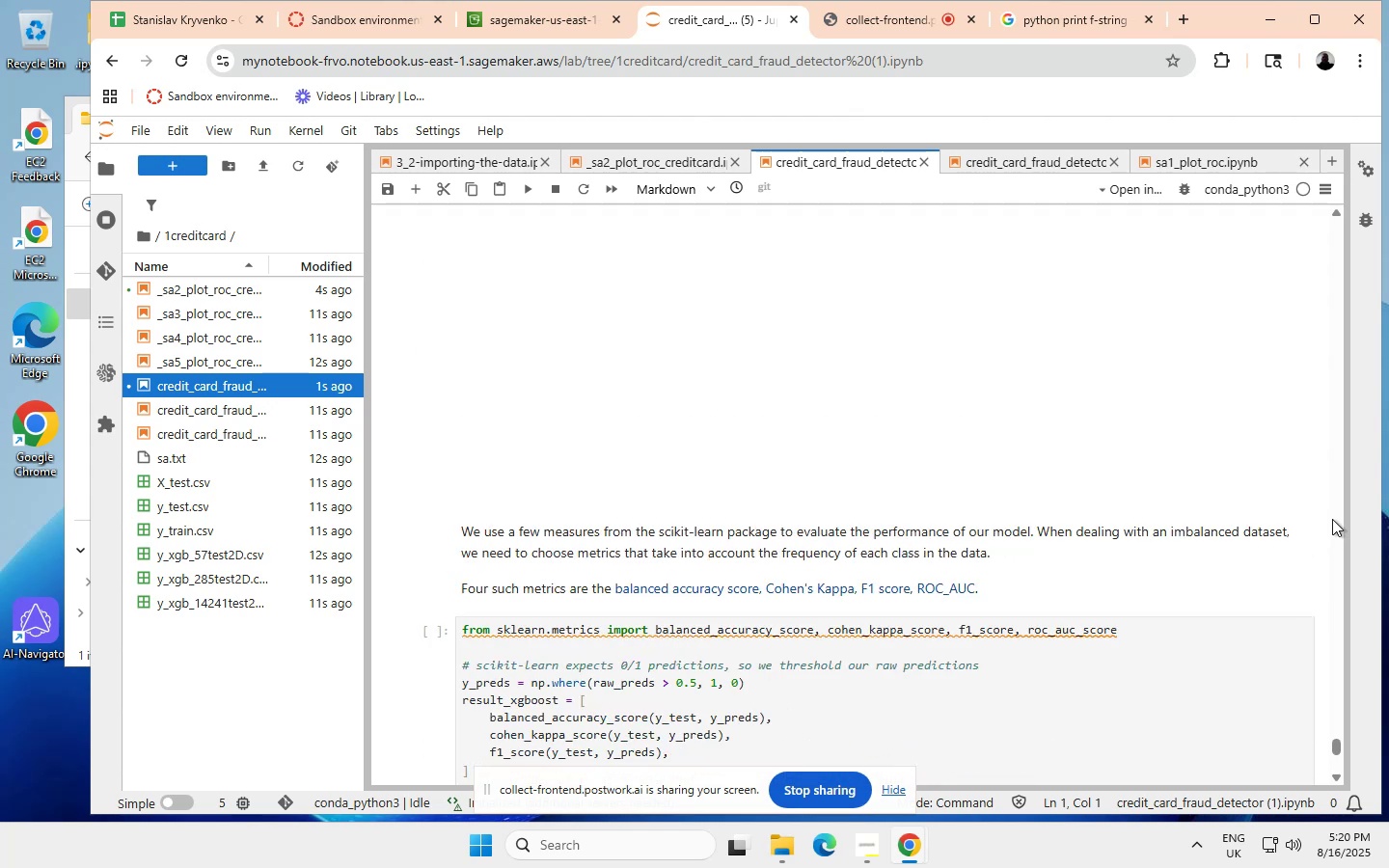 
triple_click([1332, 519])
 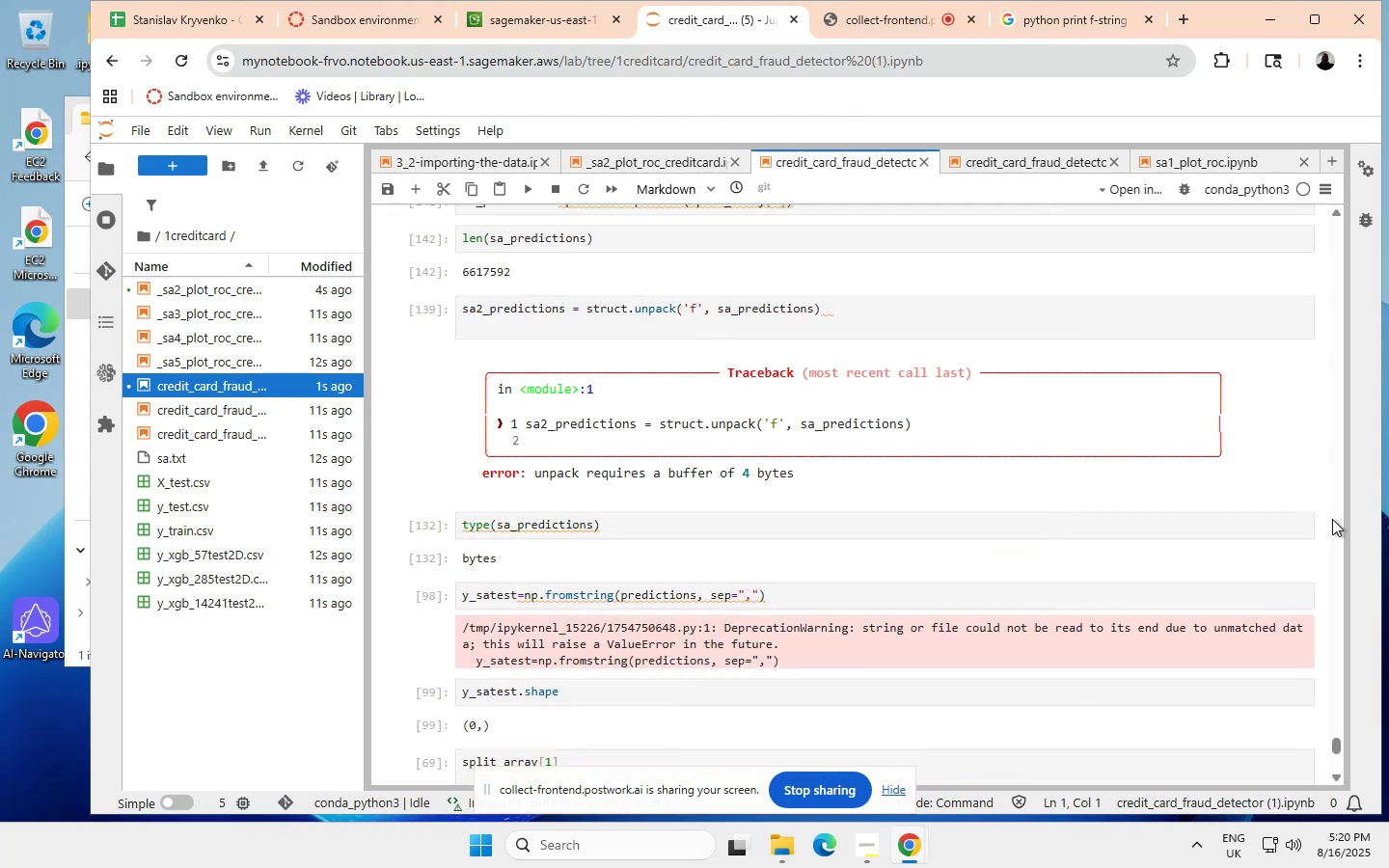 
triple_click([1332, 519])
 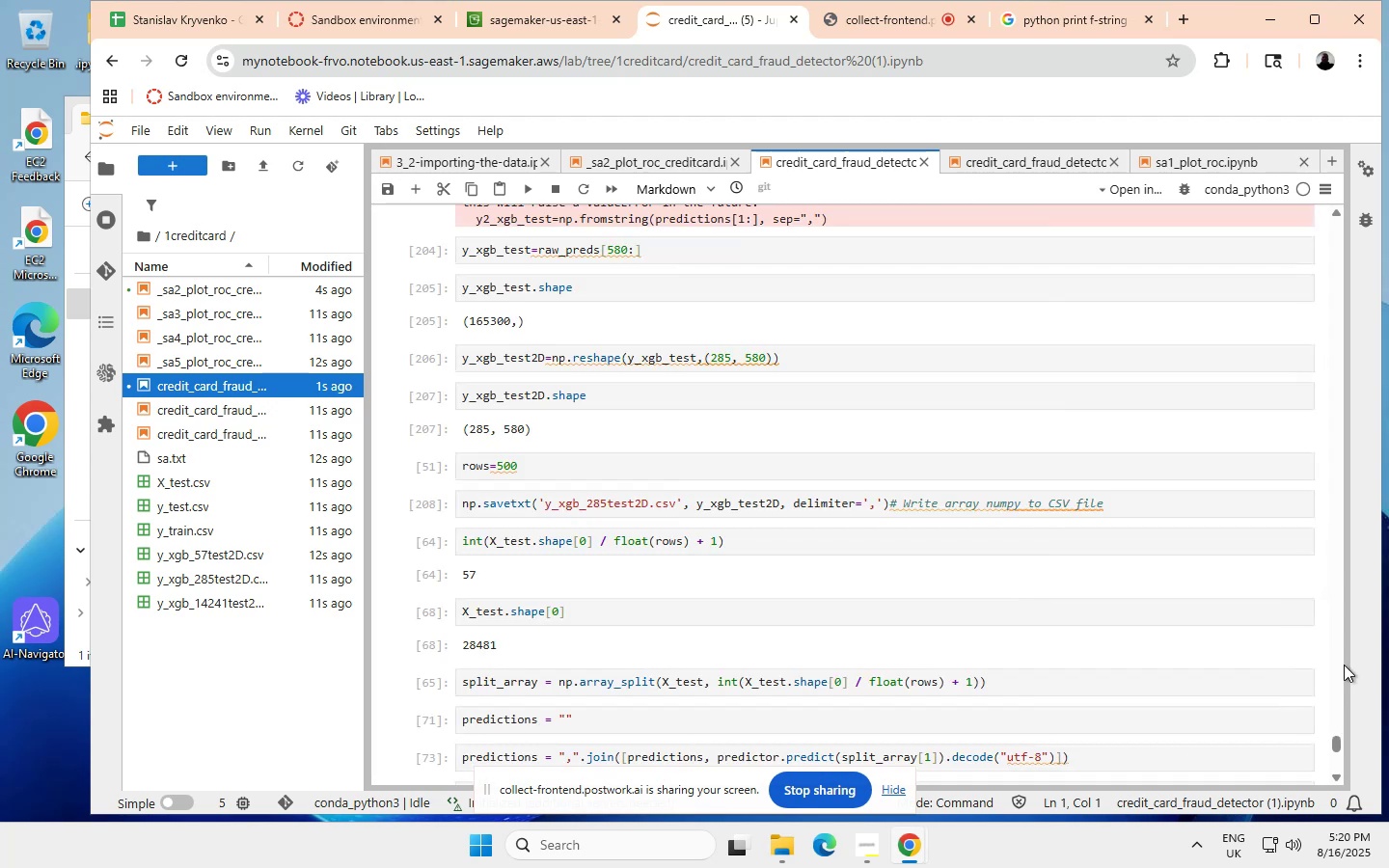 
wait(7.61)
 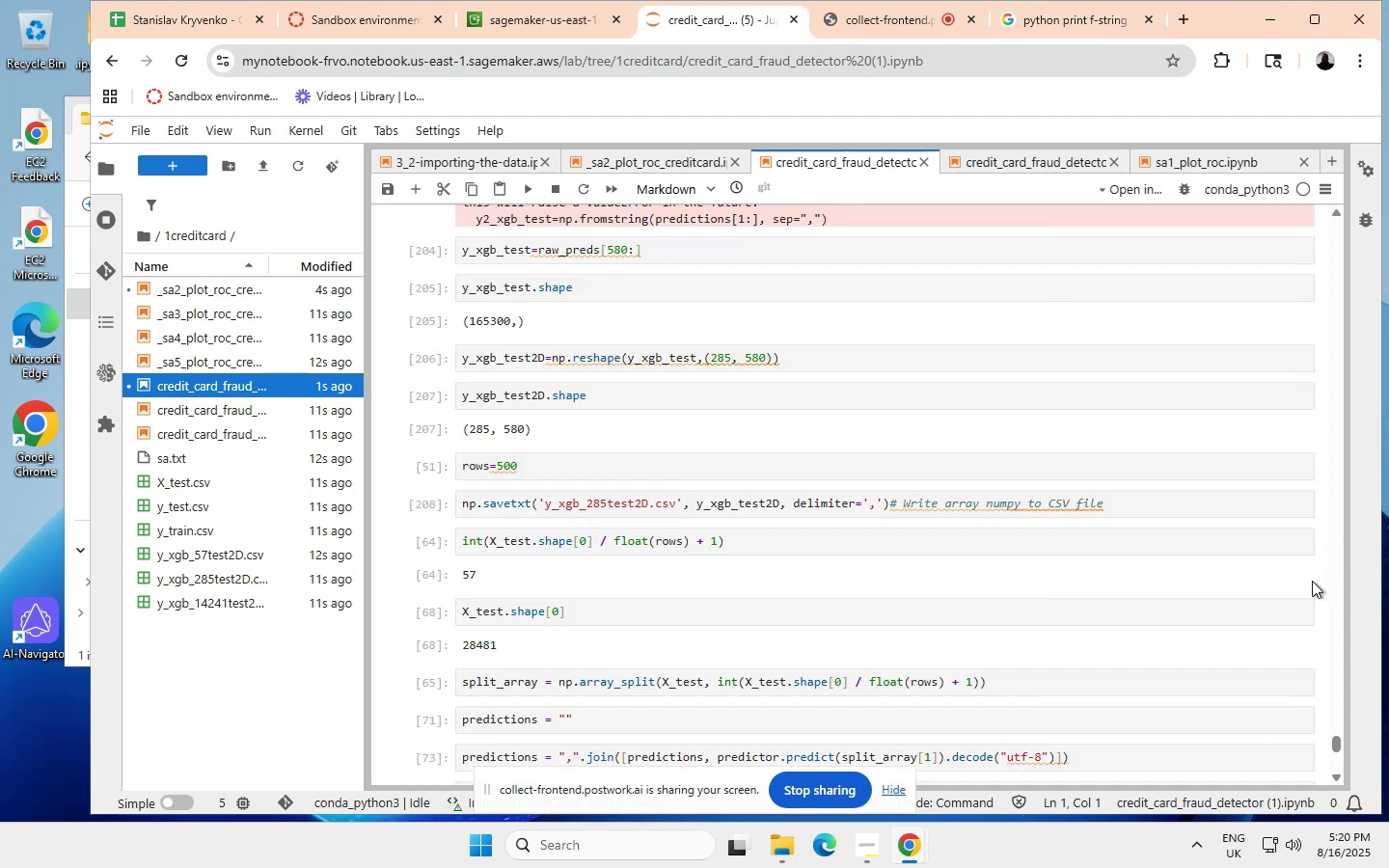 
left_click([1334, 394])
 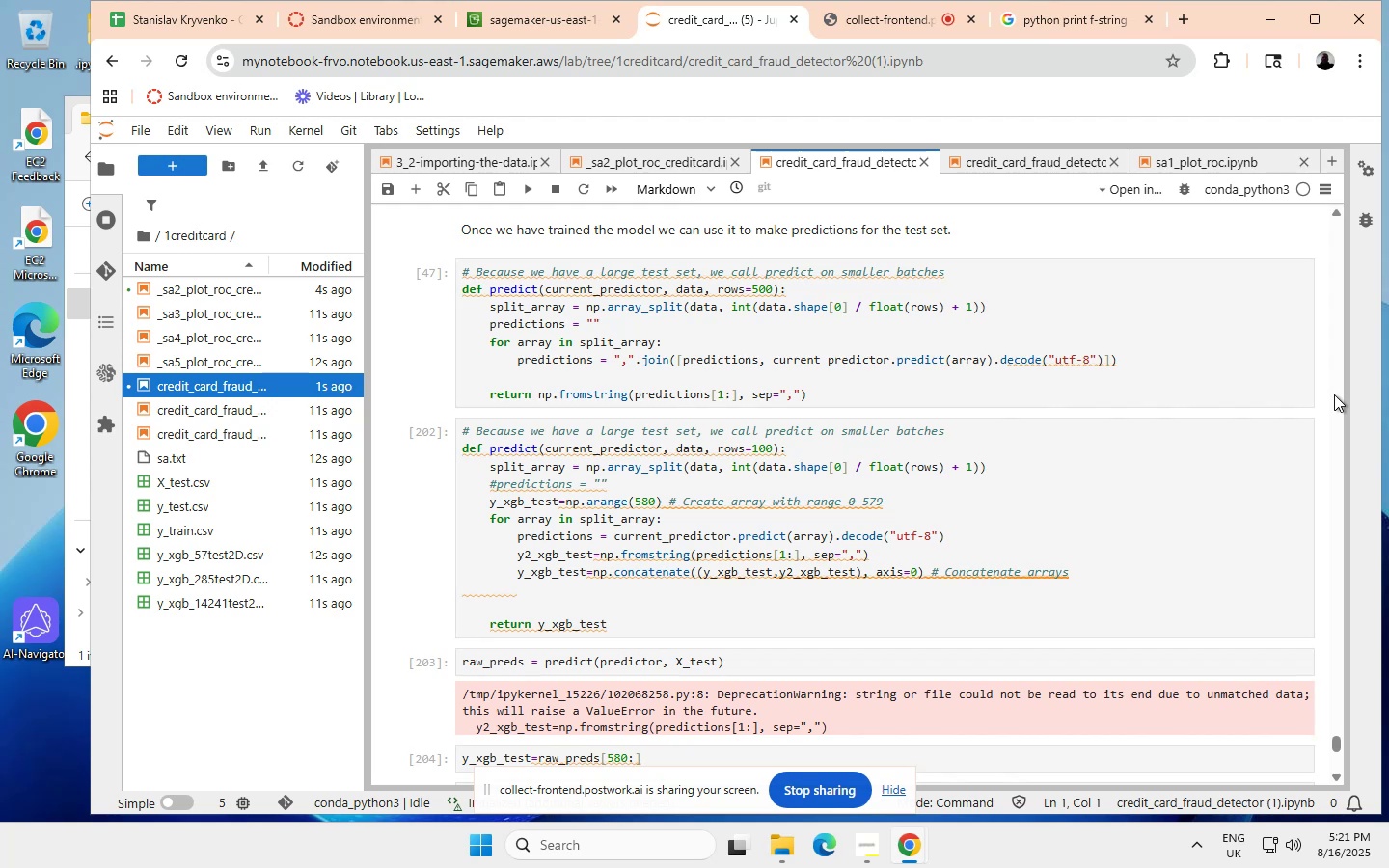 
wait(6.43)
 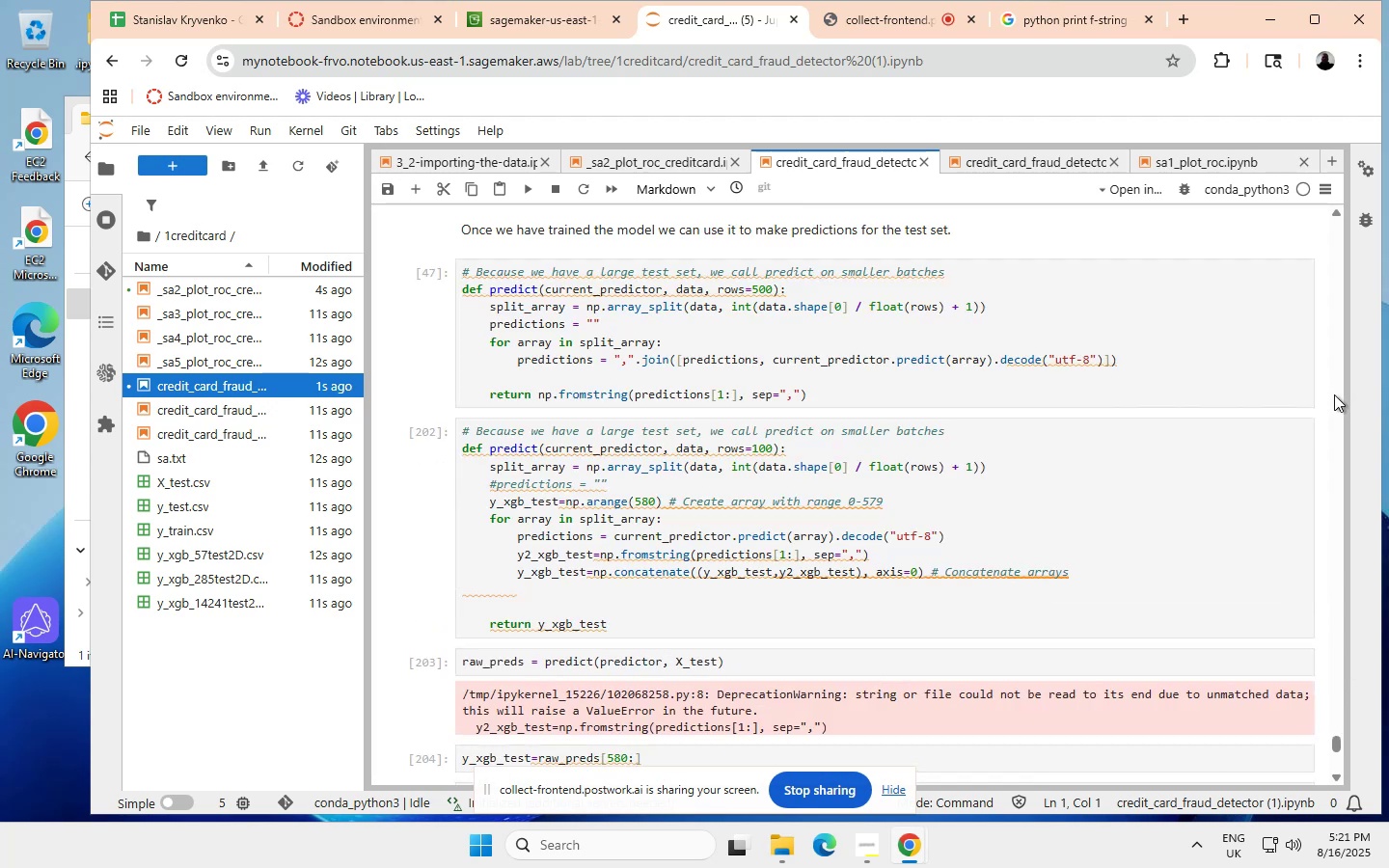 
left_click([1334, 394])
 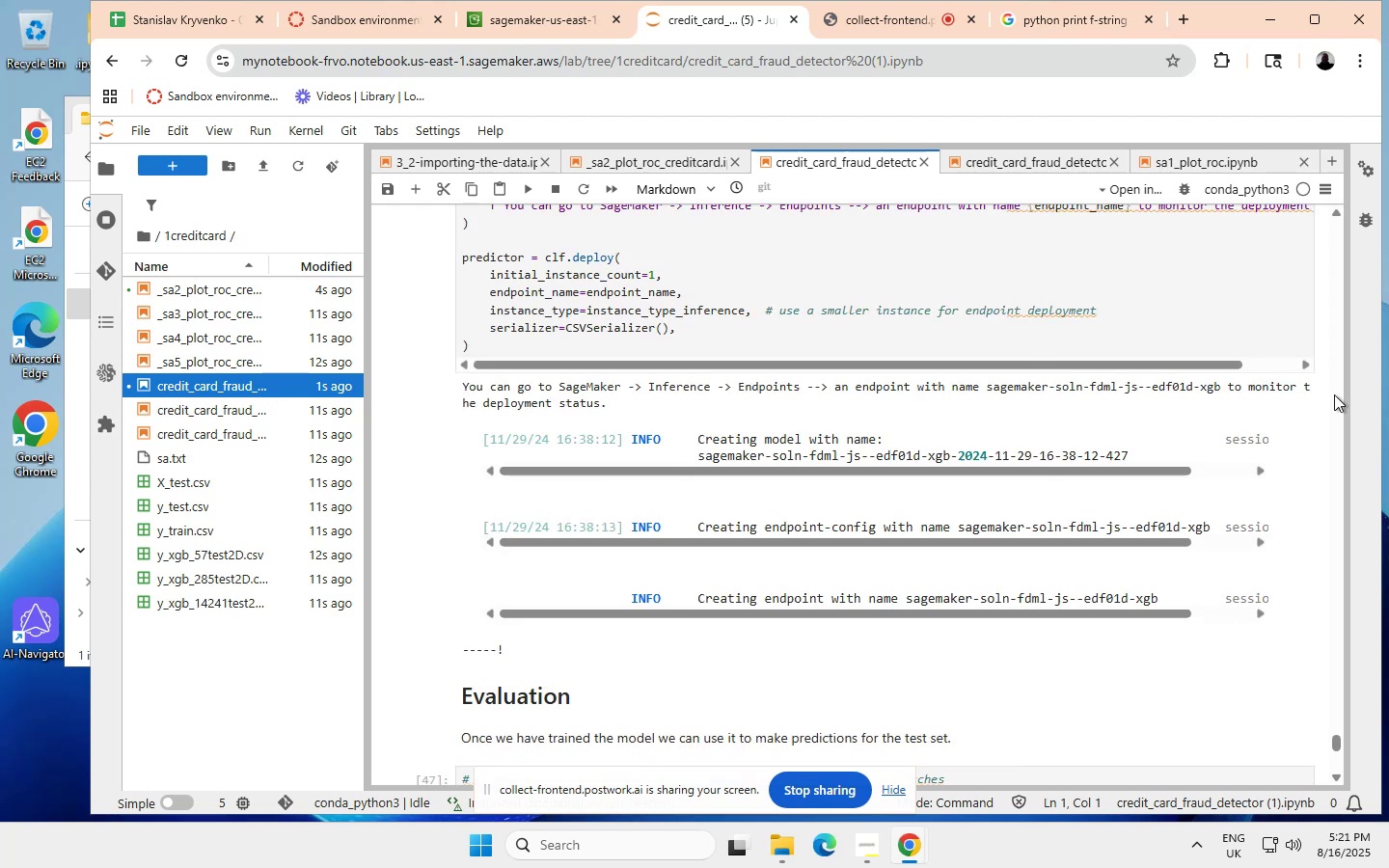 
left_click([1334, 394])
 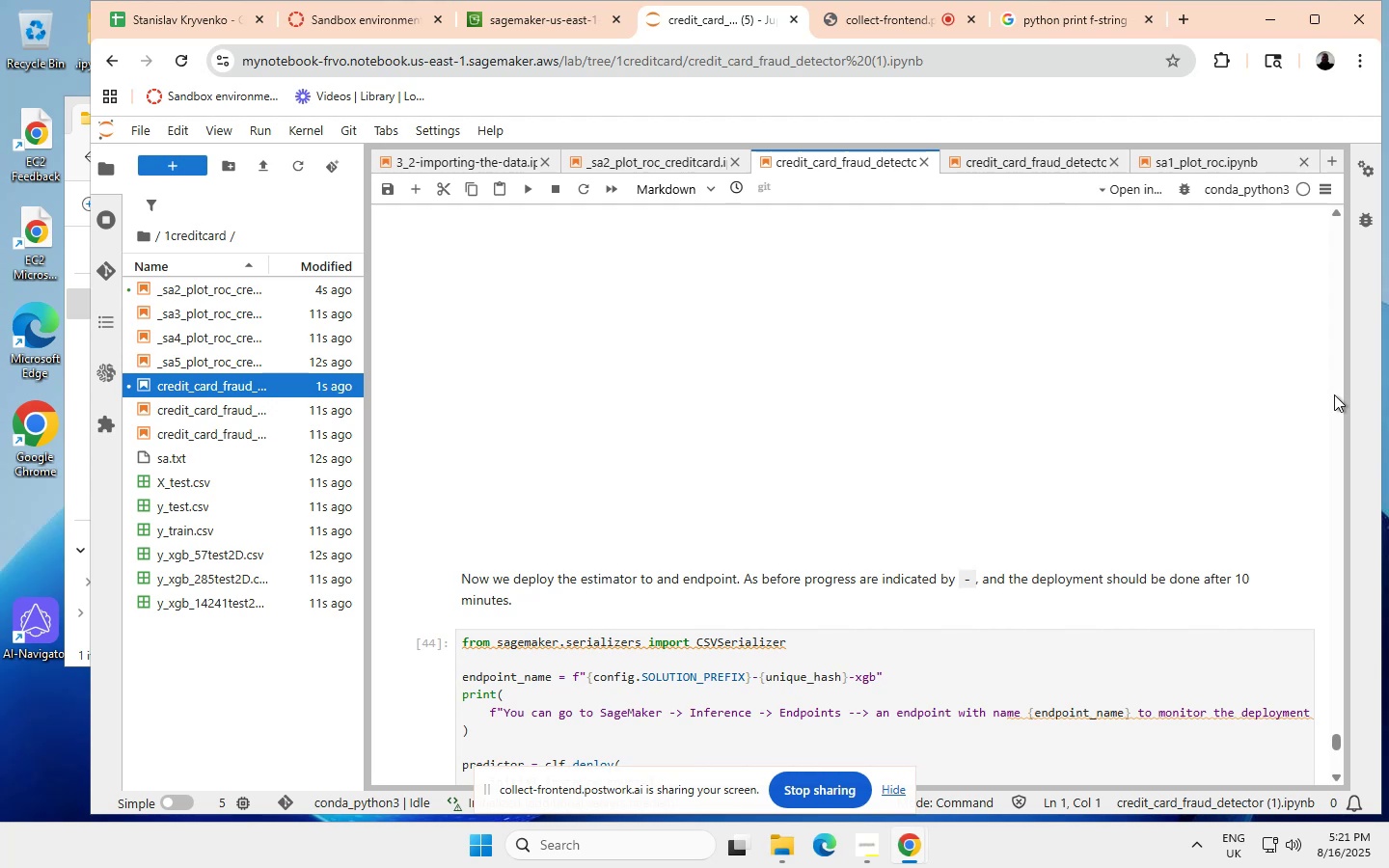 
wait(9.04)
 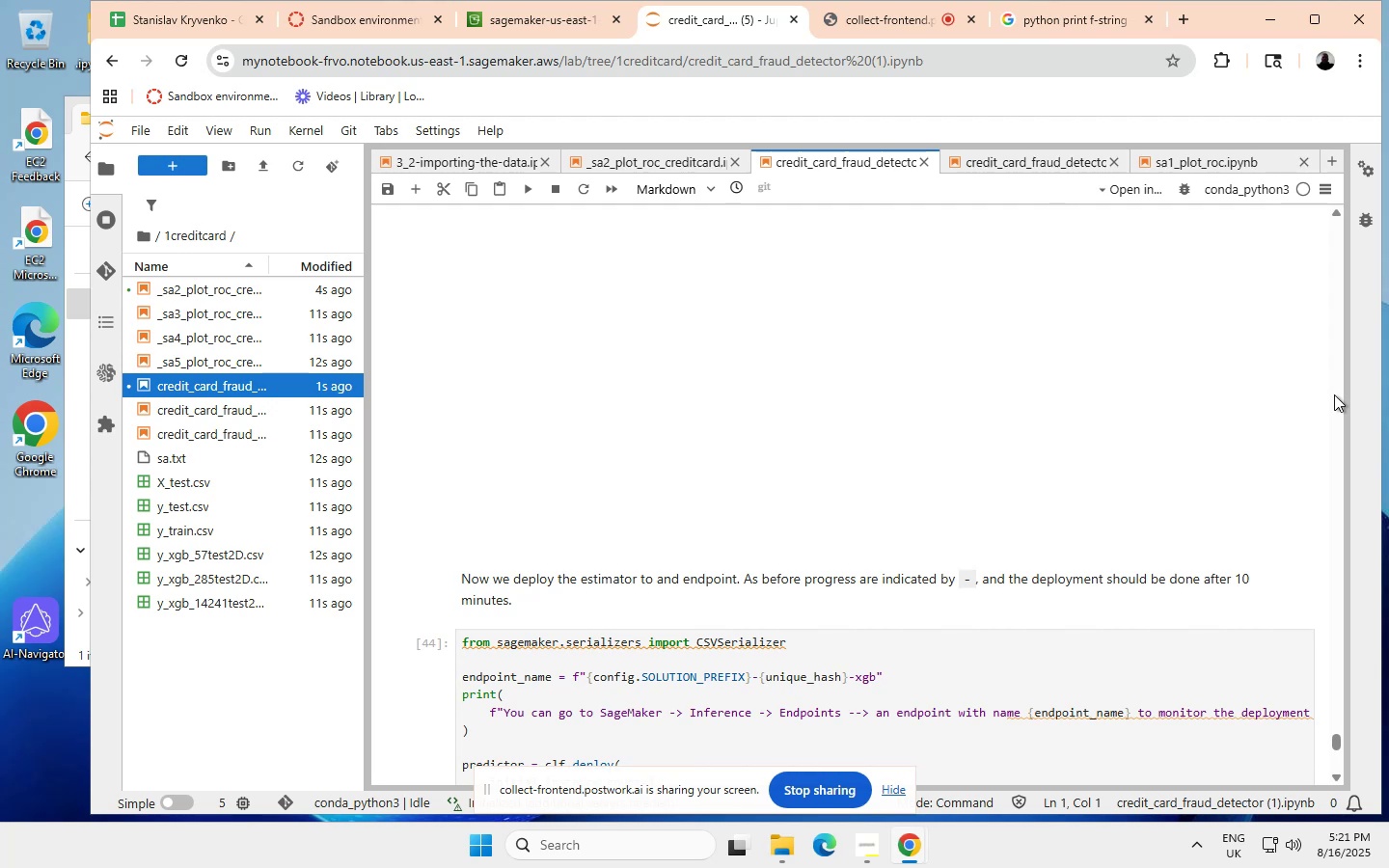 
left_click([1331, 666])
 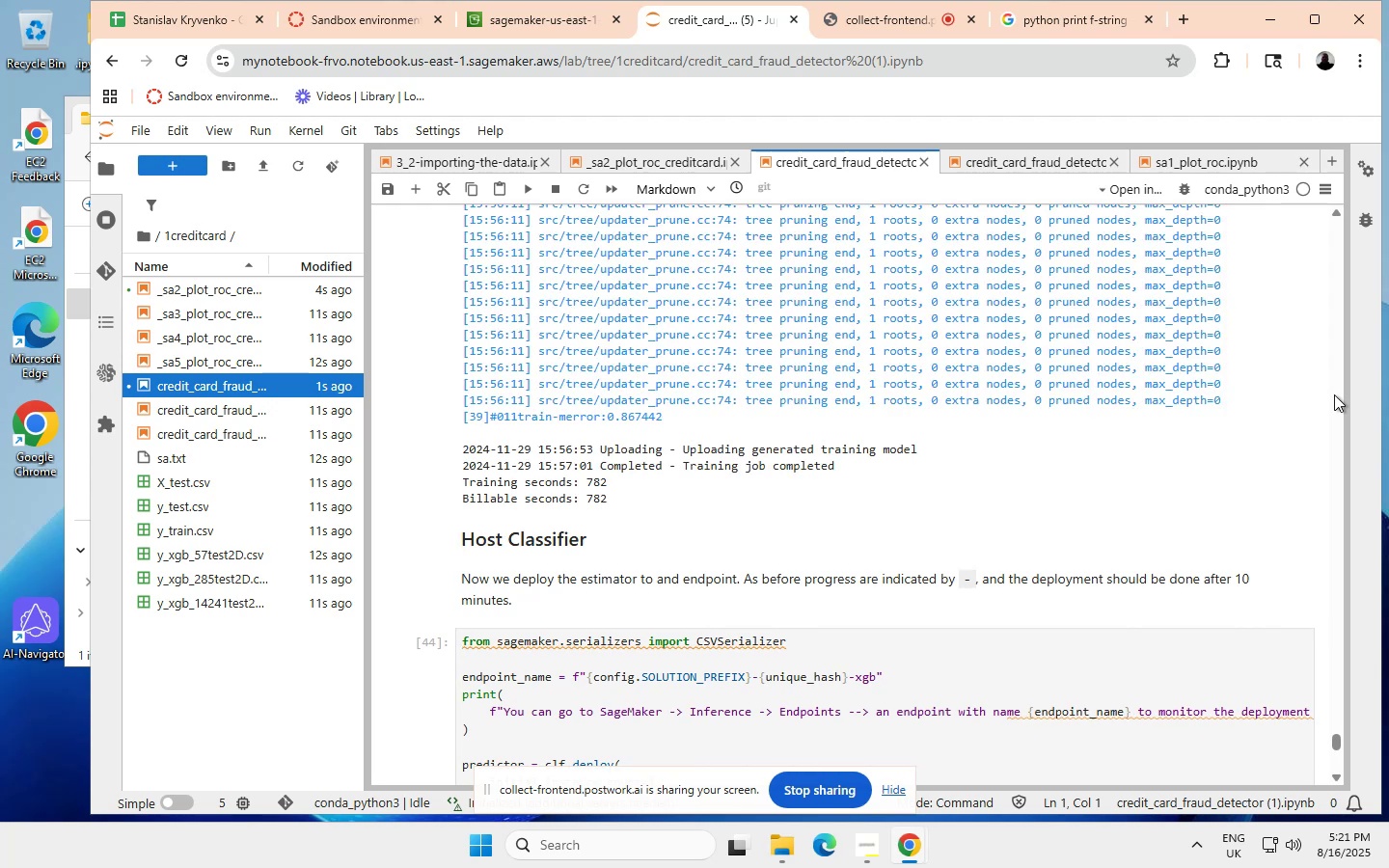 
scroll: coordinate [1338, 773], scroll_direction: none, amount: 0.0
 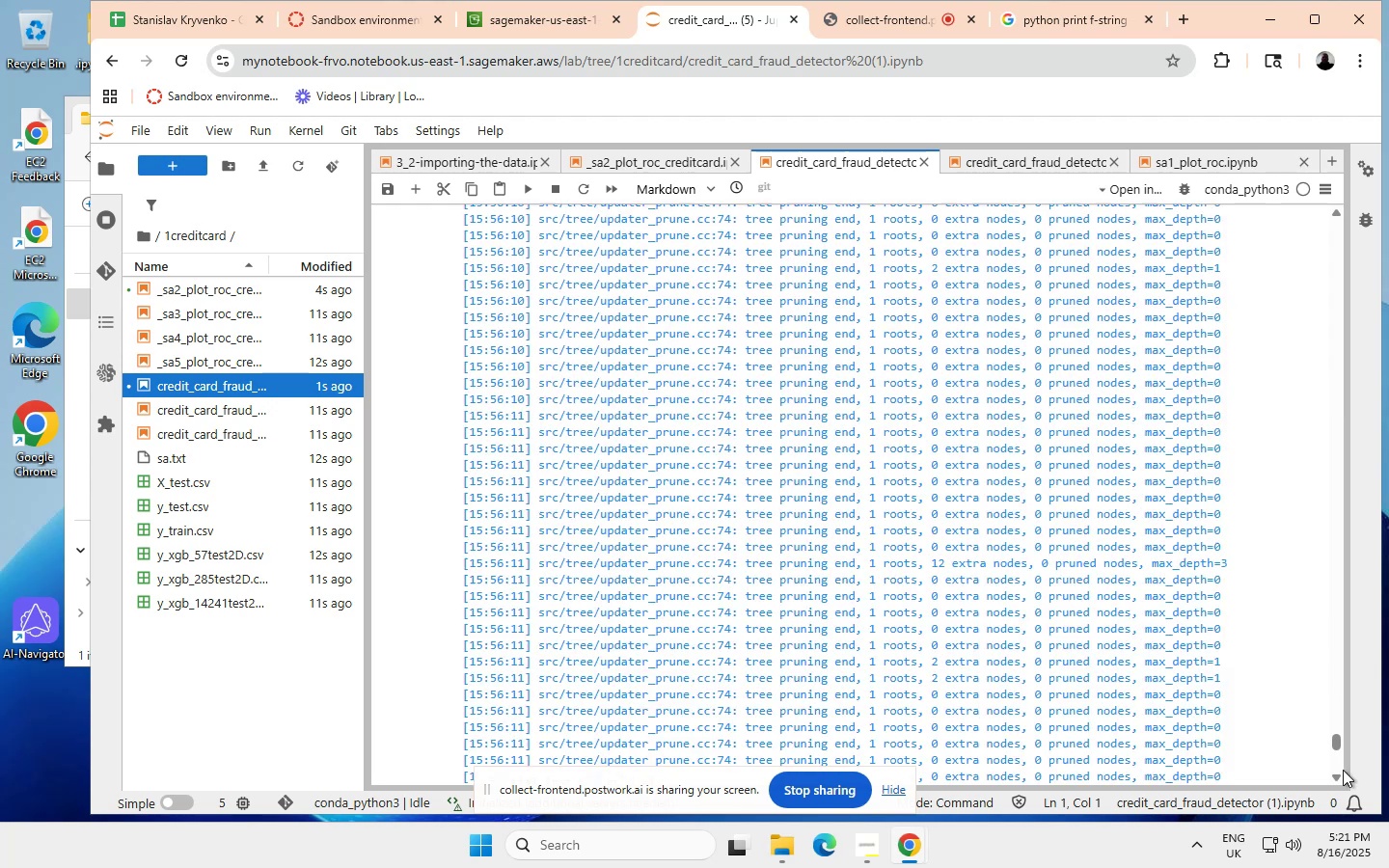 
left_click([1338, 773])
 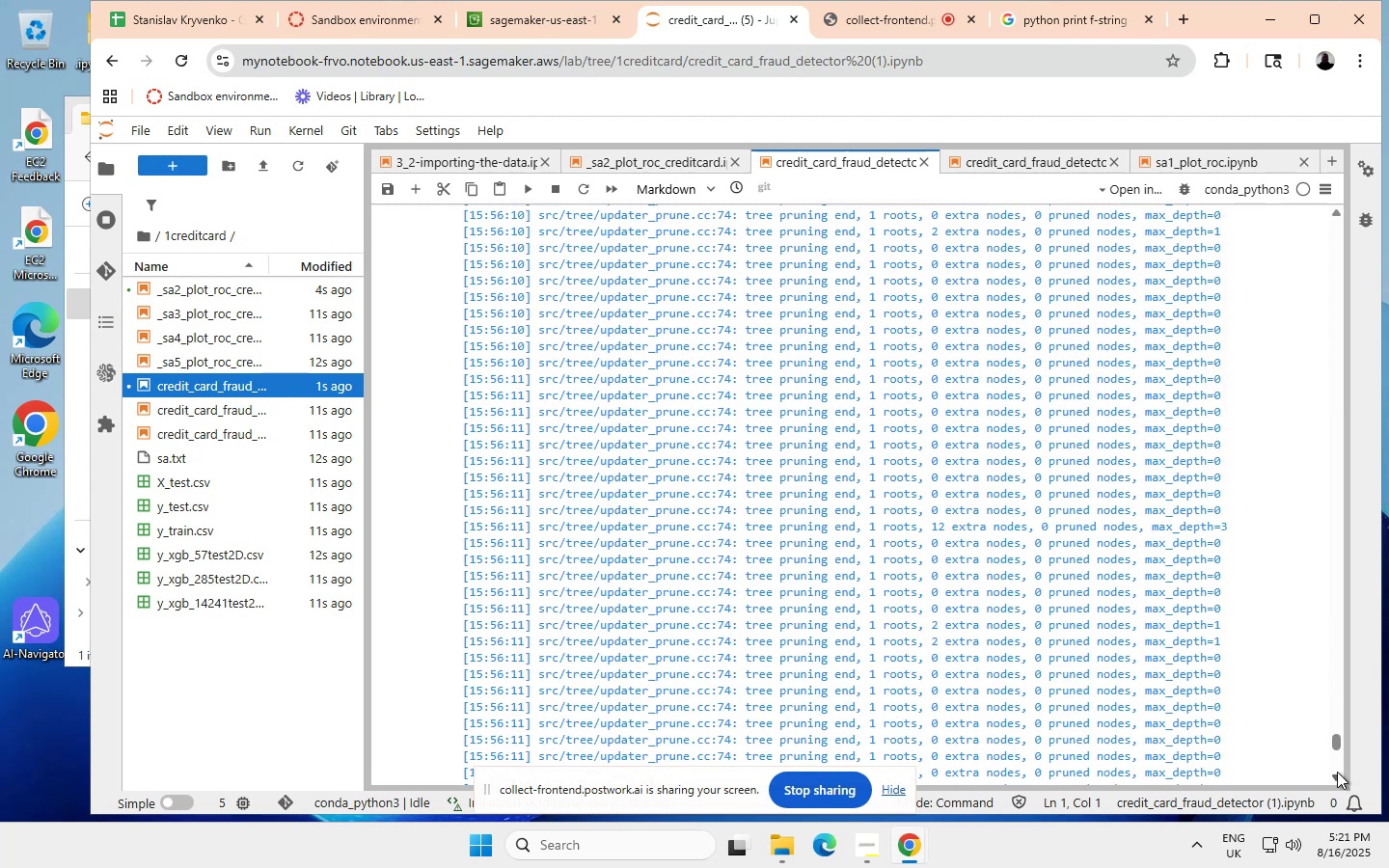 
double_click([1337, 772])
 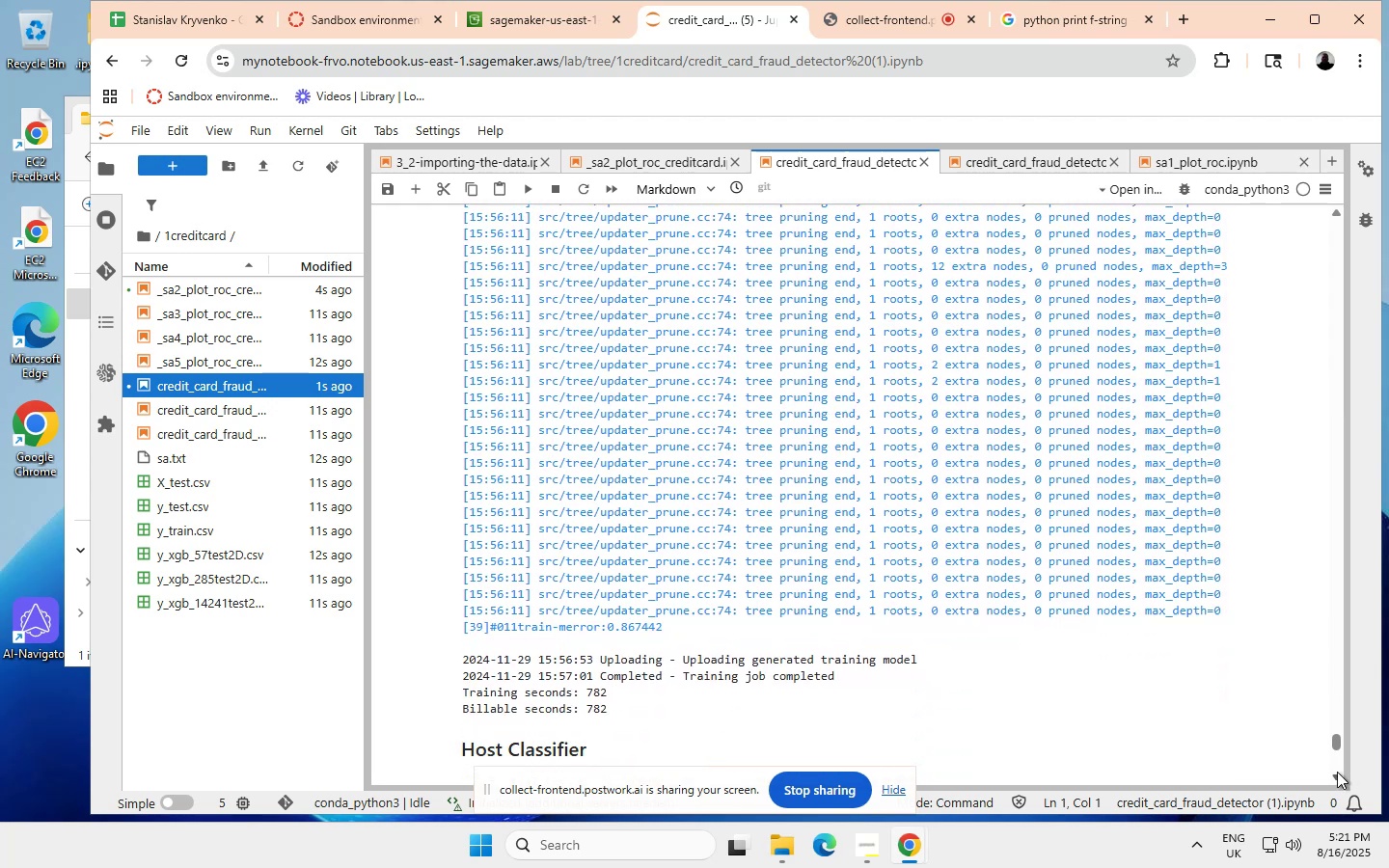 
triple_click([1337, 772])
 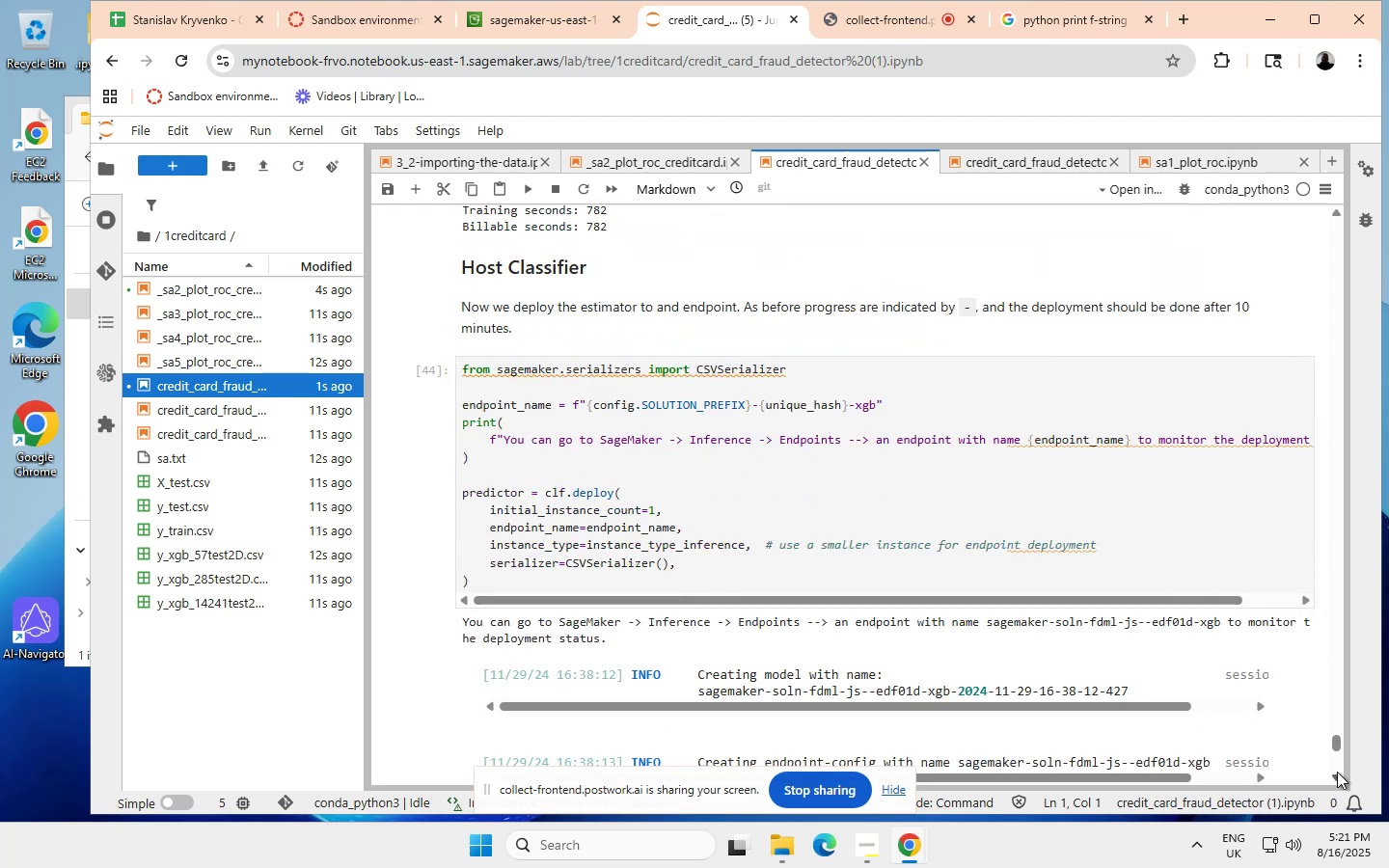 
wait(8.27)
 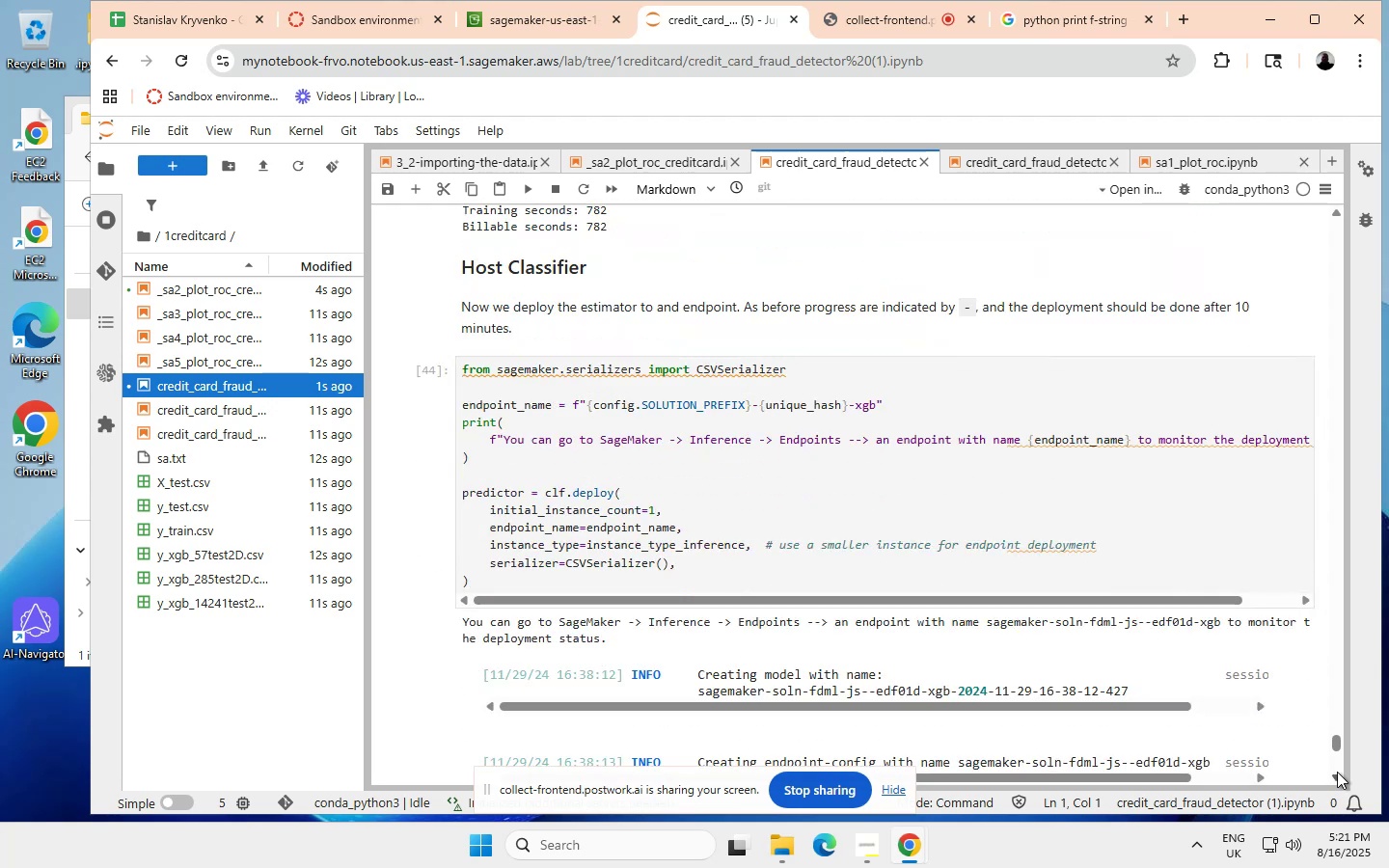 
left_click([1337, 772])
 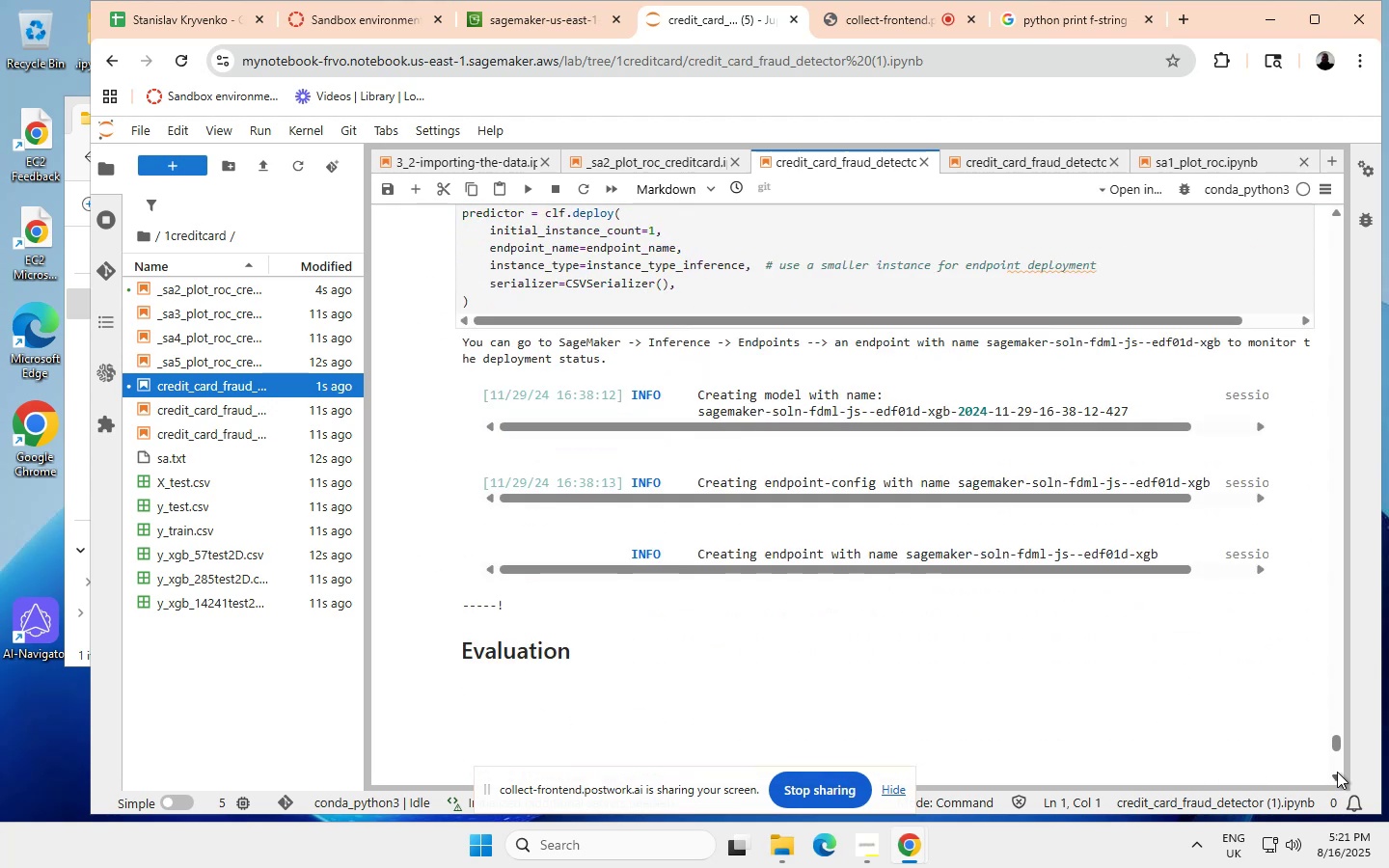 
left_click([1337, 772])
 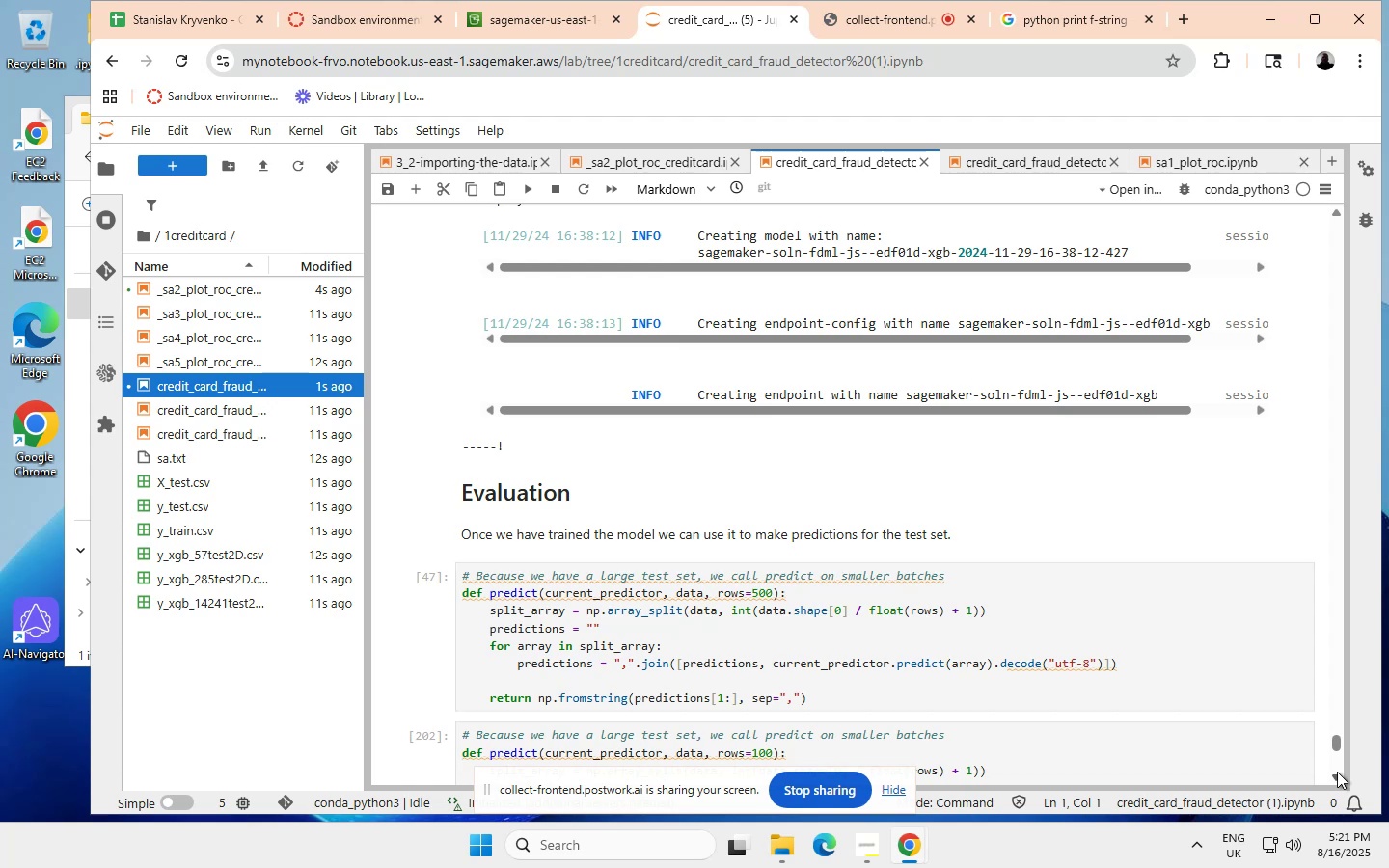 
left_click([1337, 772])
 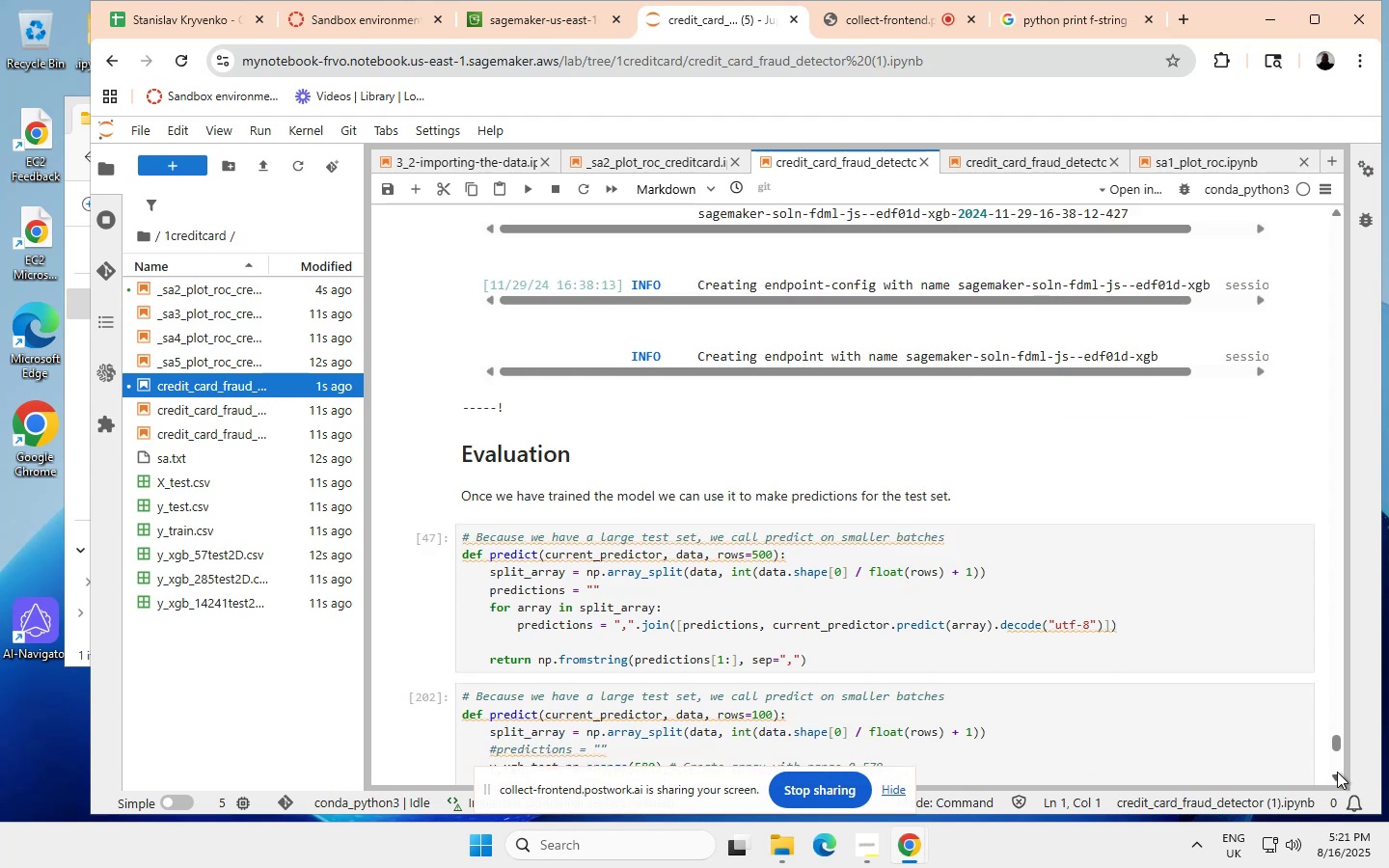 
double_click([1337, 772])
 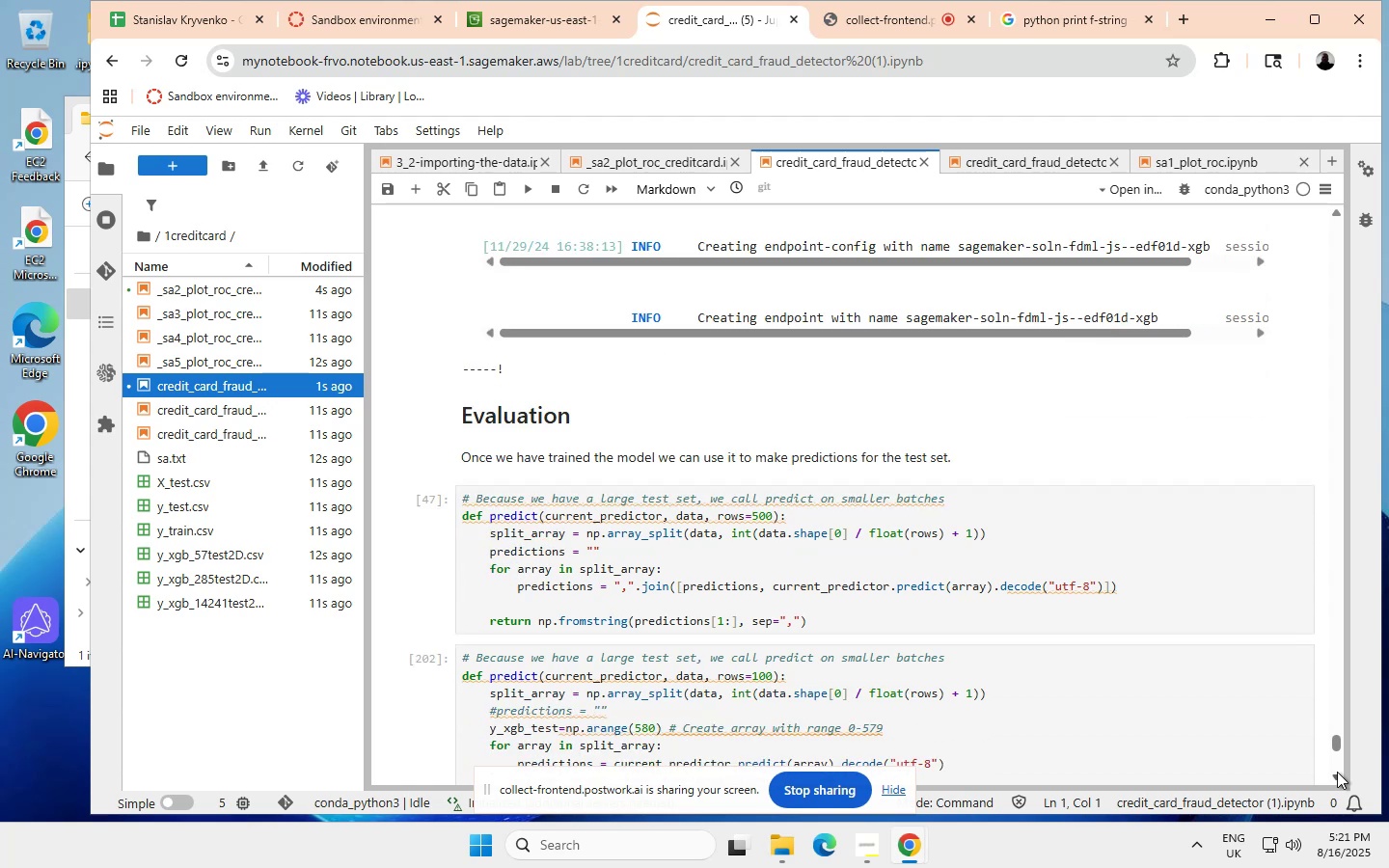 
triple_click([1337, 772])
 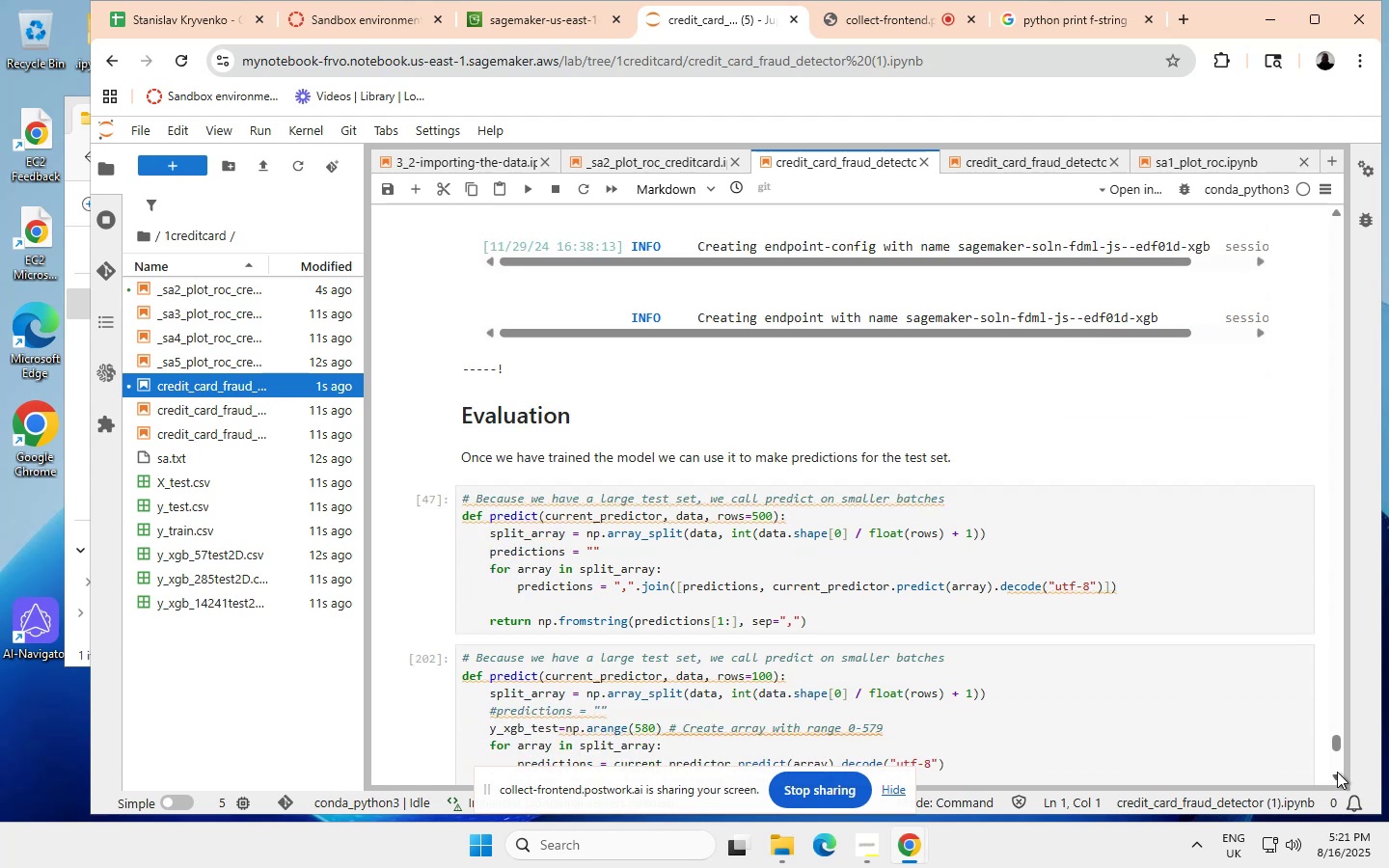 
triple_click([1337, 772])
 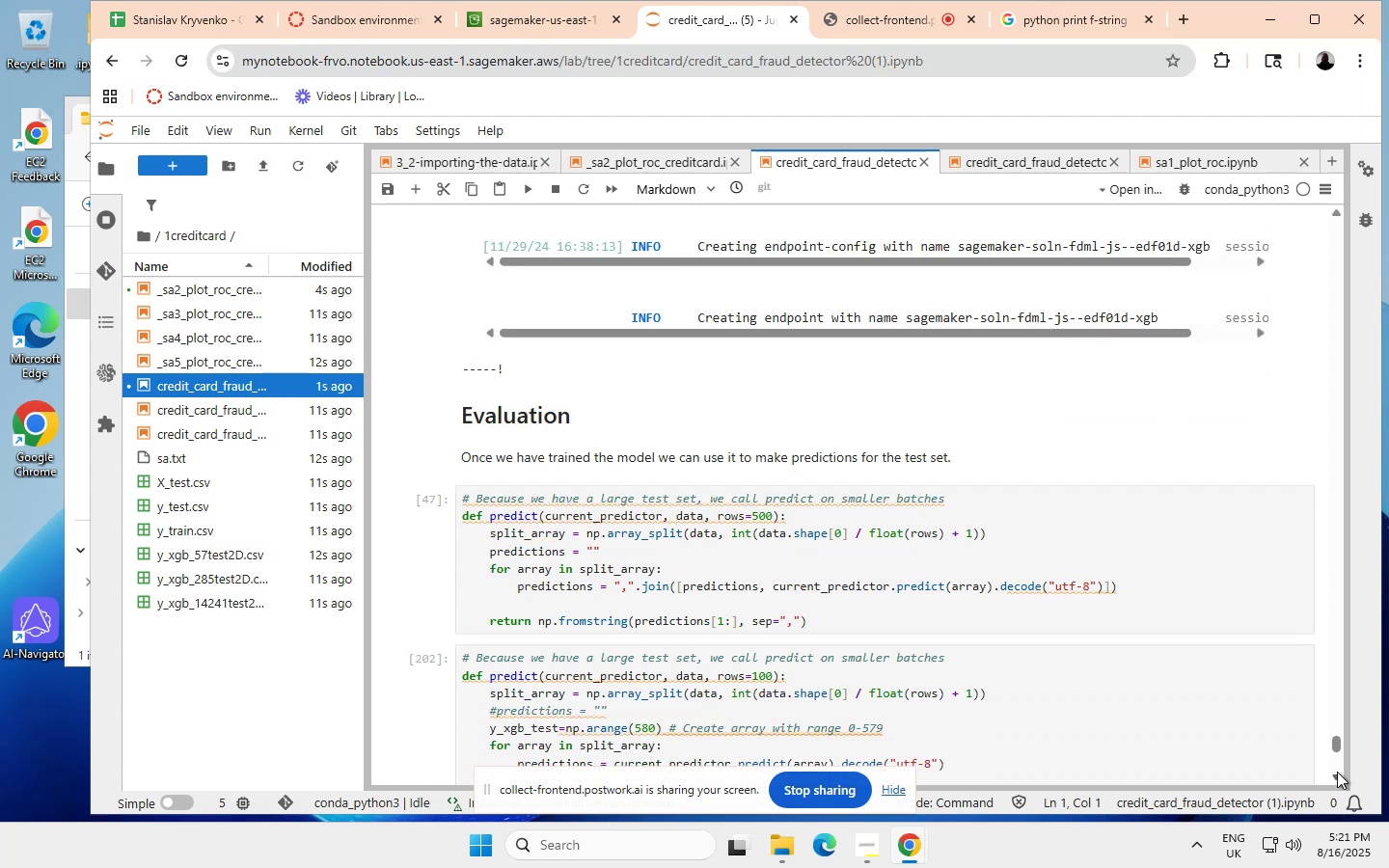 
triple_click([1337, 772])
 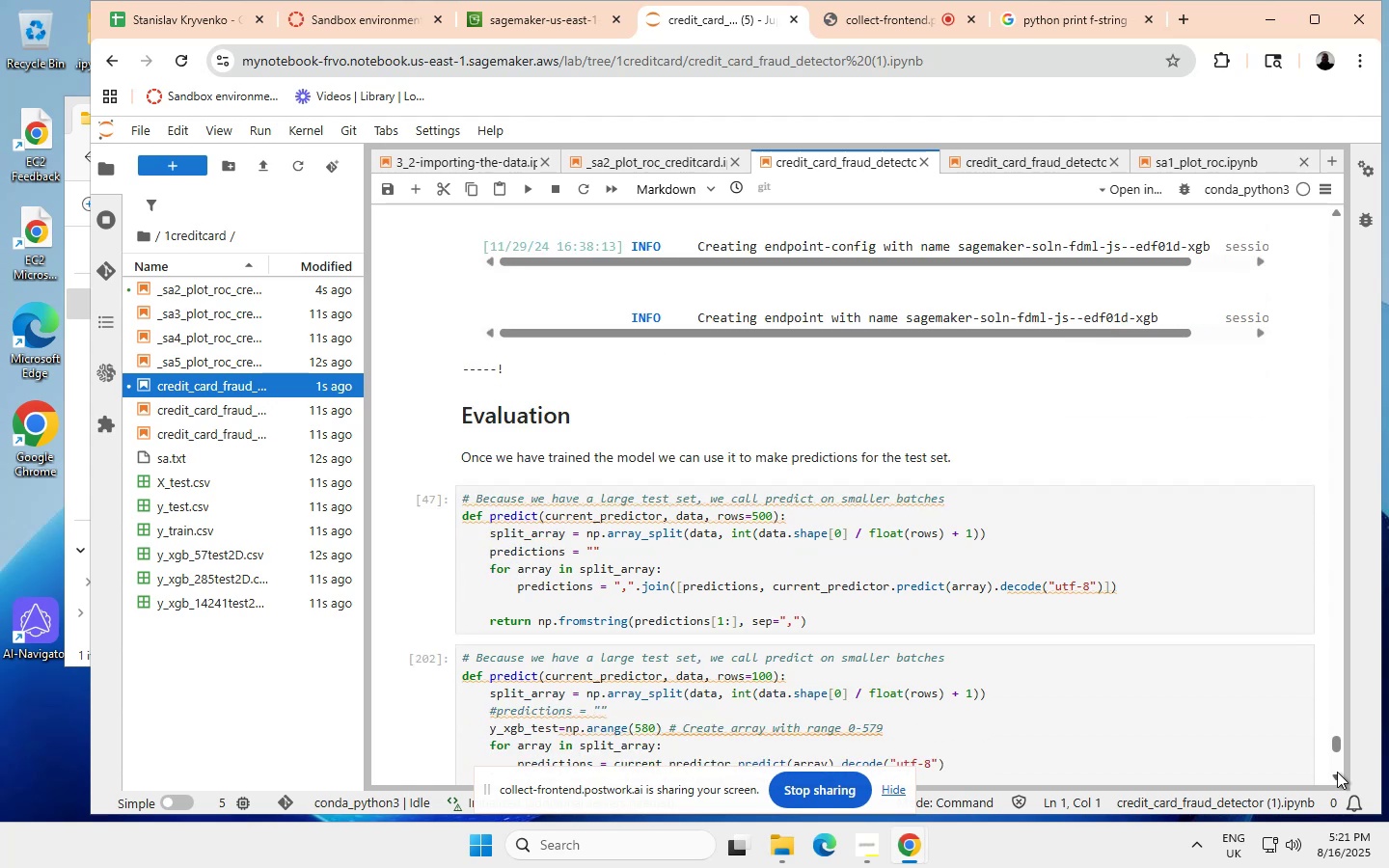 
triple_click([1337, 772])
 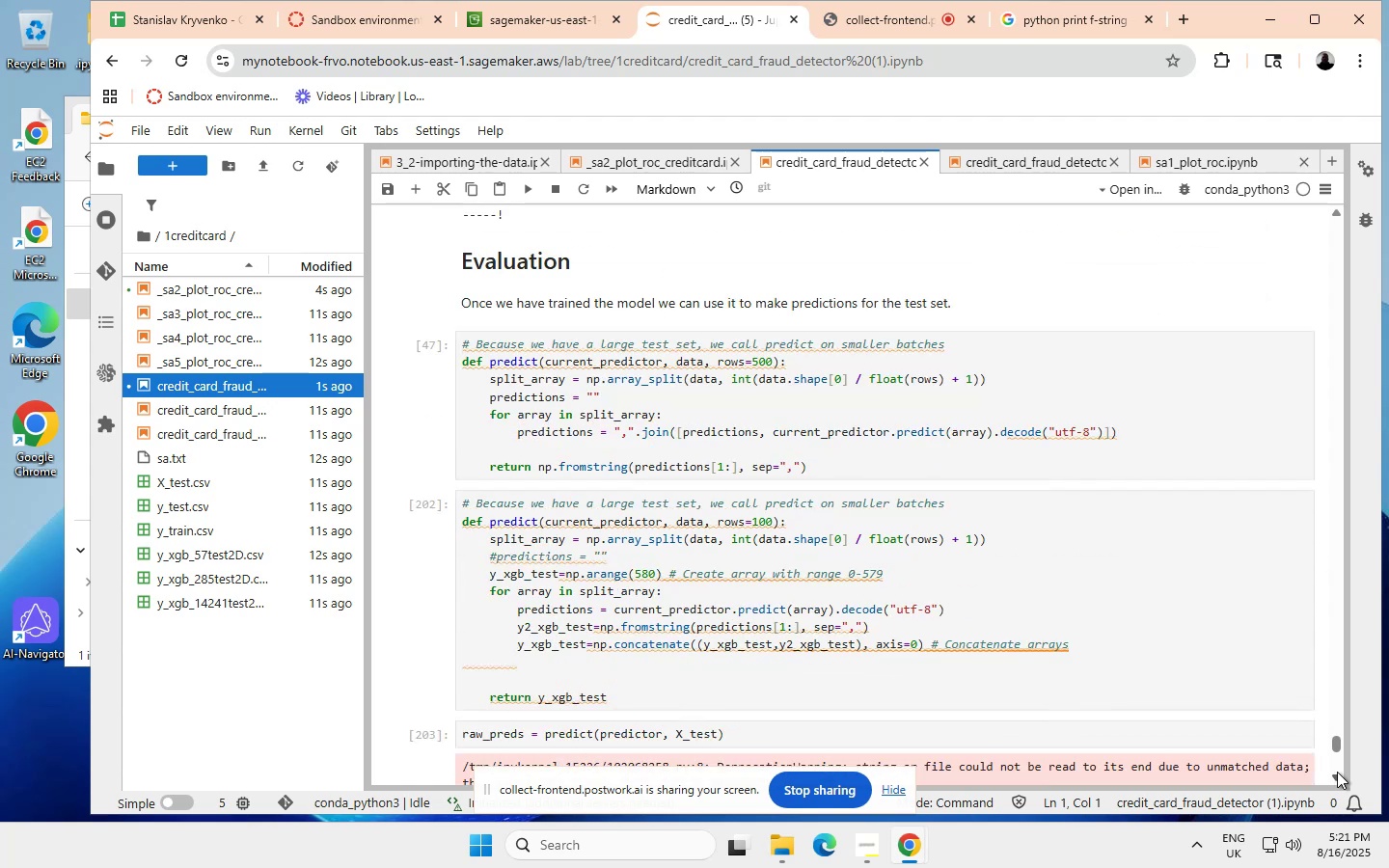 
triple_click([1337, 772])
 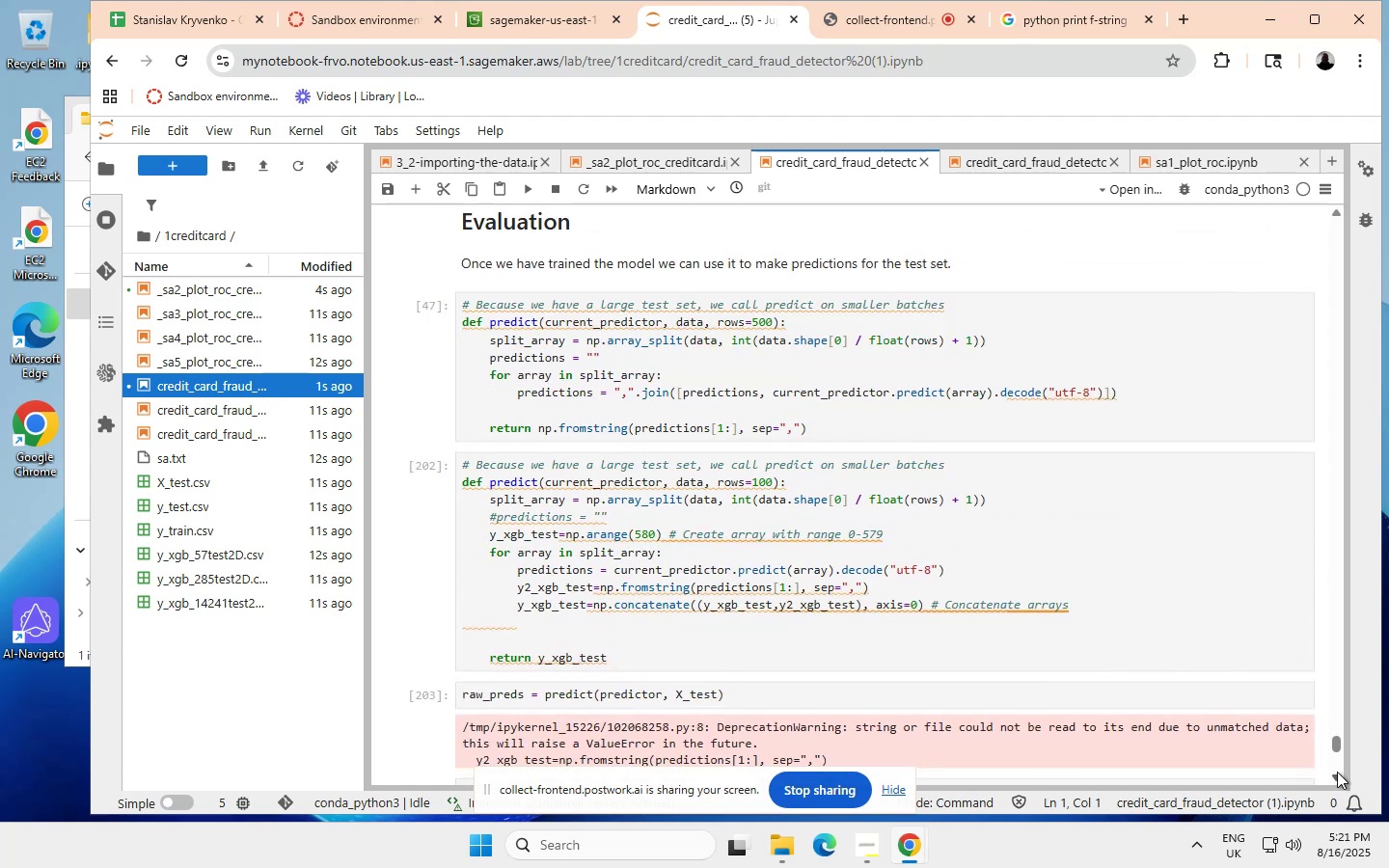 
triple_click([1337, 772])
 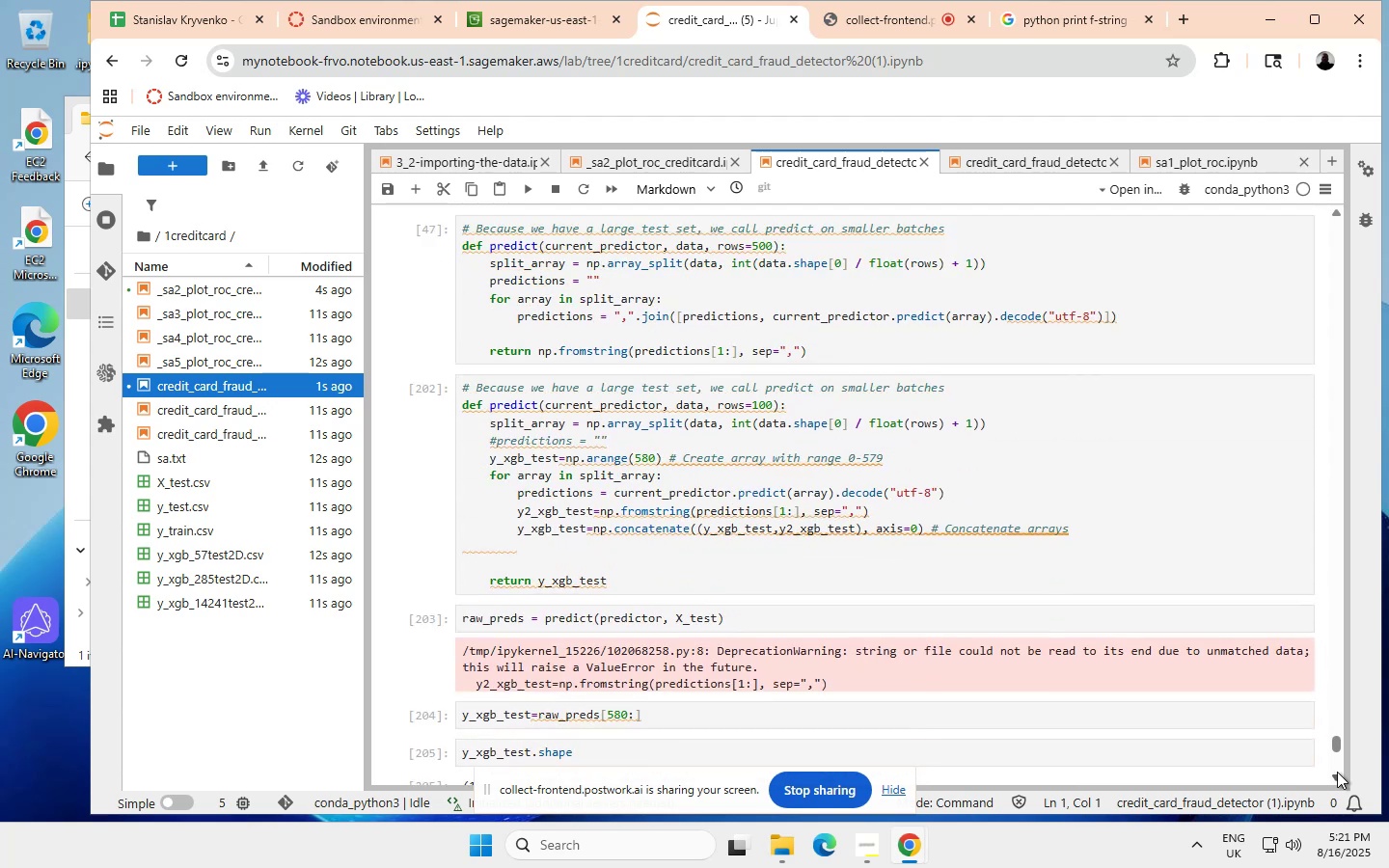 
triple_click([1337, 772])
 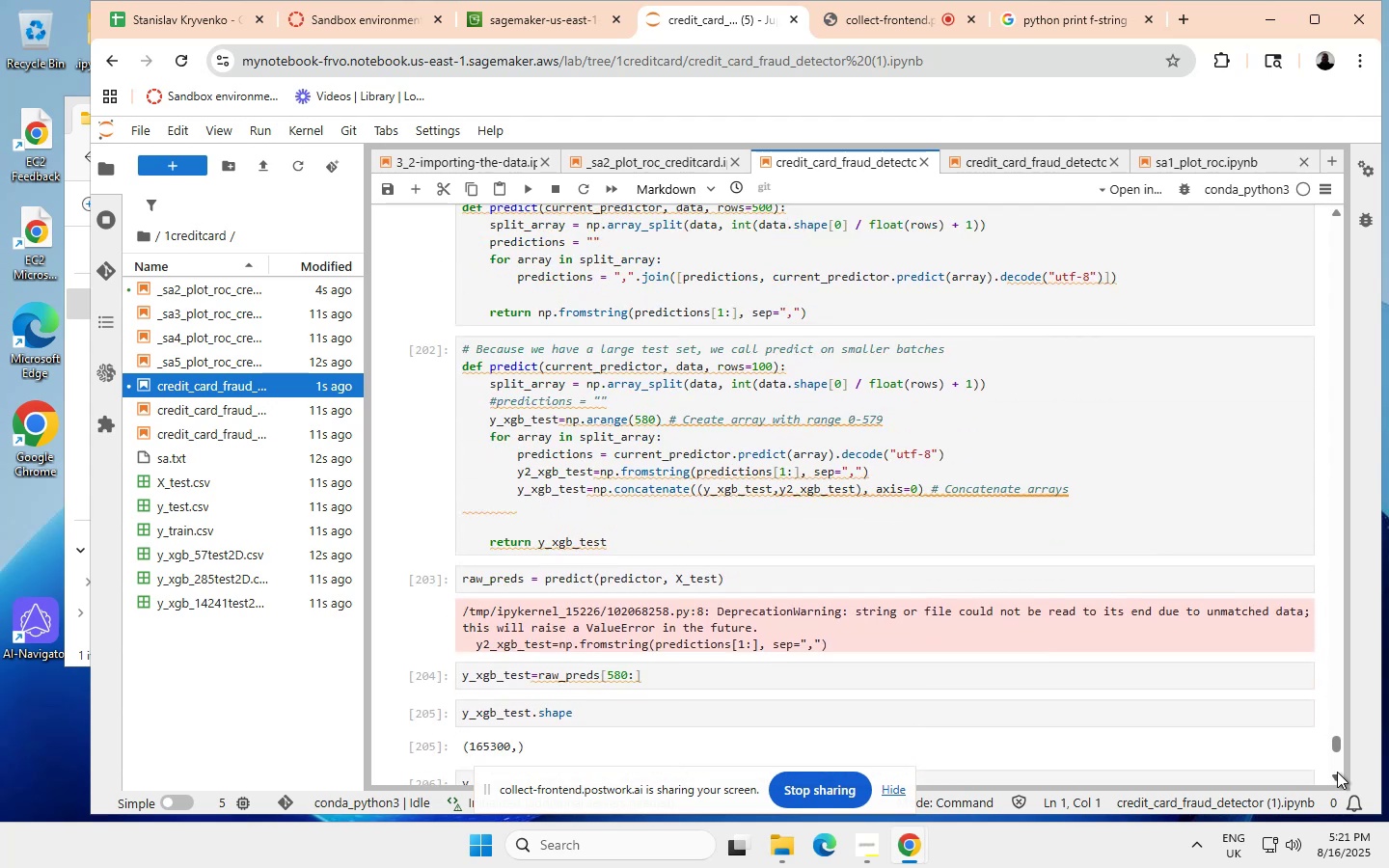 
triple_click([1337, 772])
 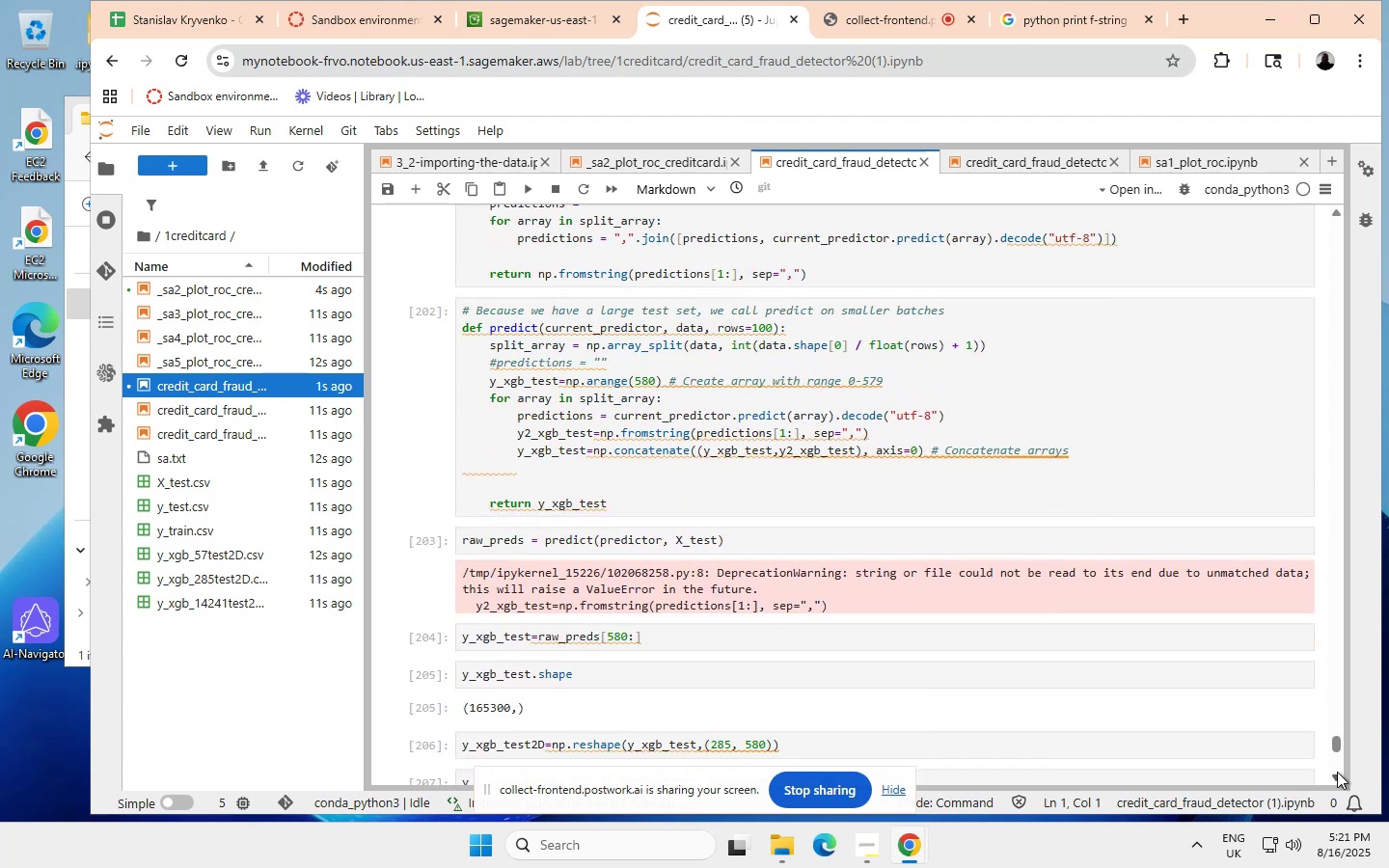 
triple_click([1337, 772])
 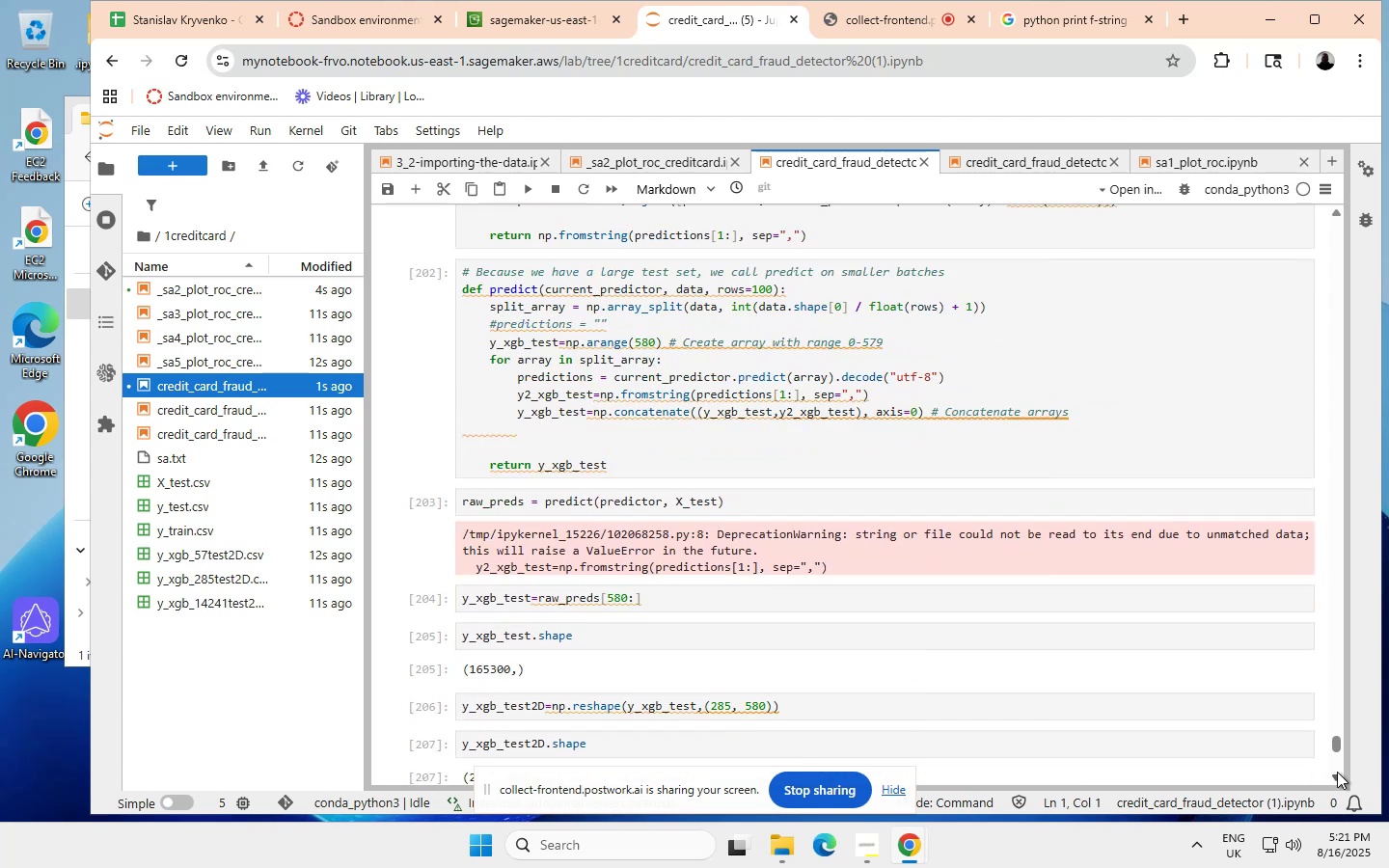 
triple_click([1337, 772])
 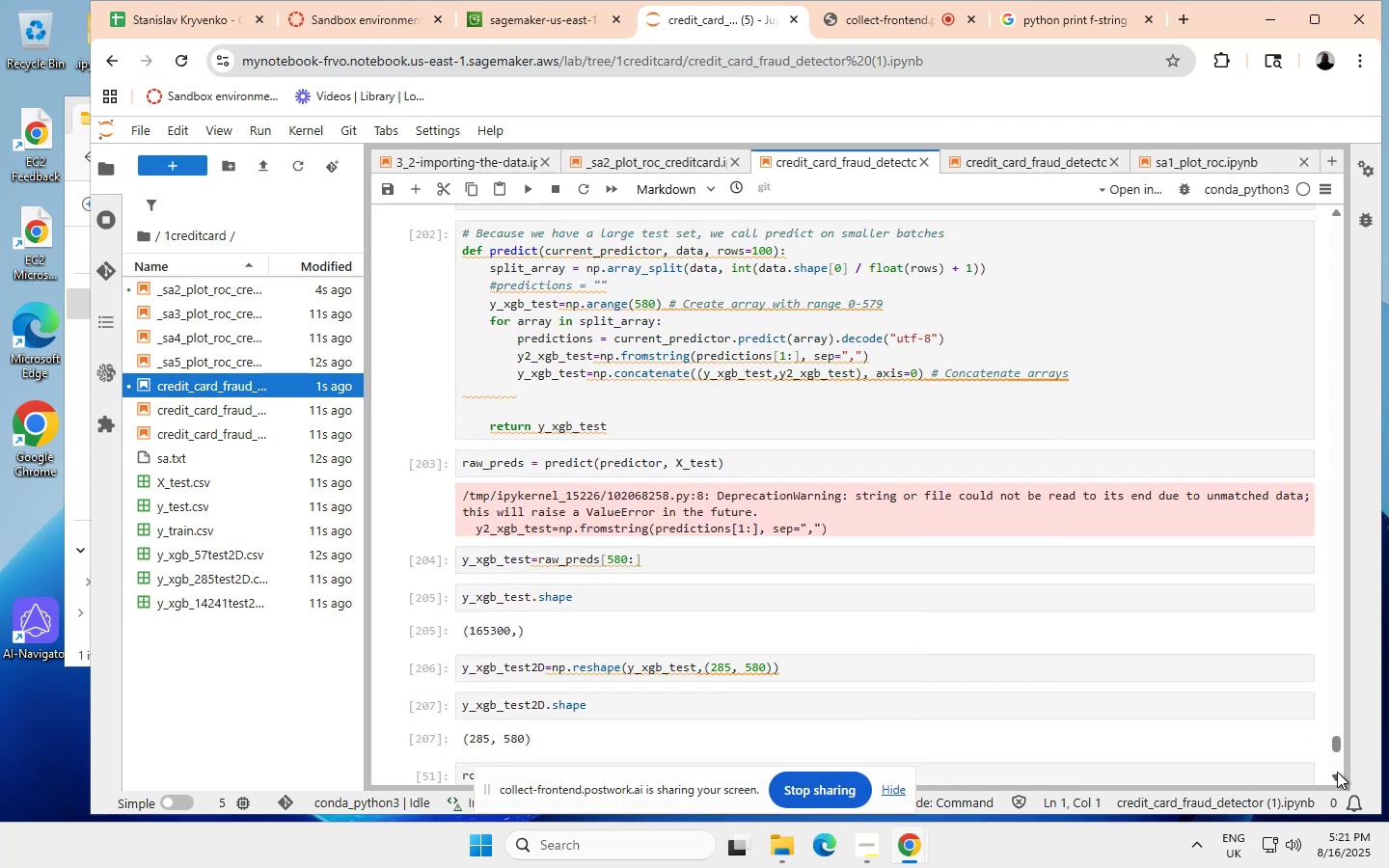 
double_click([1337, 772])
 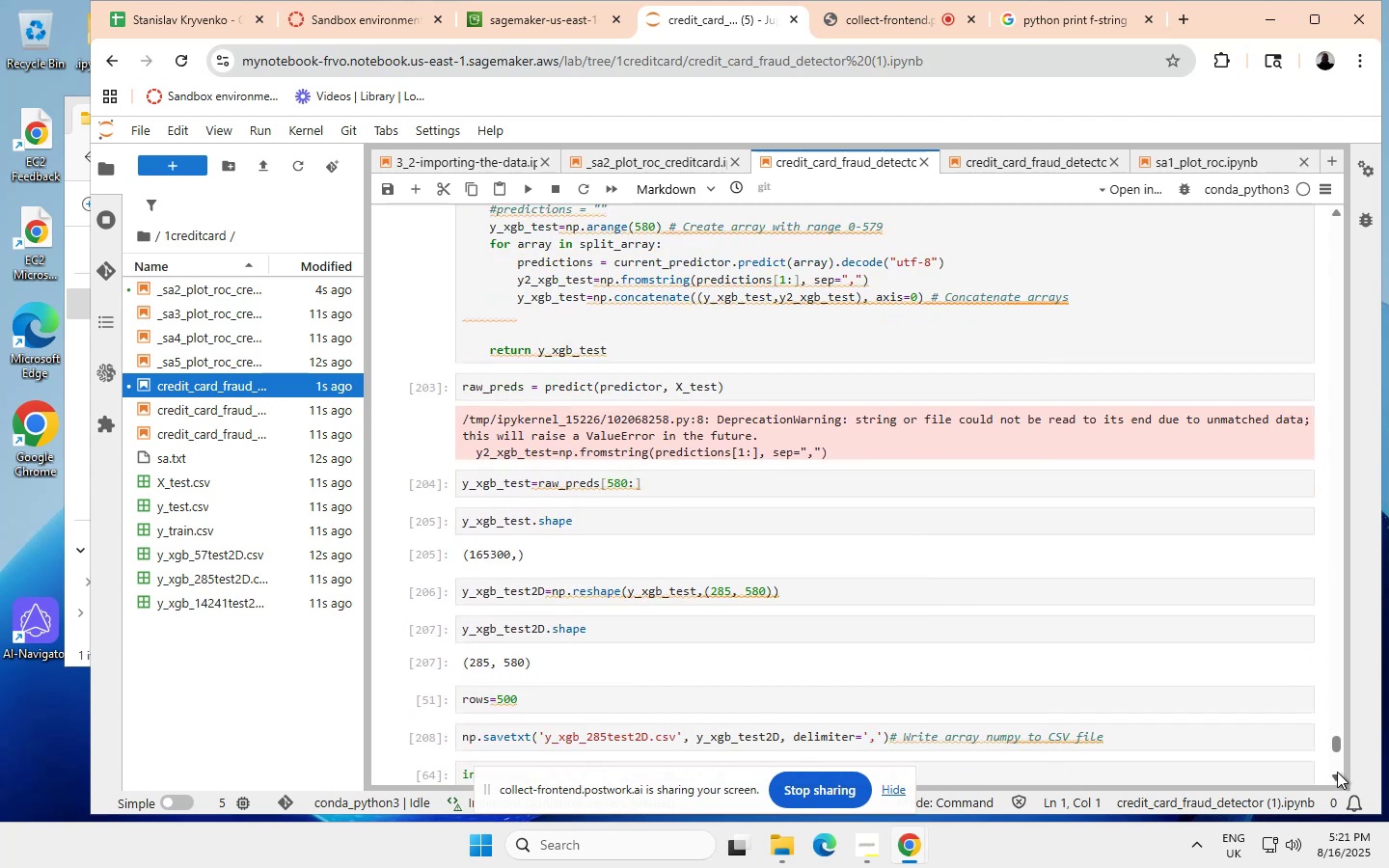 
left_click([1337, 772])
 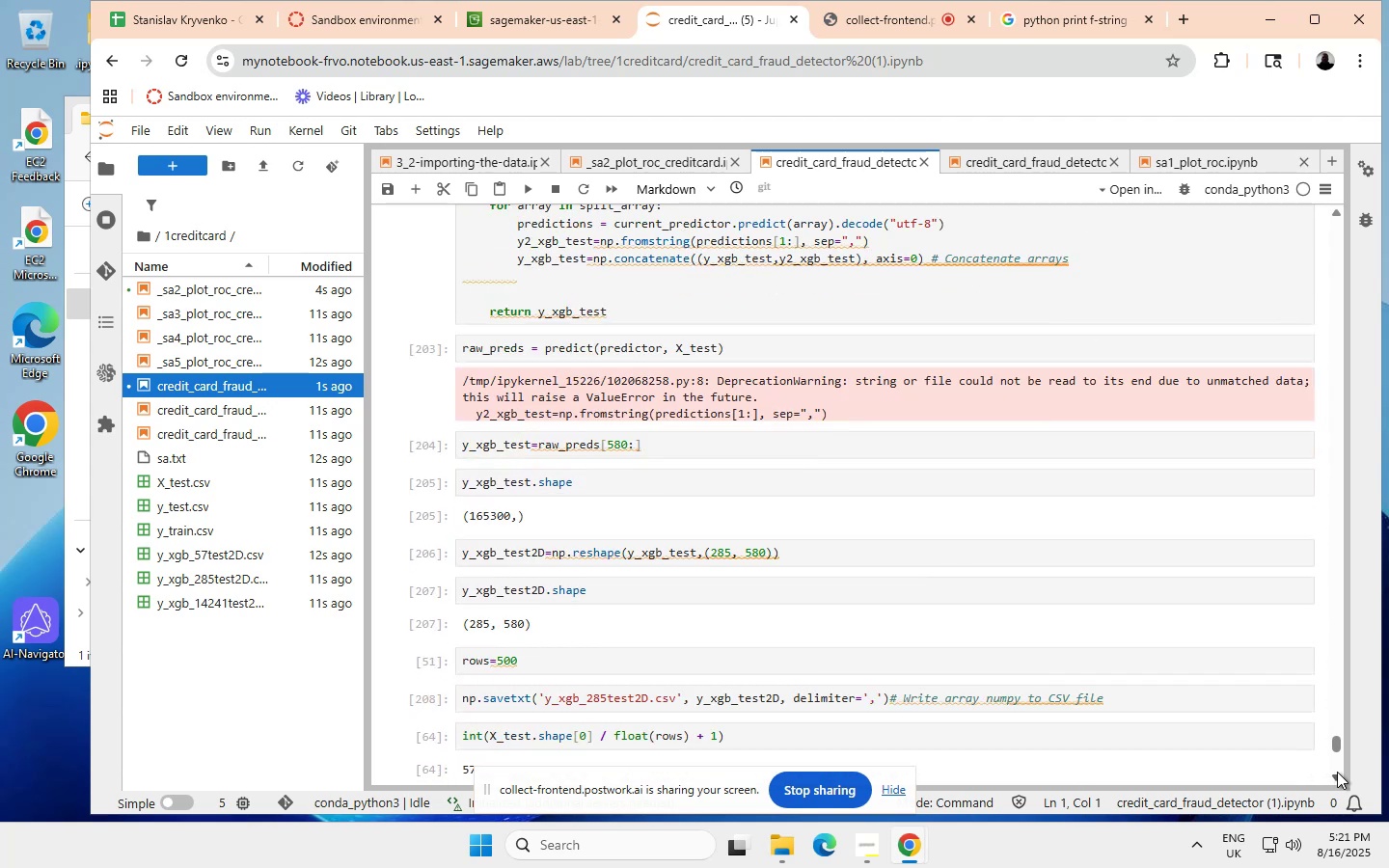 
left_click([1337, 772])
 